 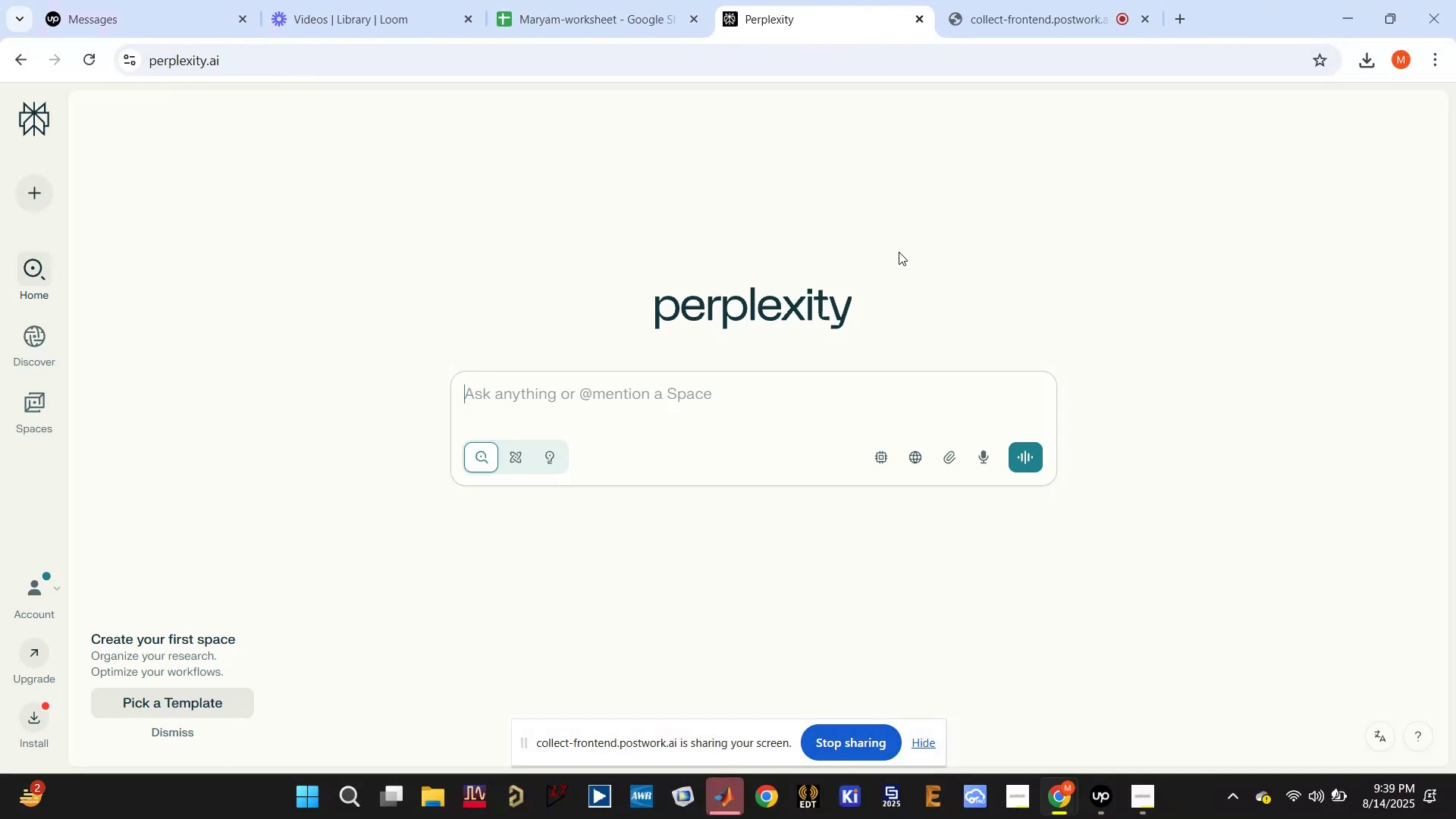 
left_click([769, 416])
 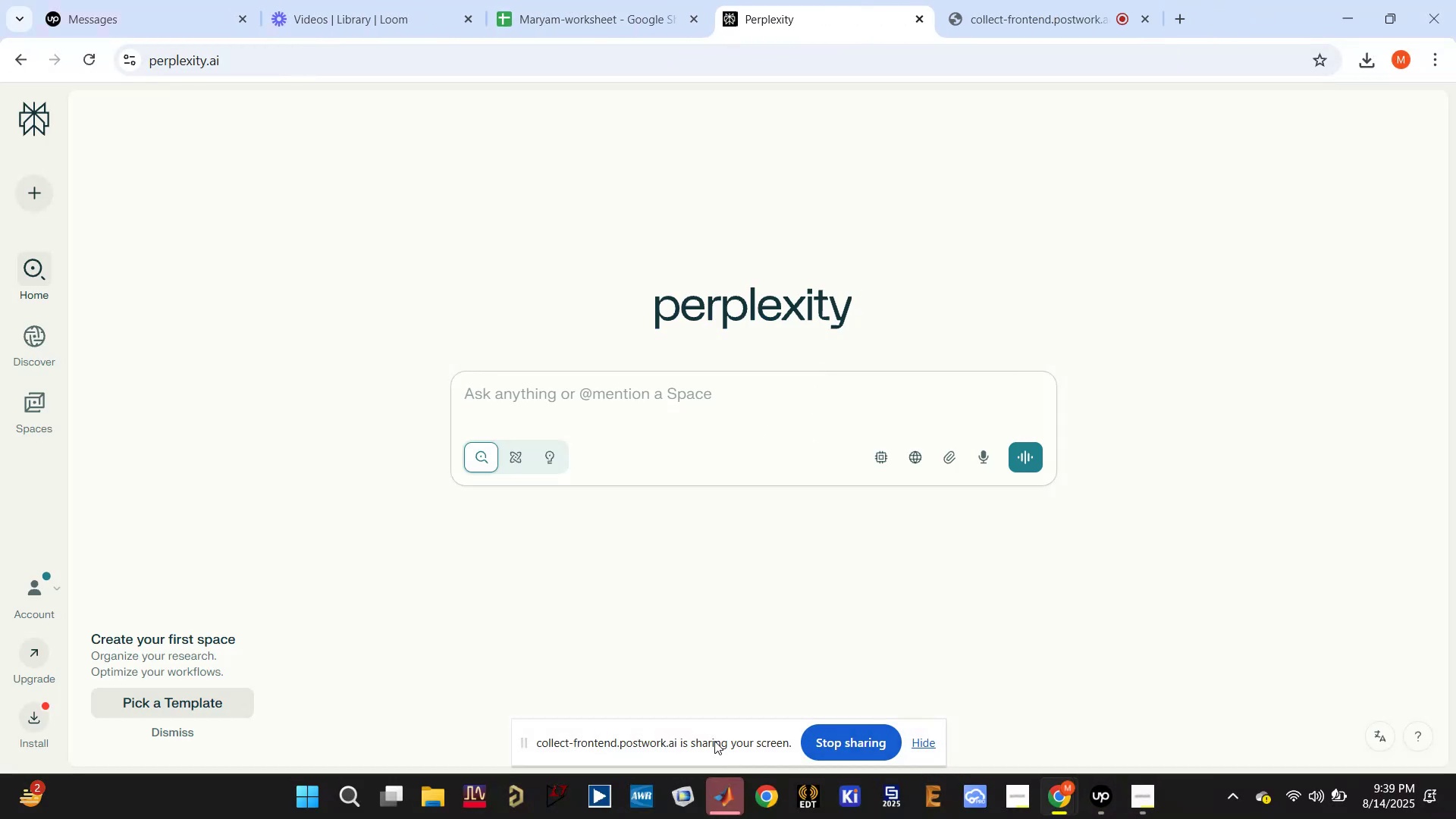 
left_click([720, 805])
 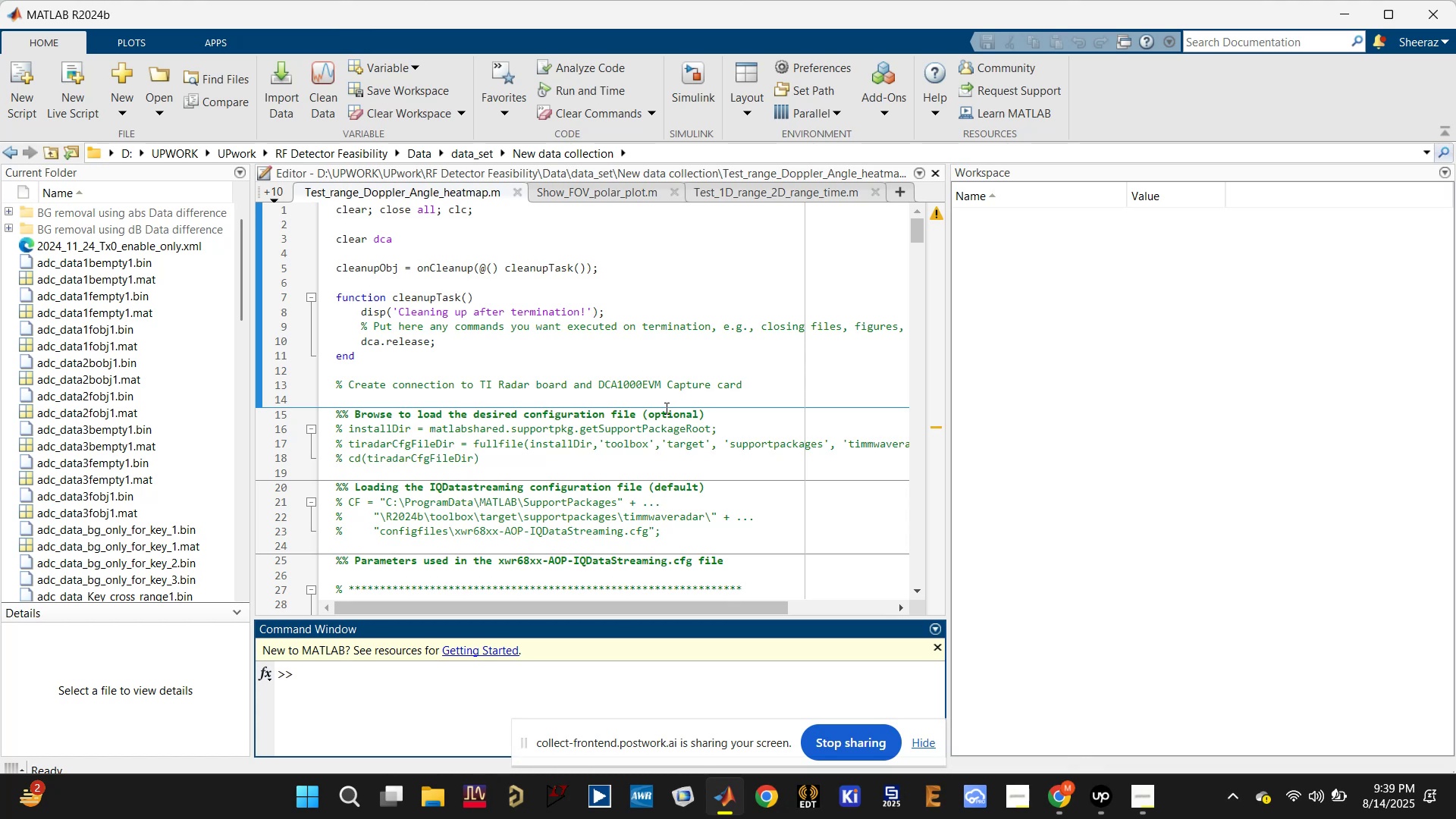 
wait(18.31)
 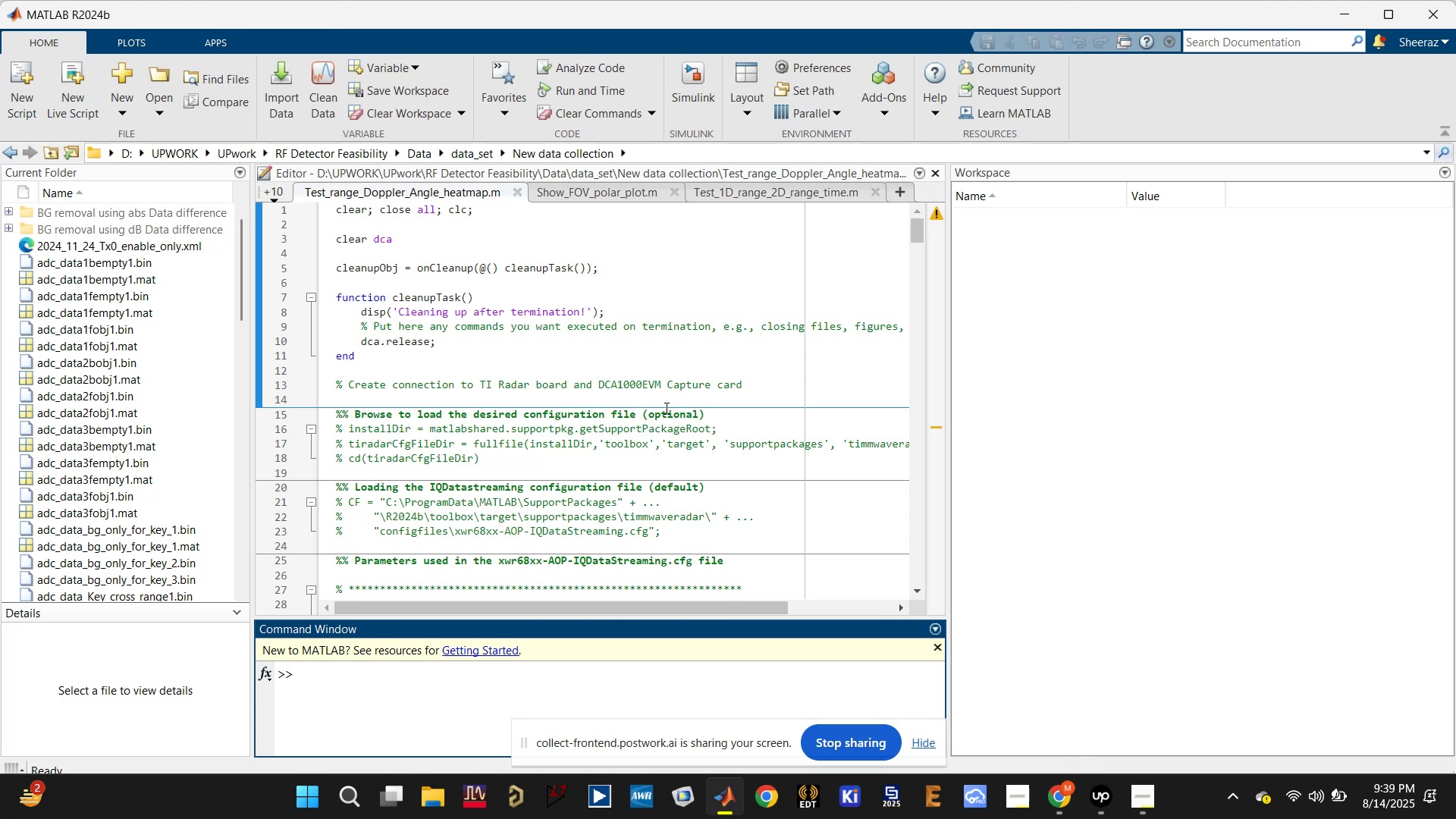 
left_click([924, 742])
 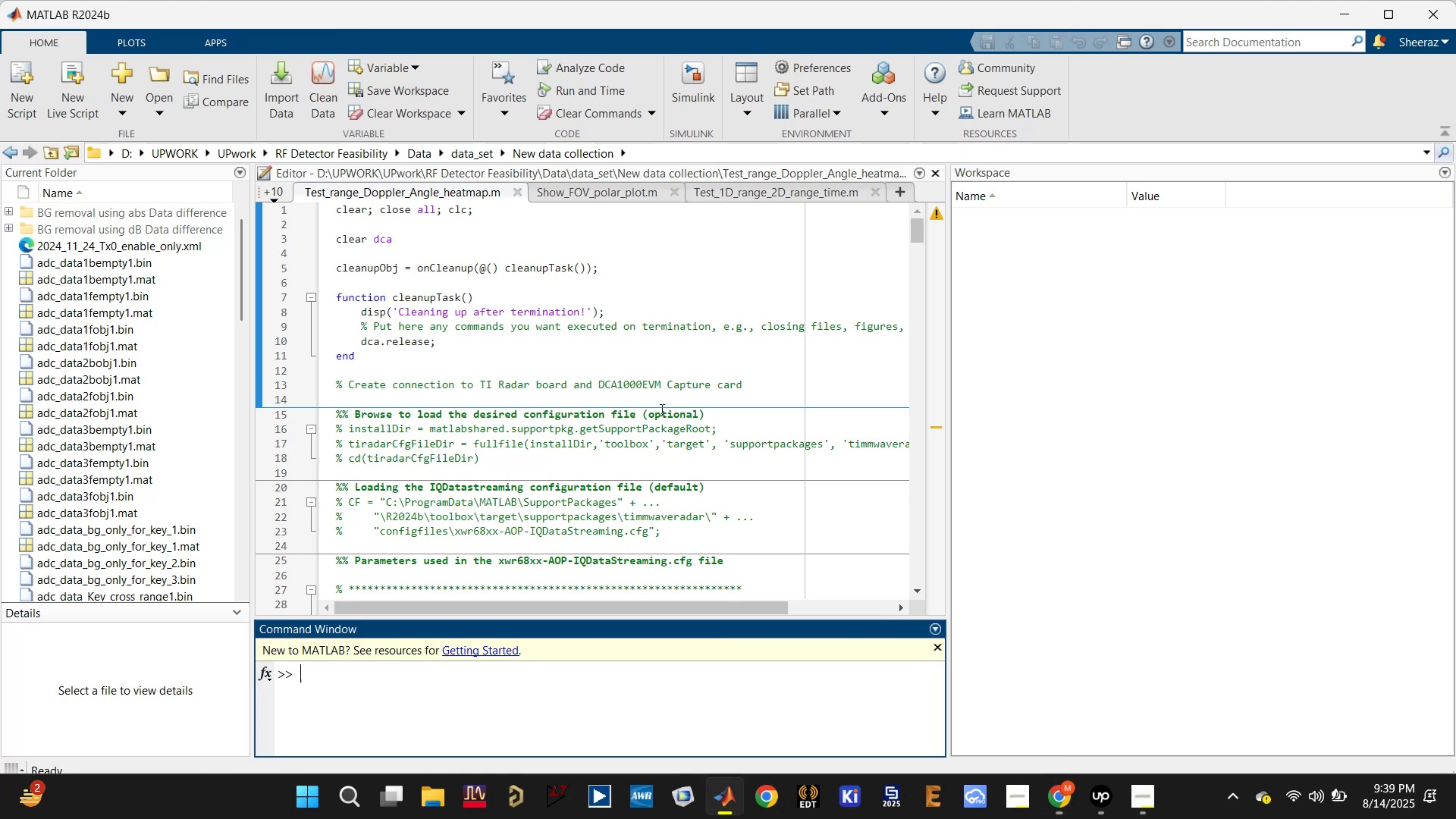 
scroll: coordinate [648, 341], scroll_direction: down, amount: 2.0
 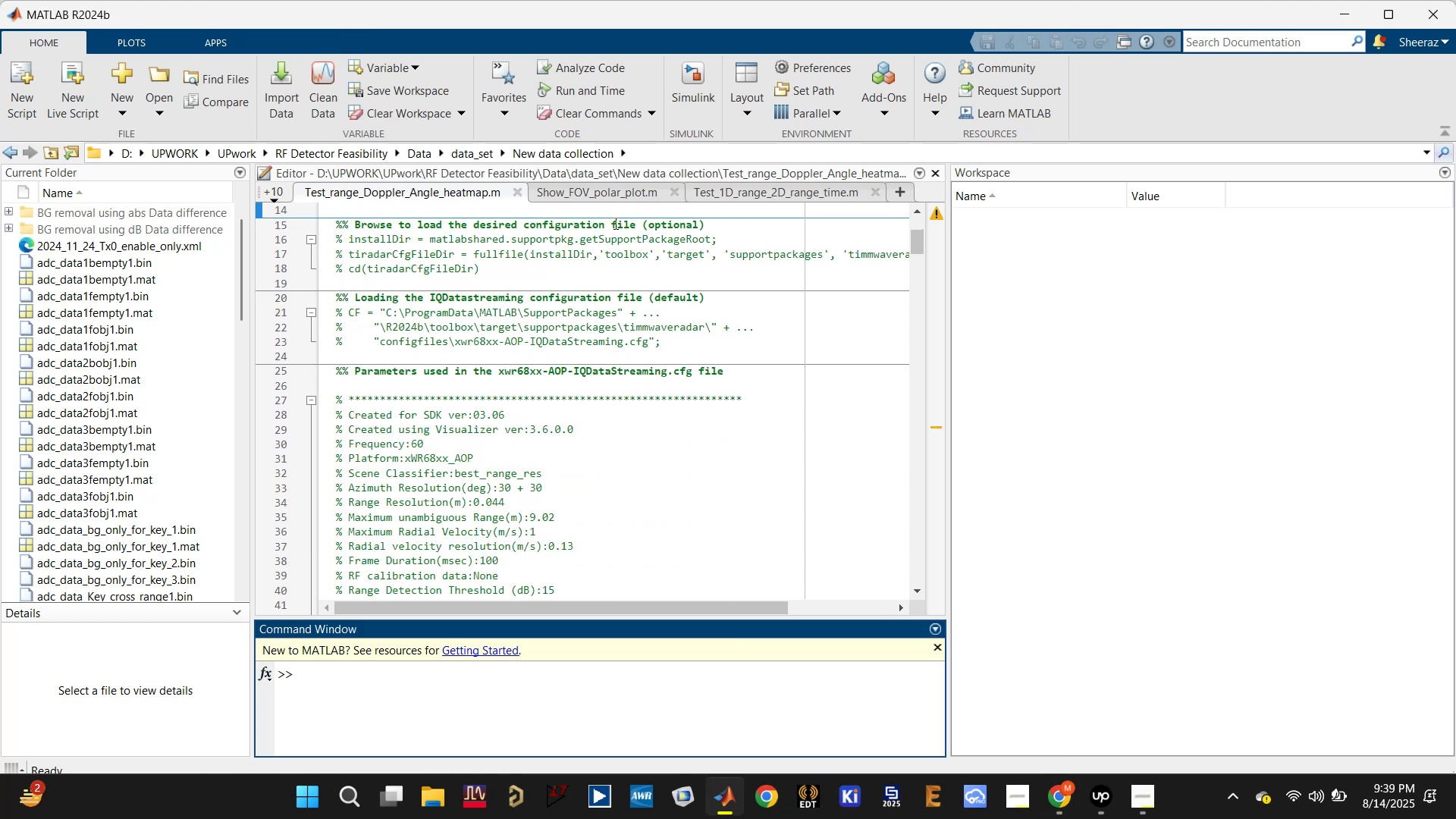 
left_click([609, 271])
 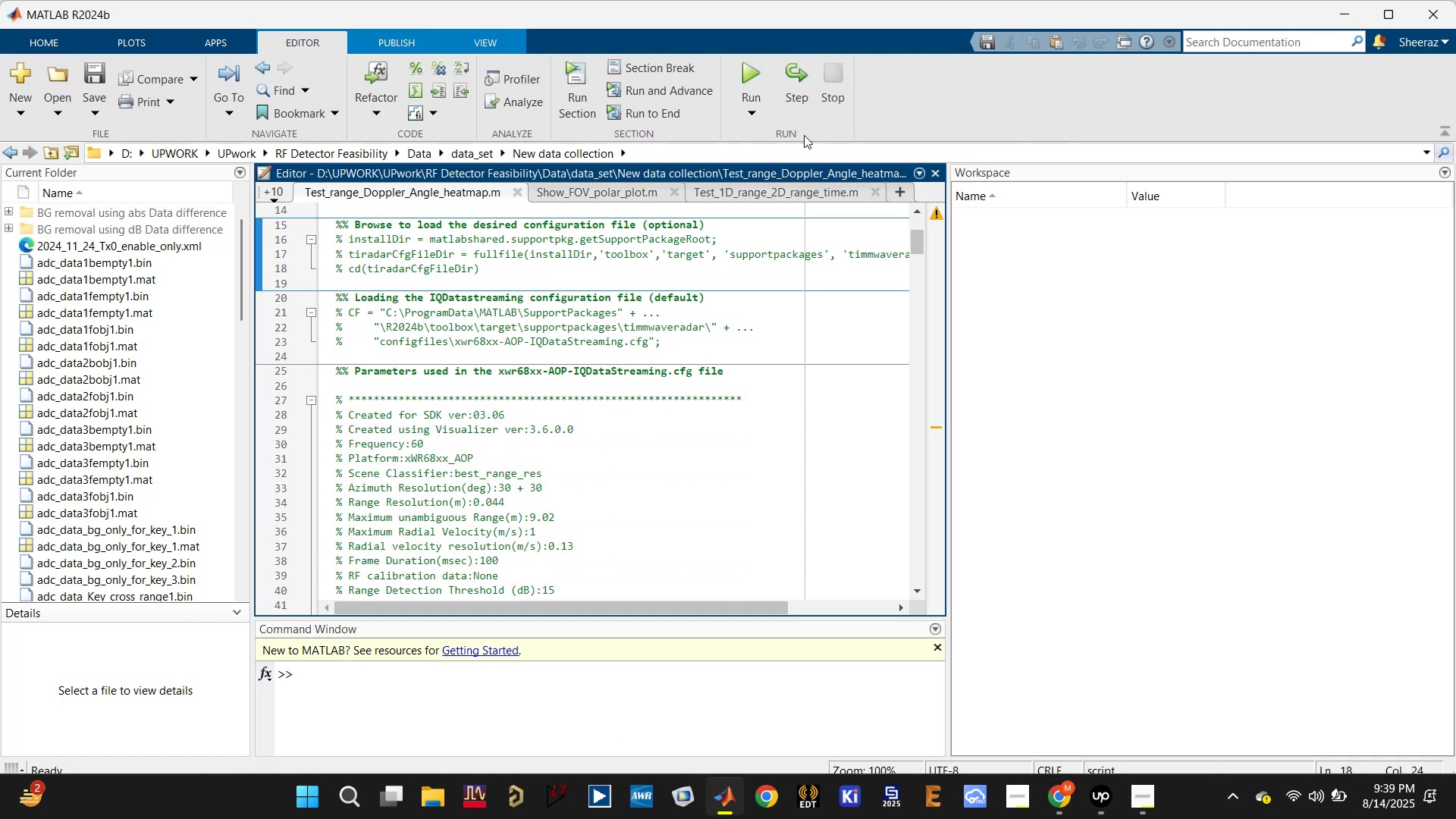 
left_click([755, 80])
 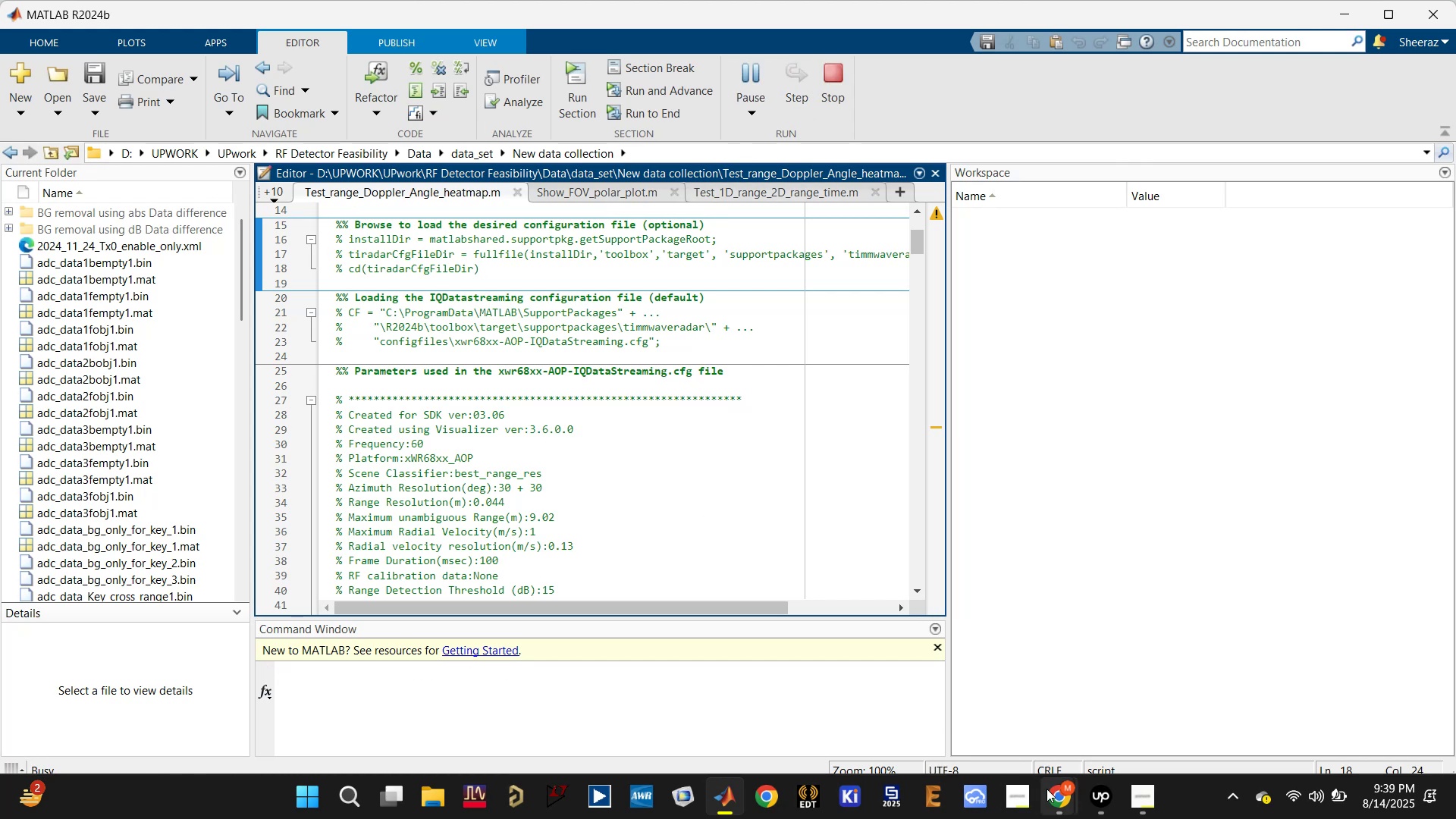 
double_click([965, 689])
 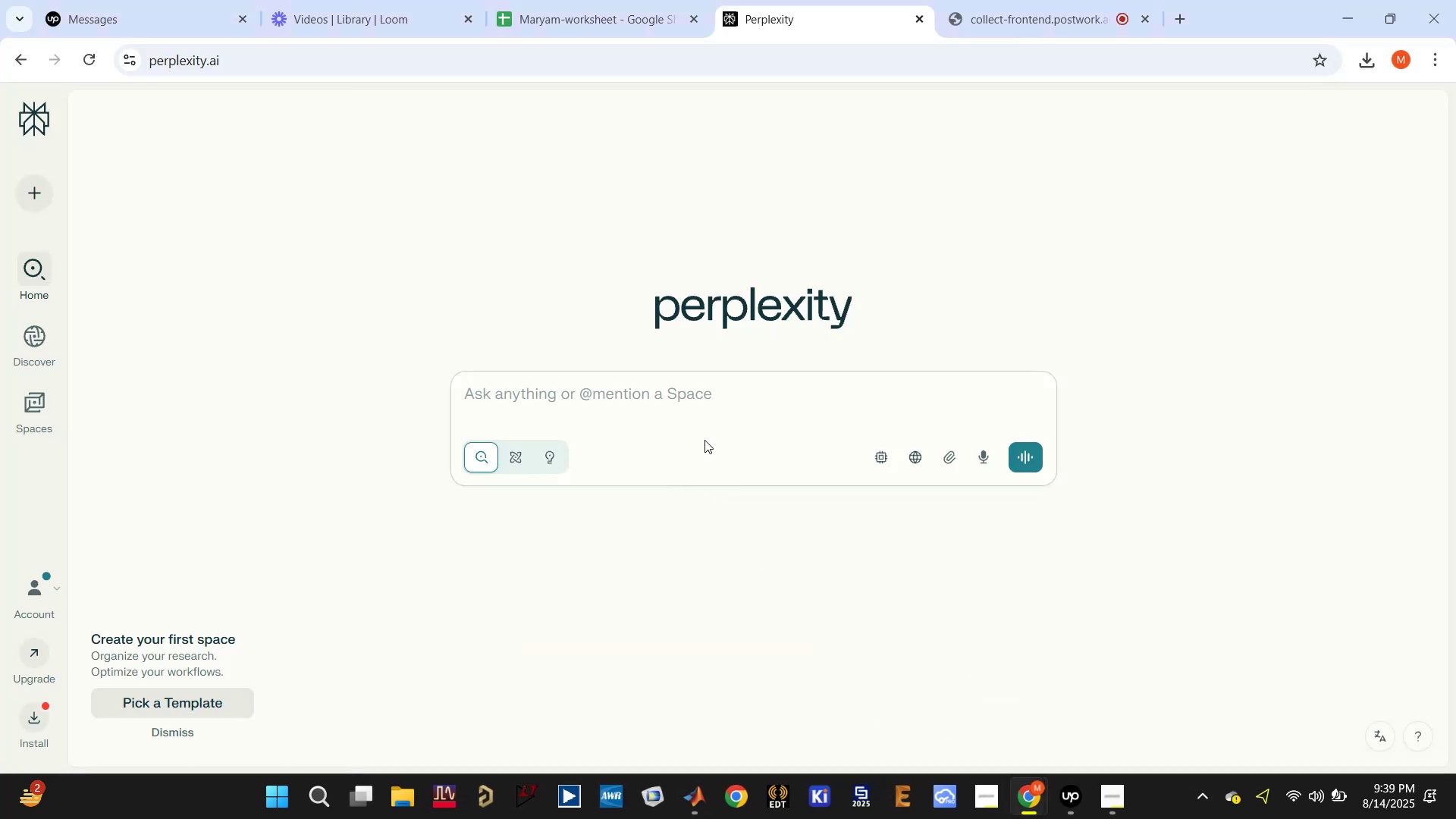 
left_click([698, 411])
 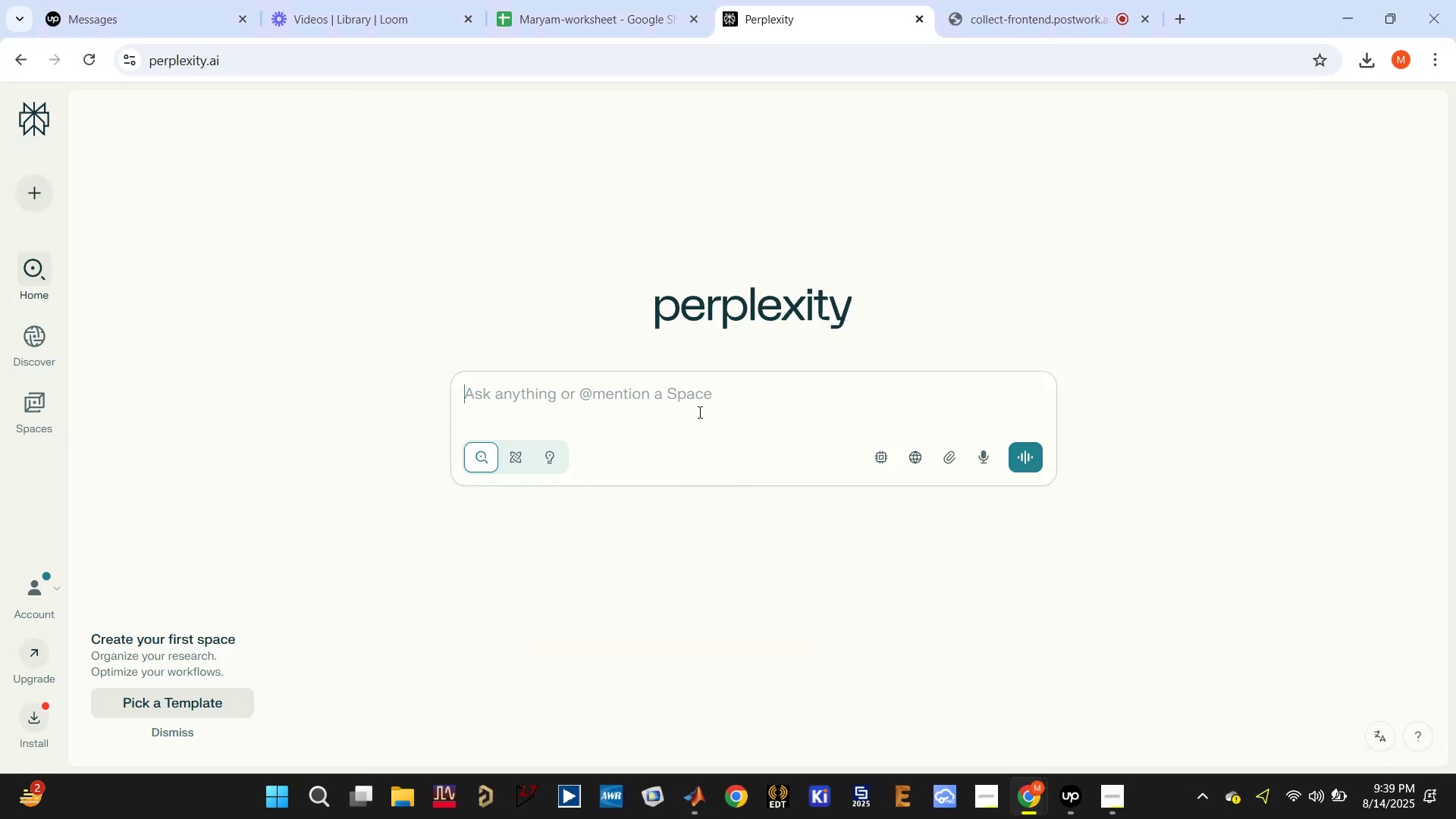 
type(preparing range di)
key(Backspace)
type(oppler data for )
 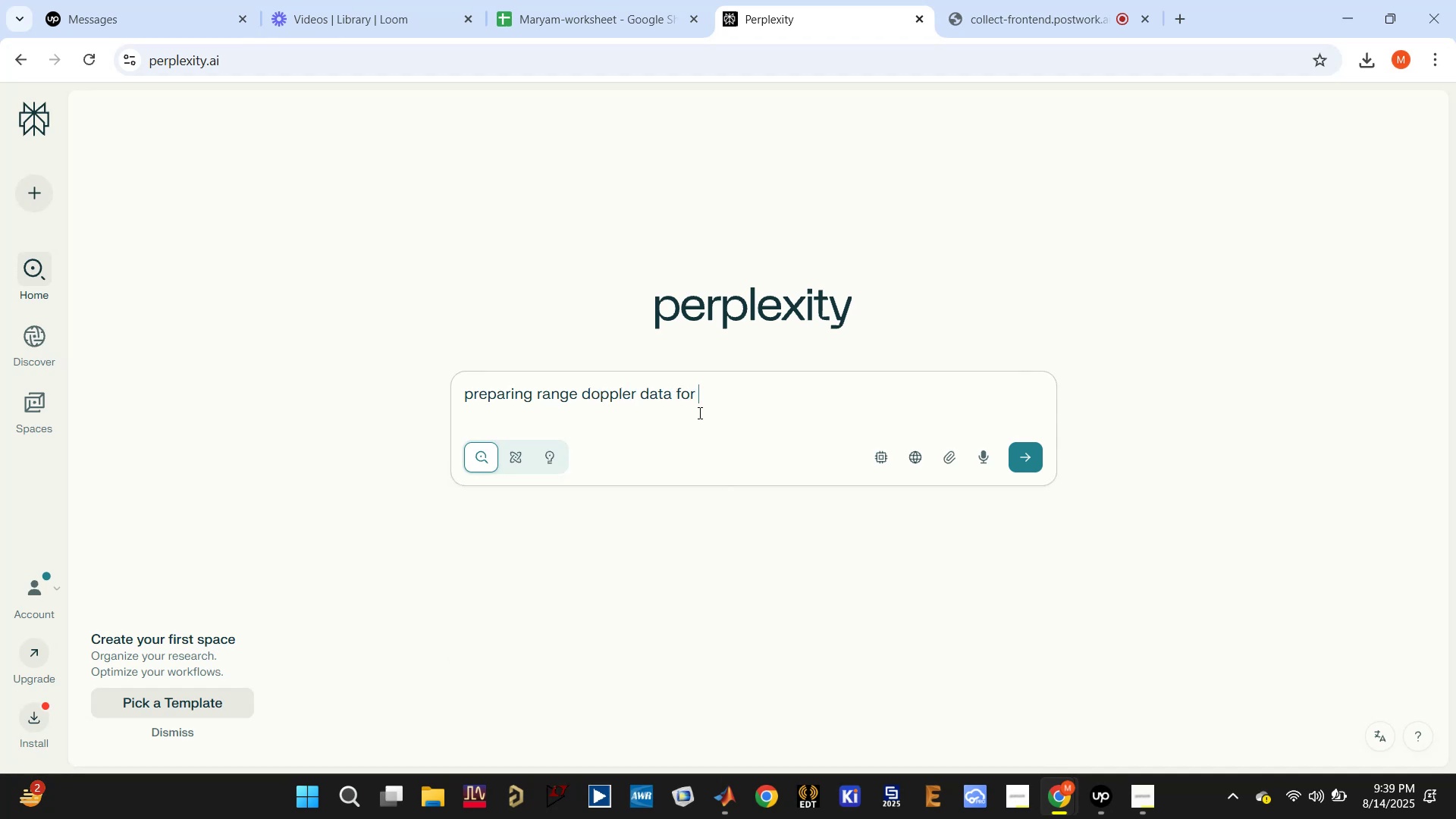 
type(gesture recon)
key(Backspace)
type(gnition in mata)
key(Backspace)
type(lab)
 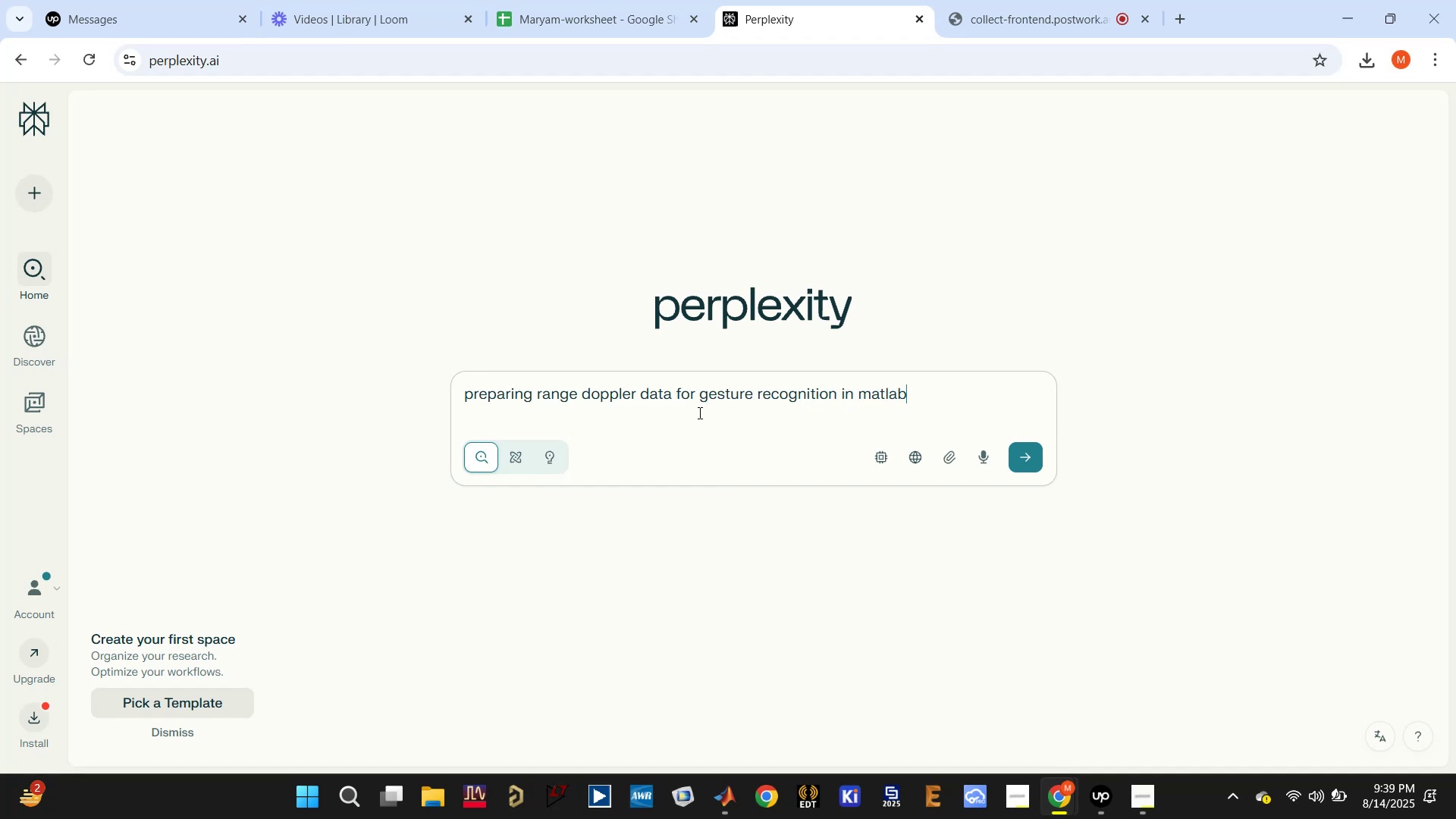 
key(Enter)
 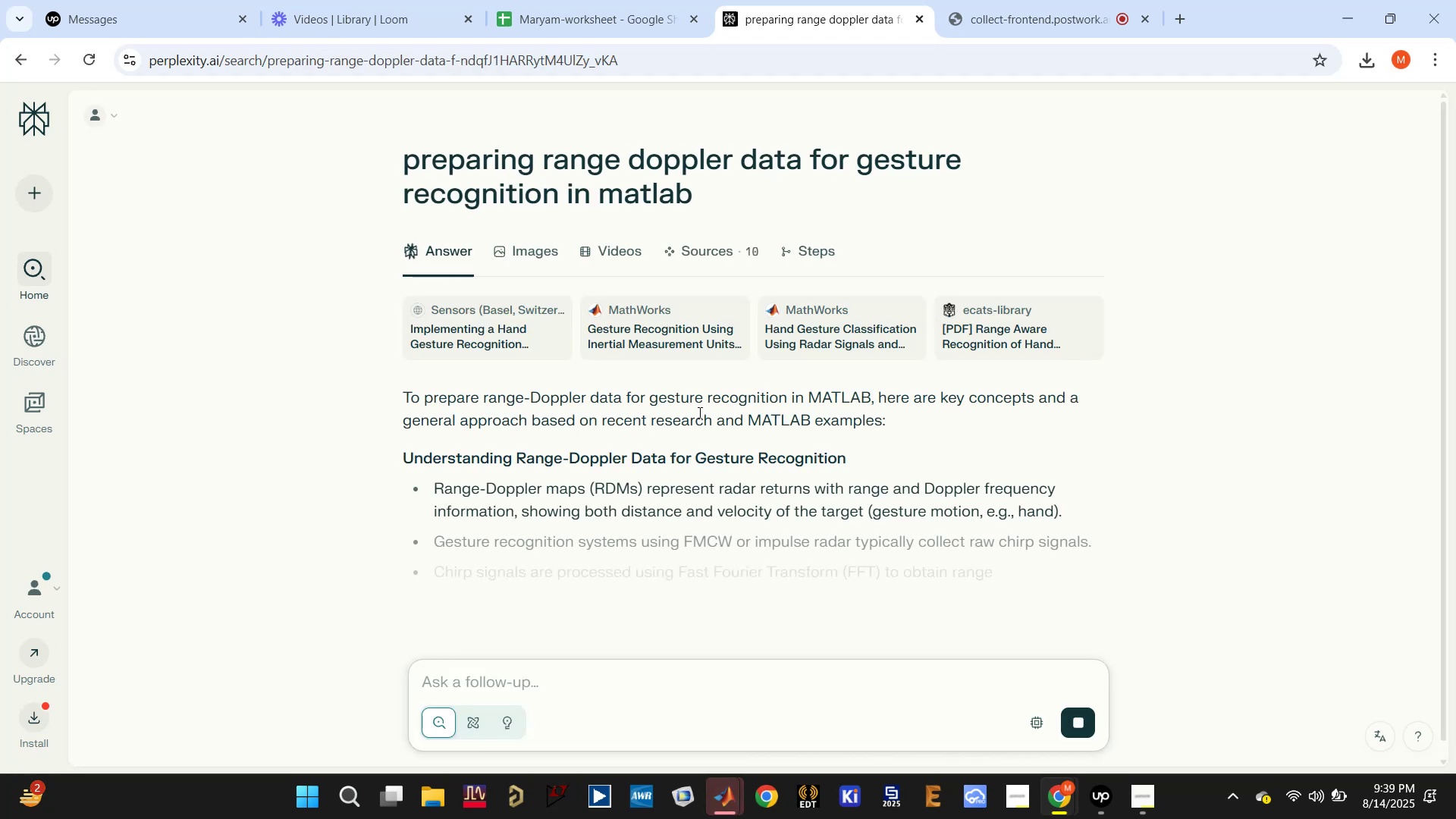 
wait(8.88)
 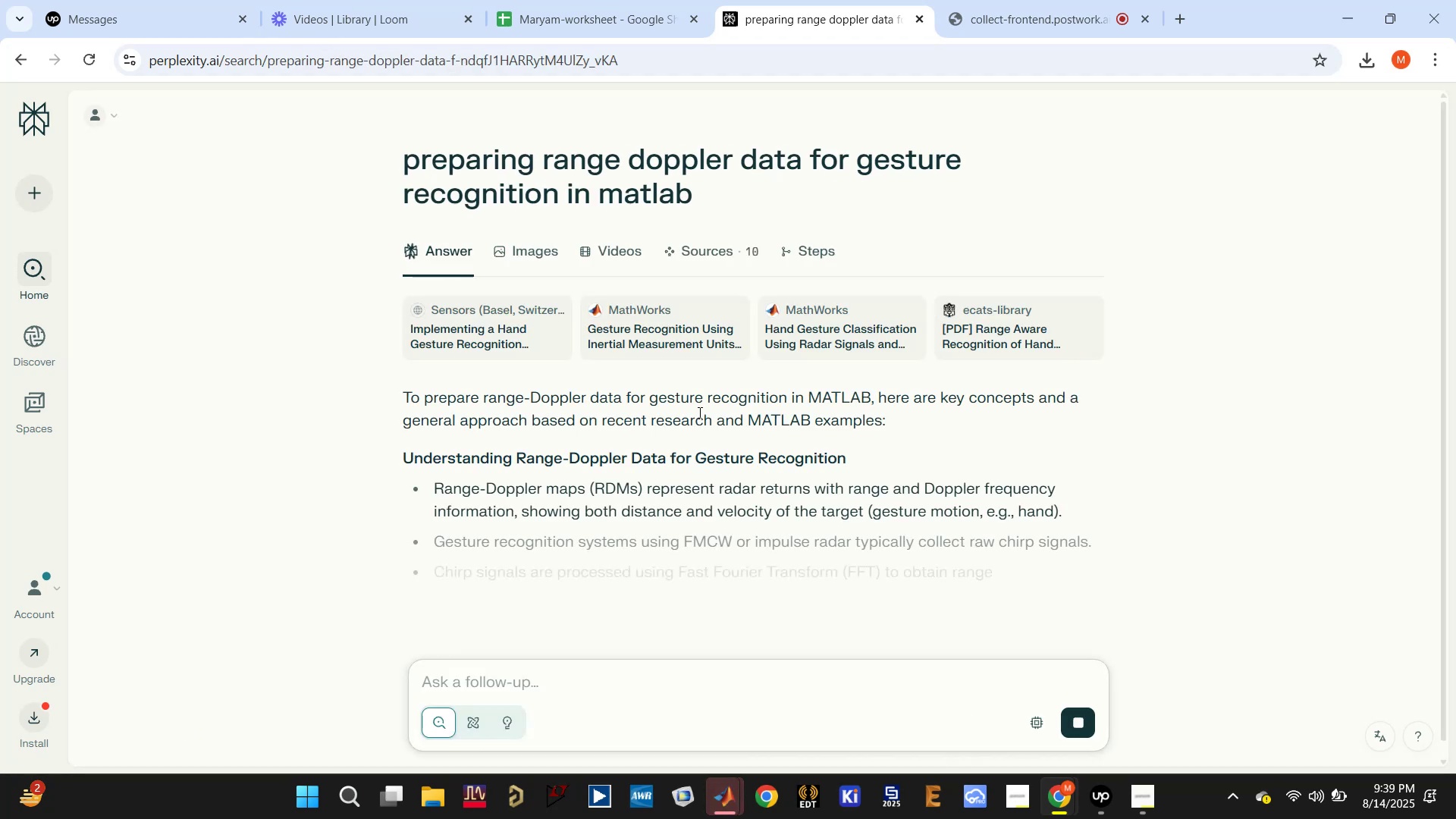 
left_click([819, 29])
 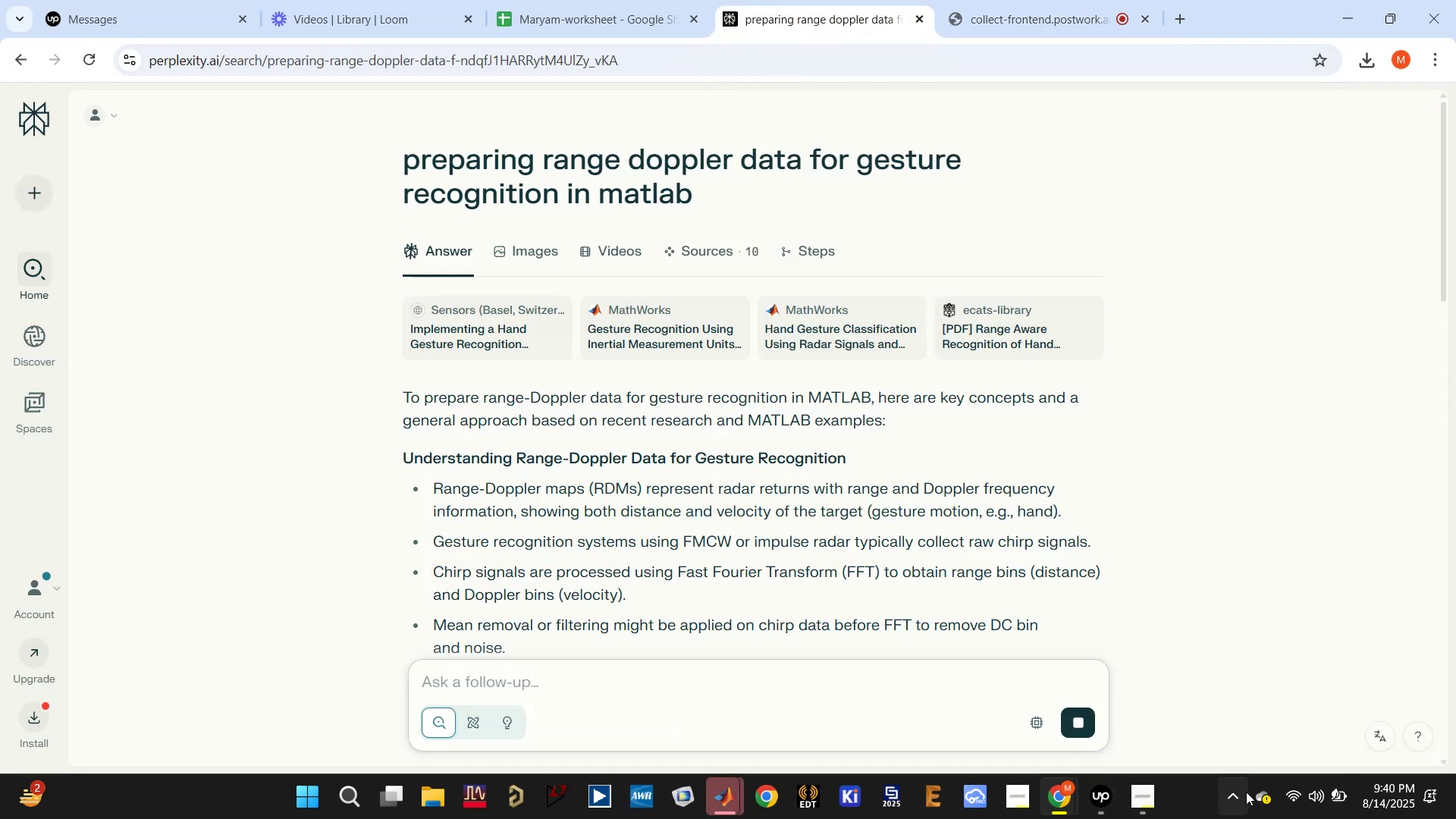 
left_click([1232, 803])
 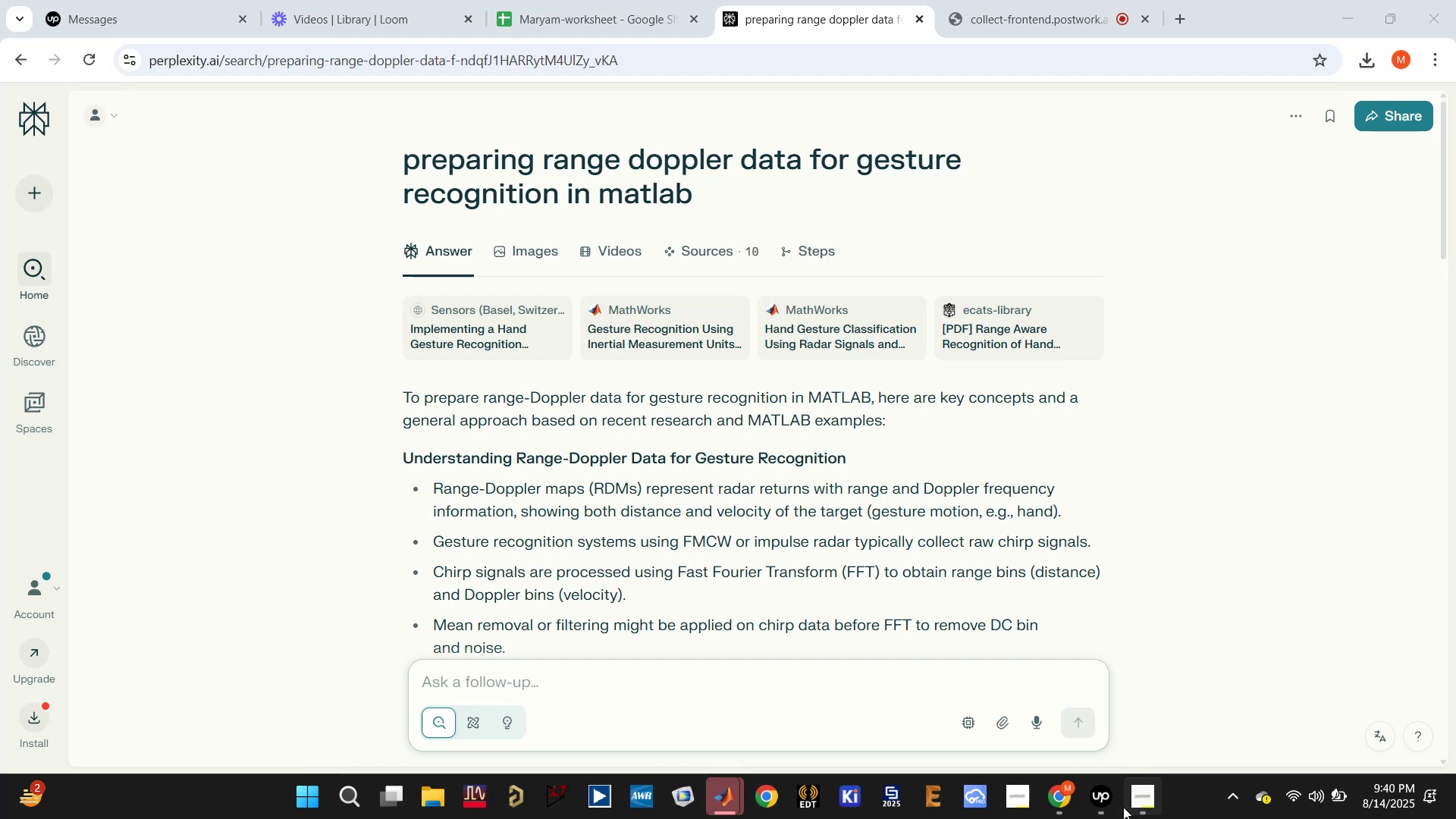 
left_click([1130, 805])
 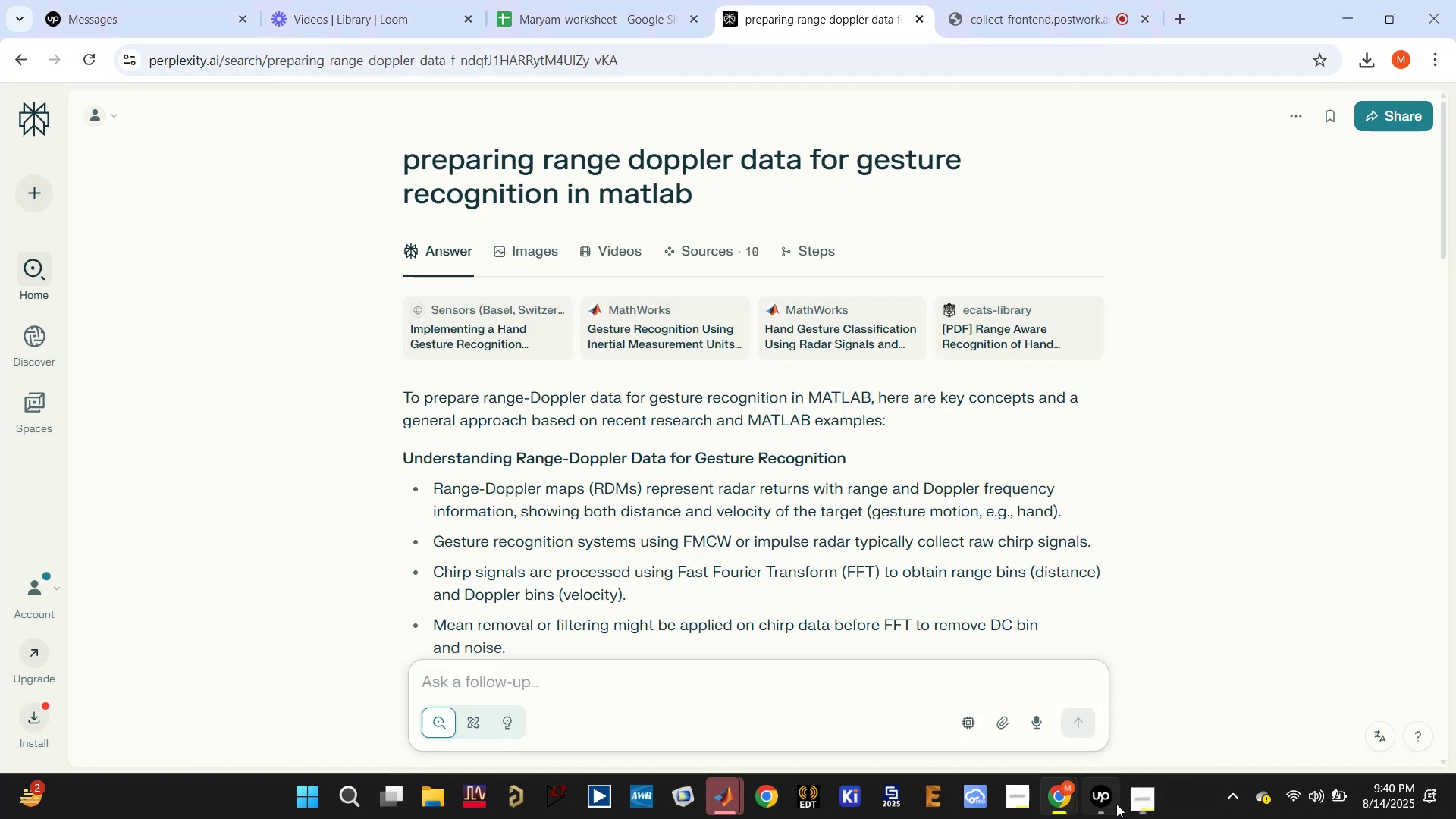 
left_click([1111, 805])
 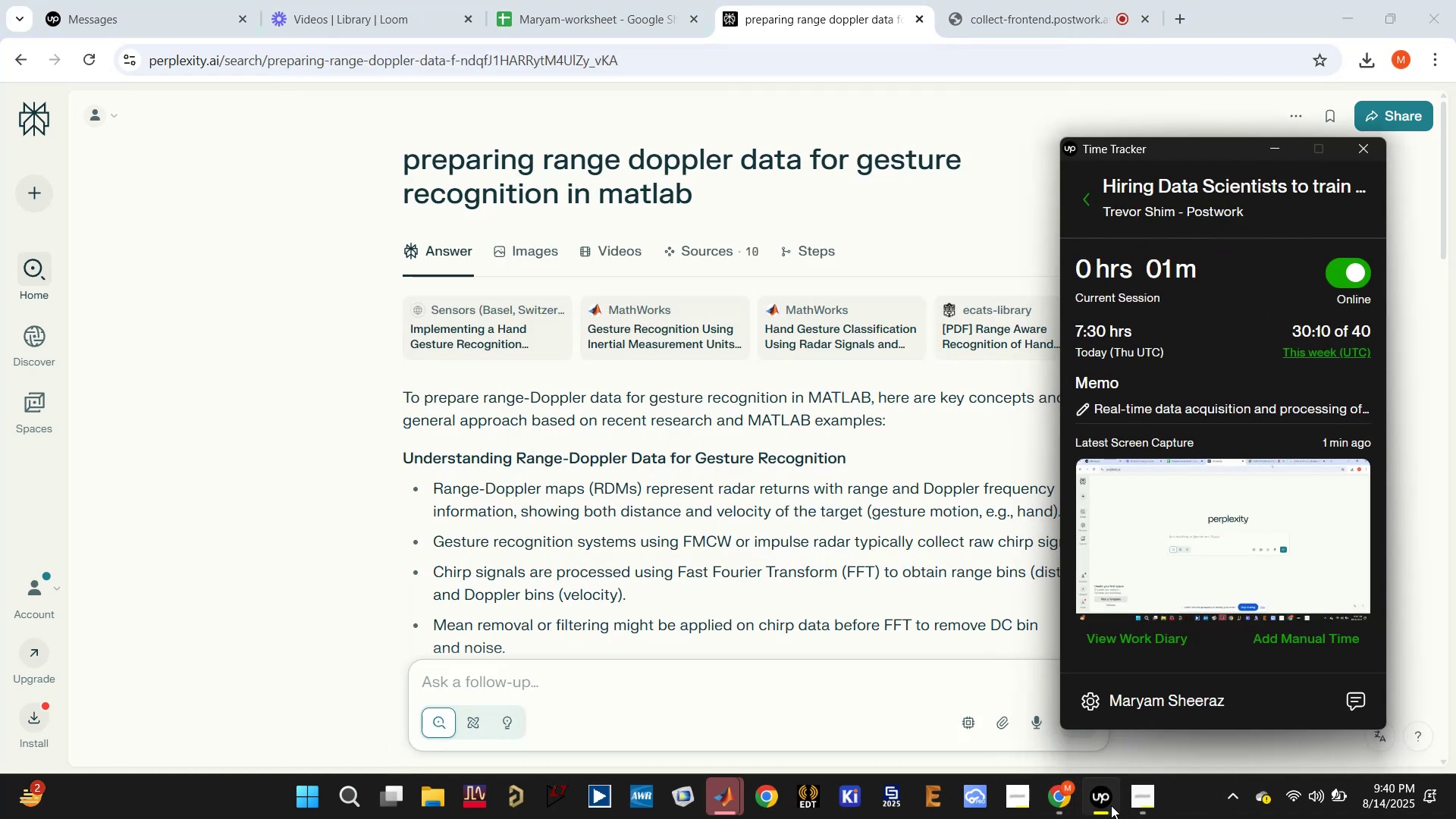 
left_click([1111, 805])
 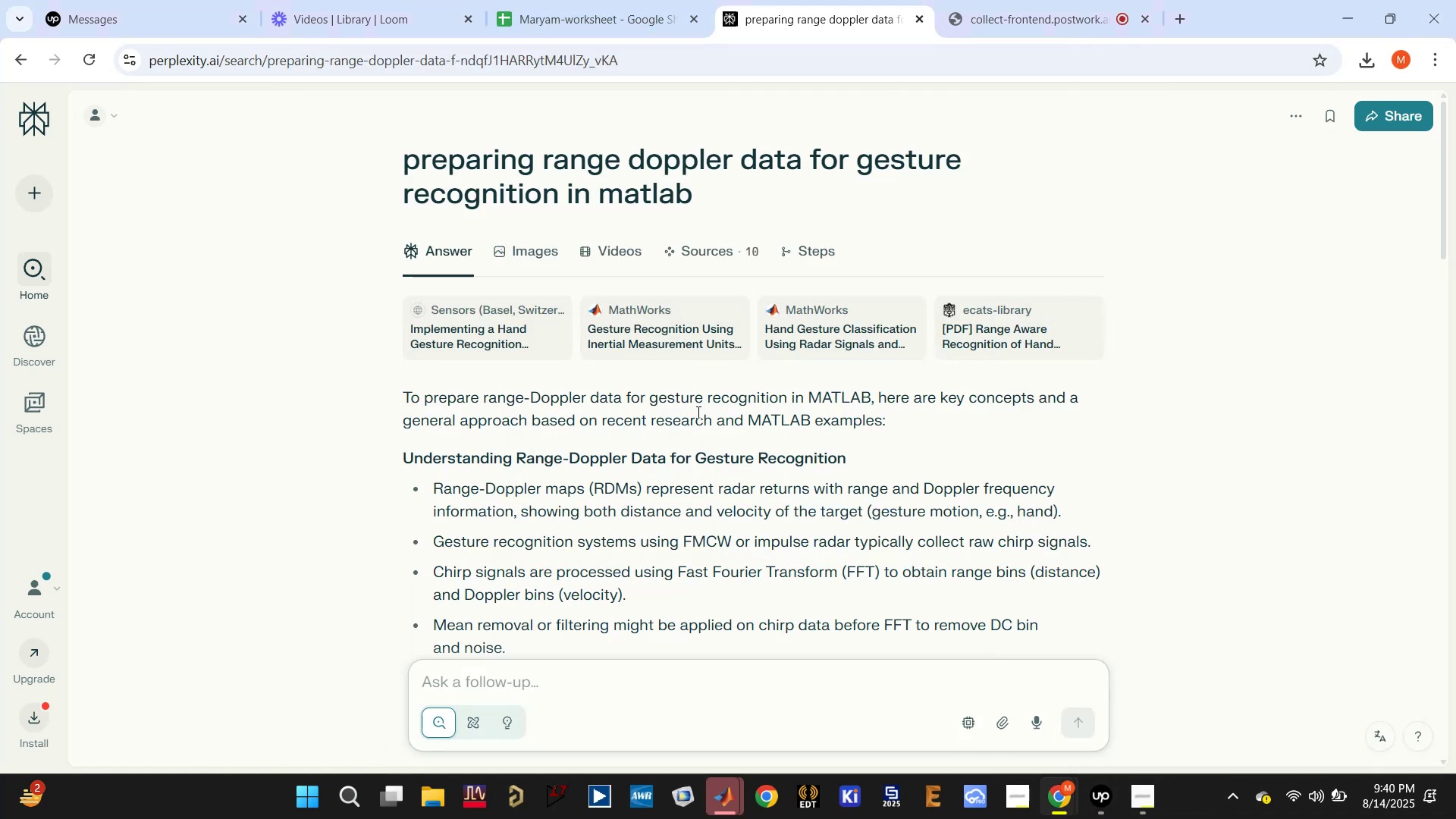 
scroll: coordinate [714, 494], scroll_direction: down, amount: 10.0
 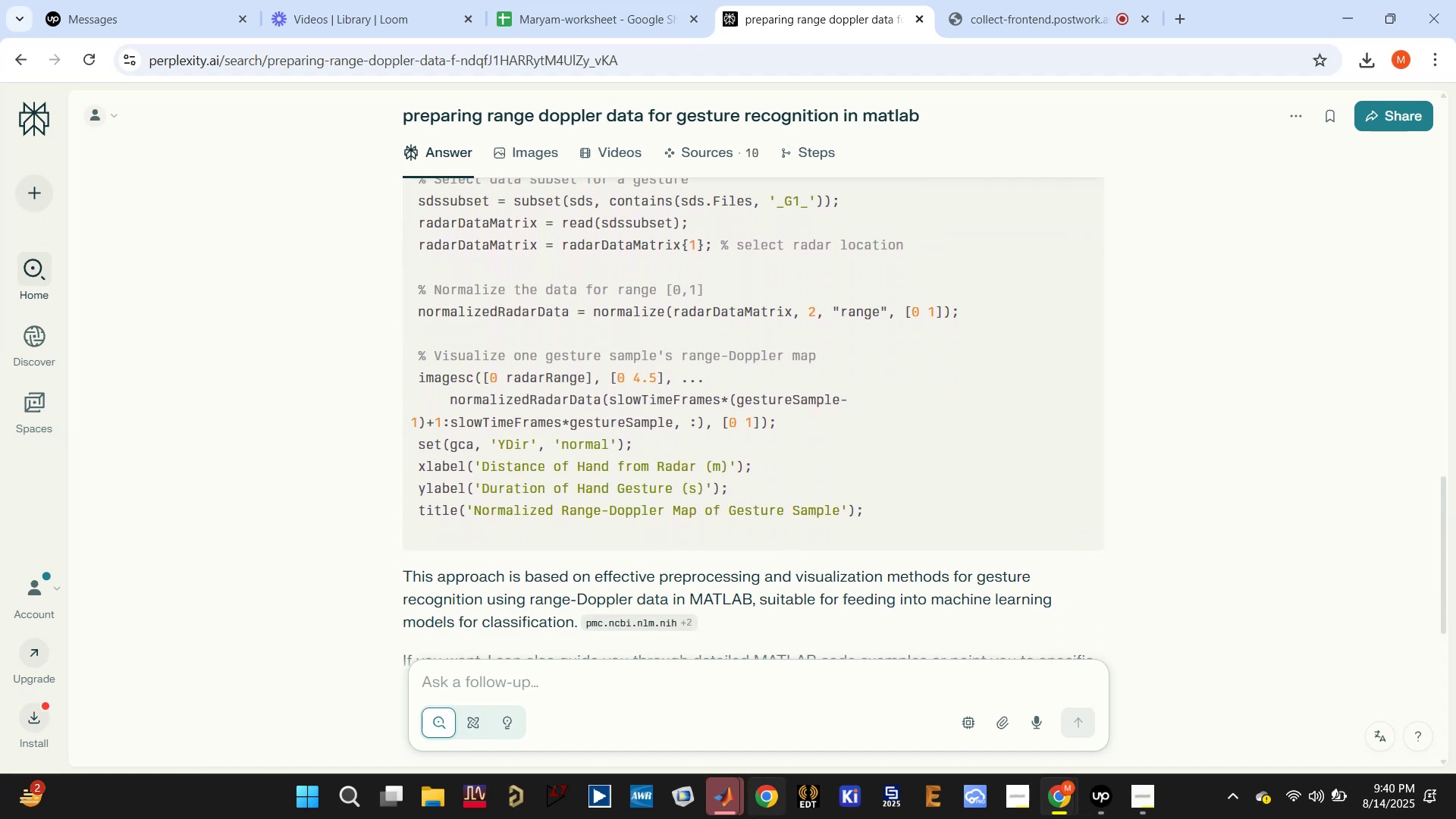 
left_click([727, 799])
 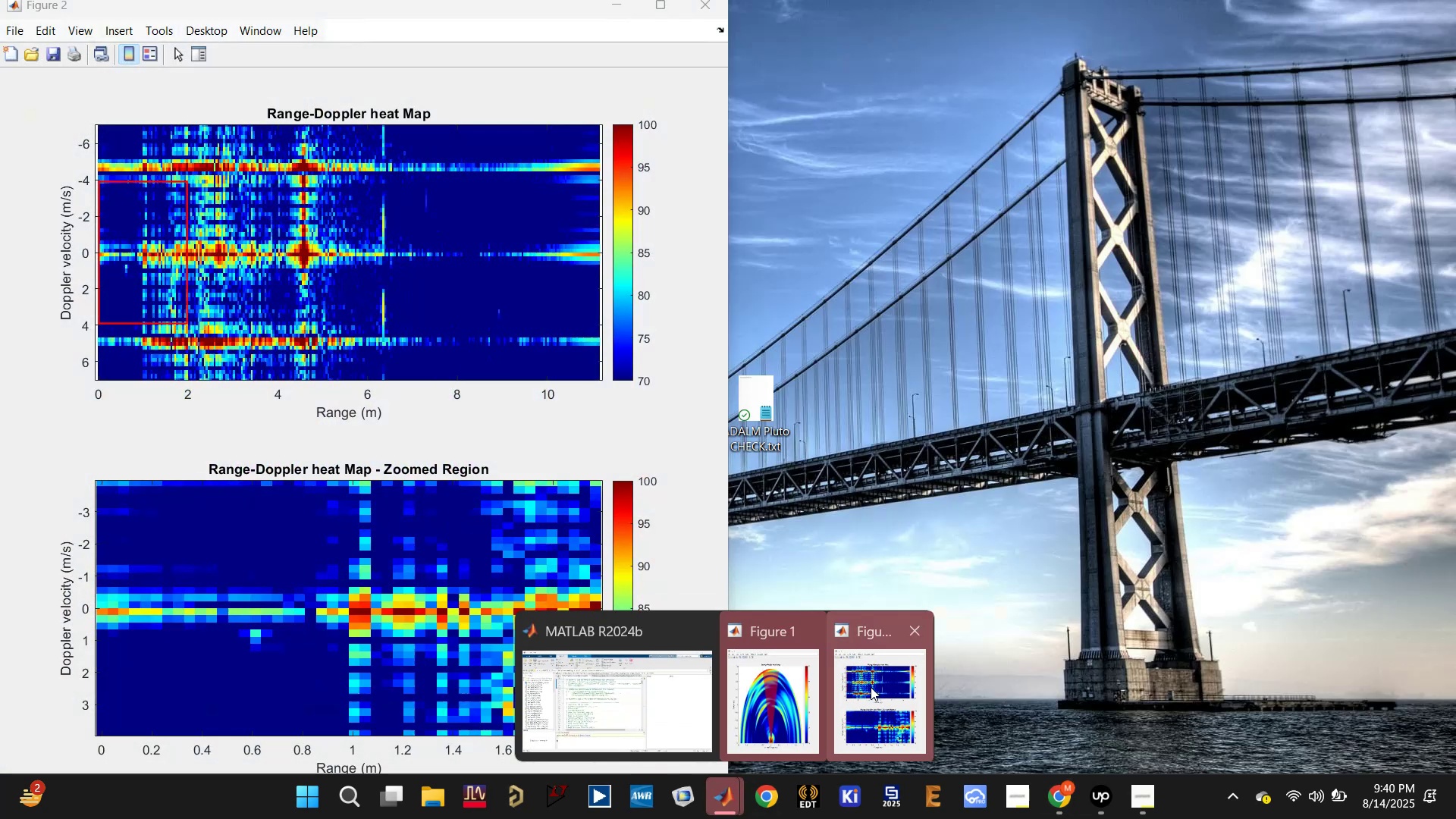 
left_click([597, 695])
 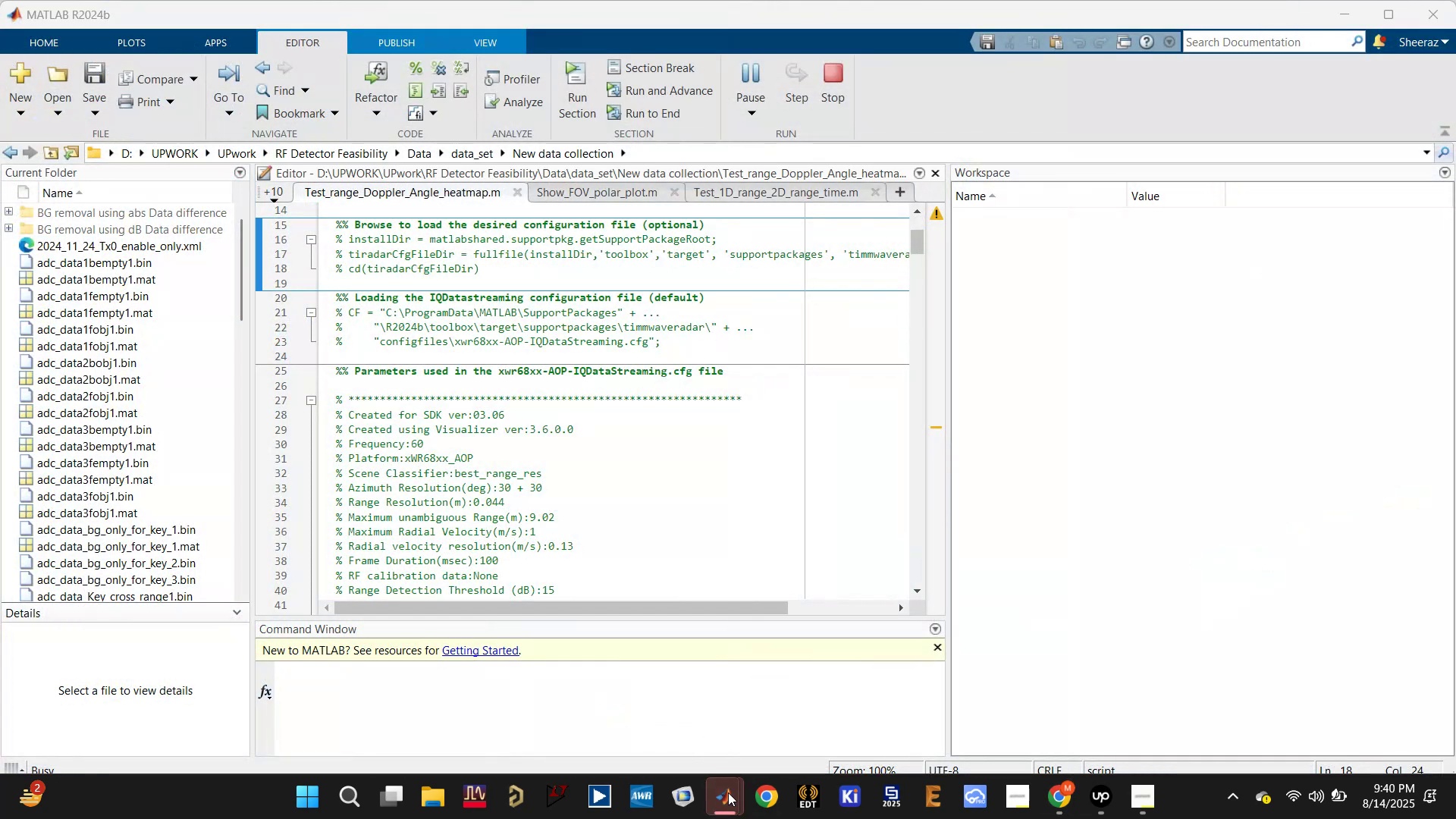 
double_click([780, 708])
 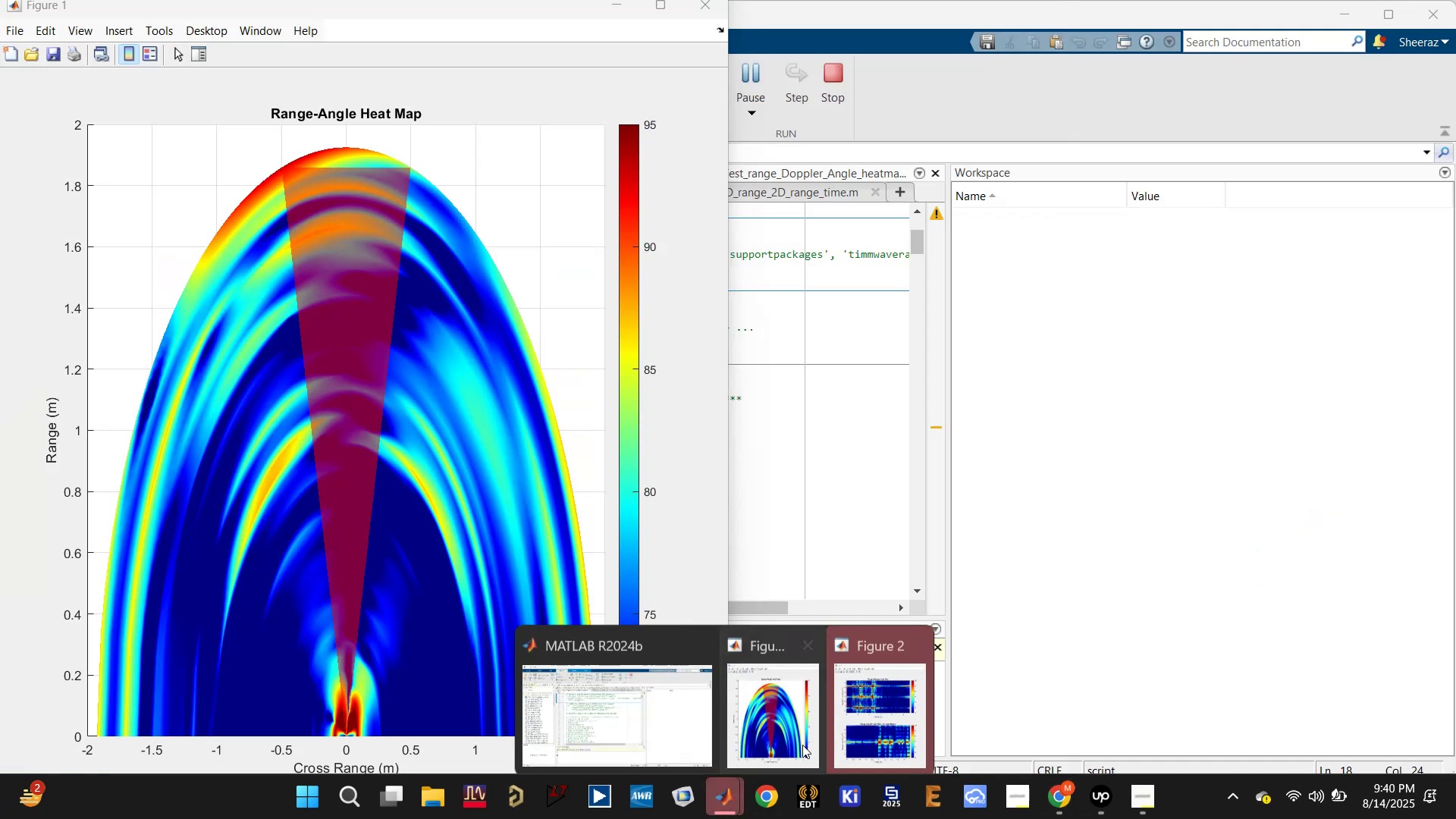 
left_click([865, 680])
 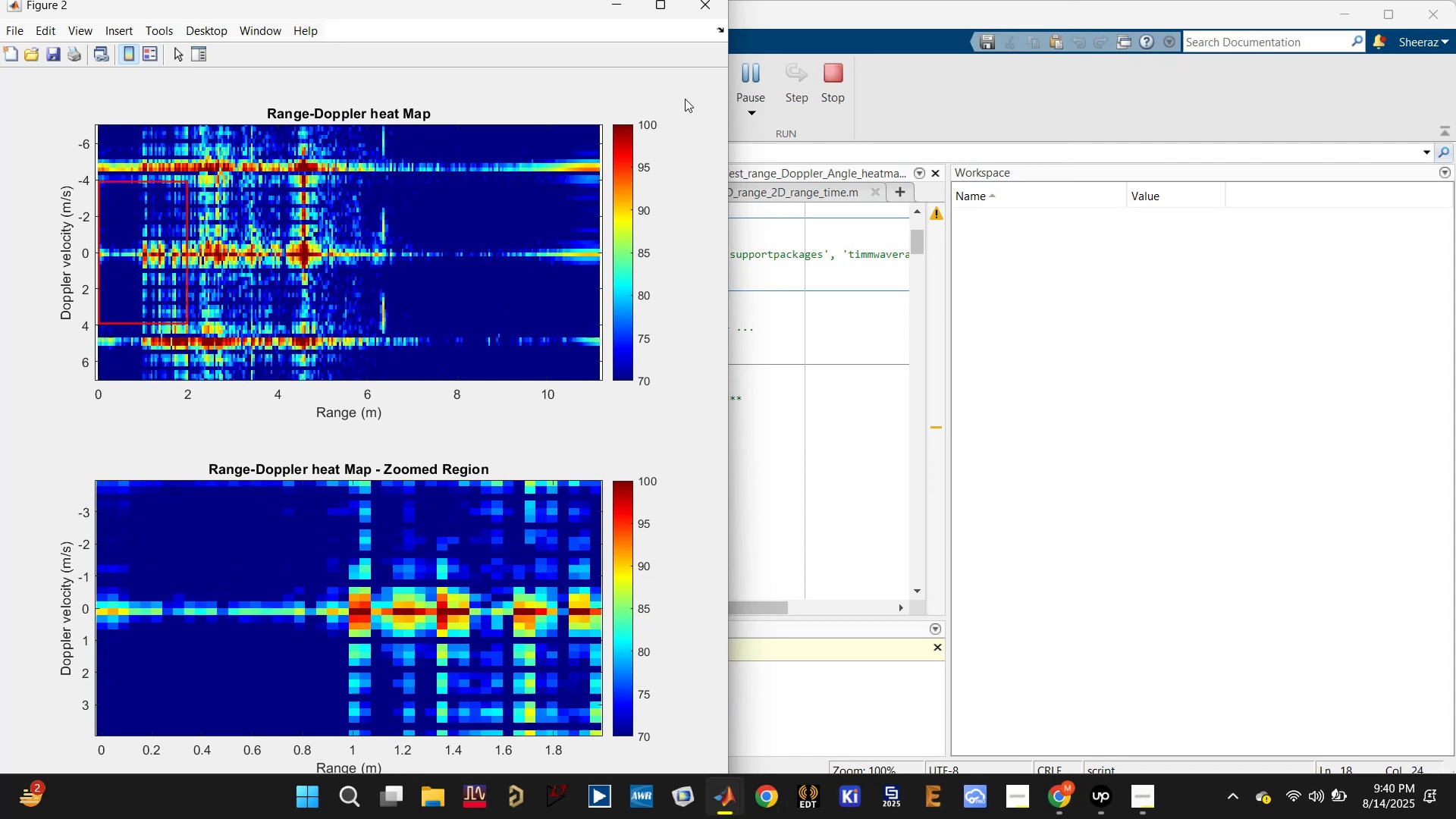 
left_click([696, 2])
 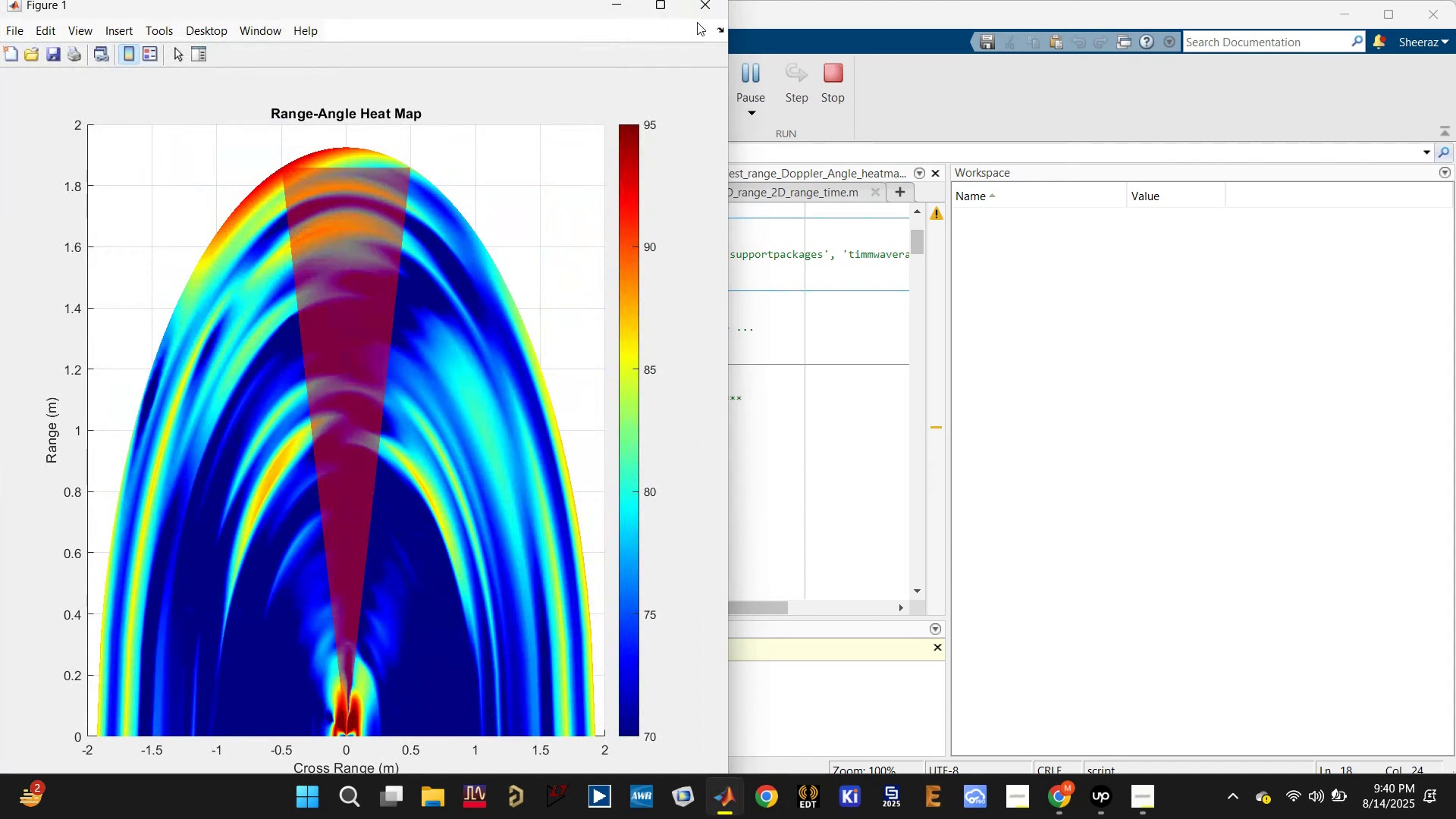 
left_click([706, 0])
 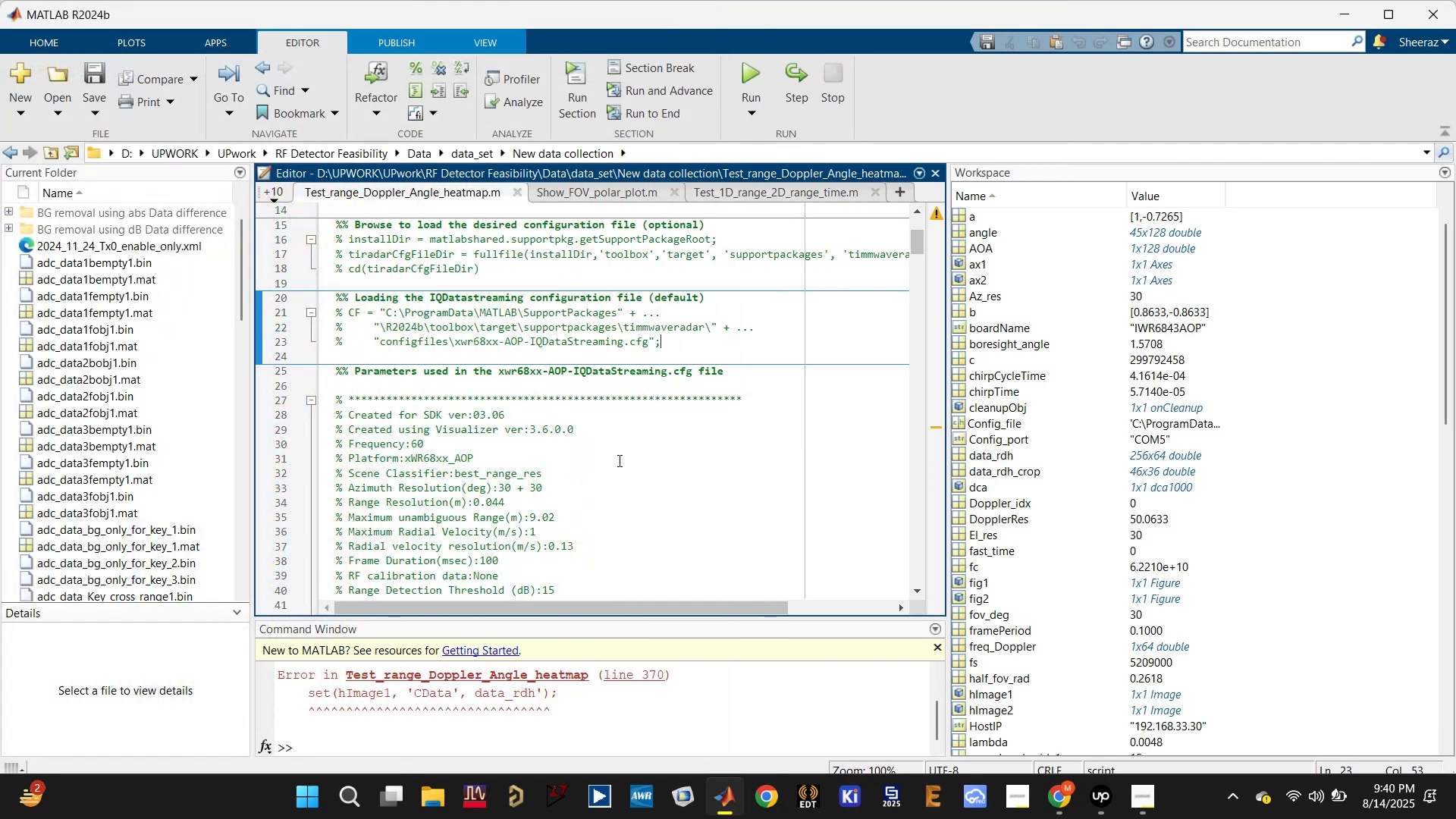 
left_click([540, 745])
 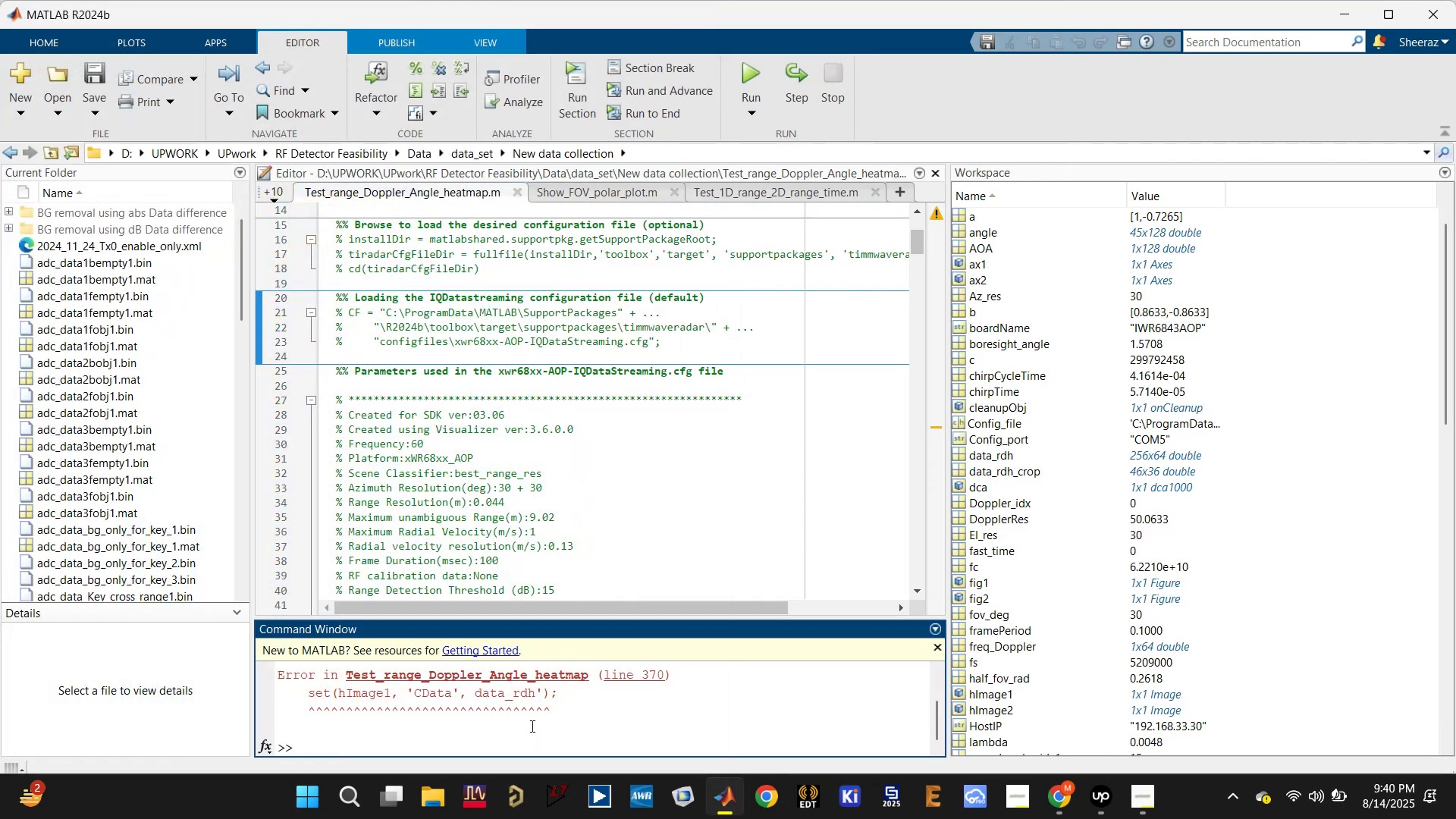 
type(dca.release;)
 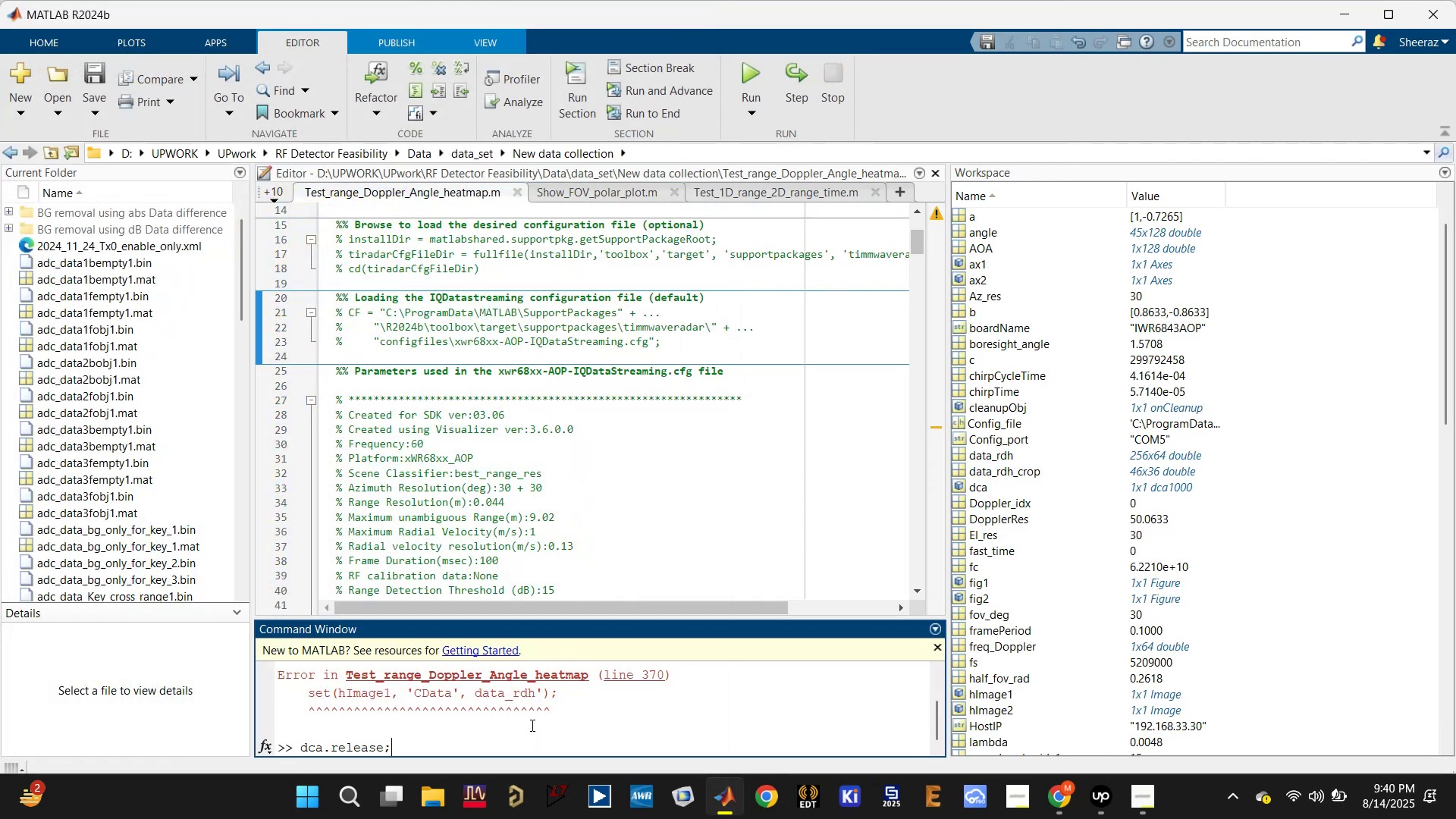 
key(Enter)
 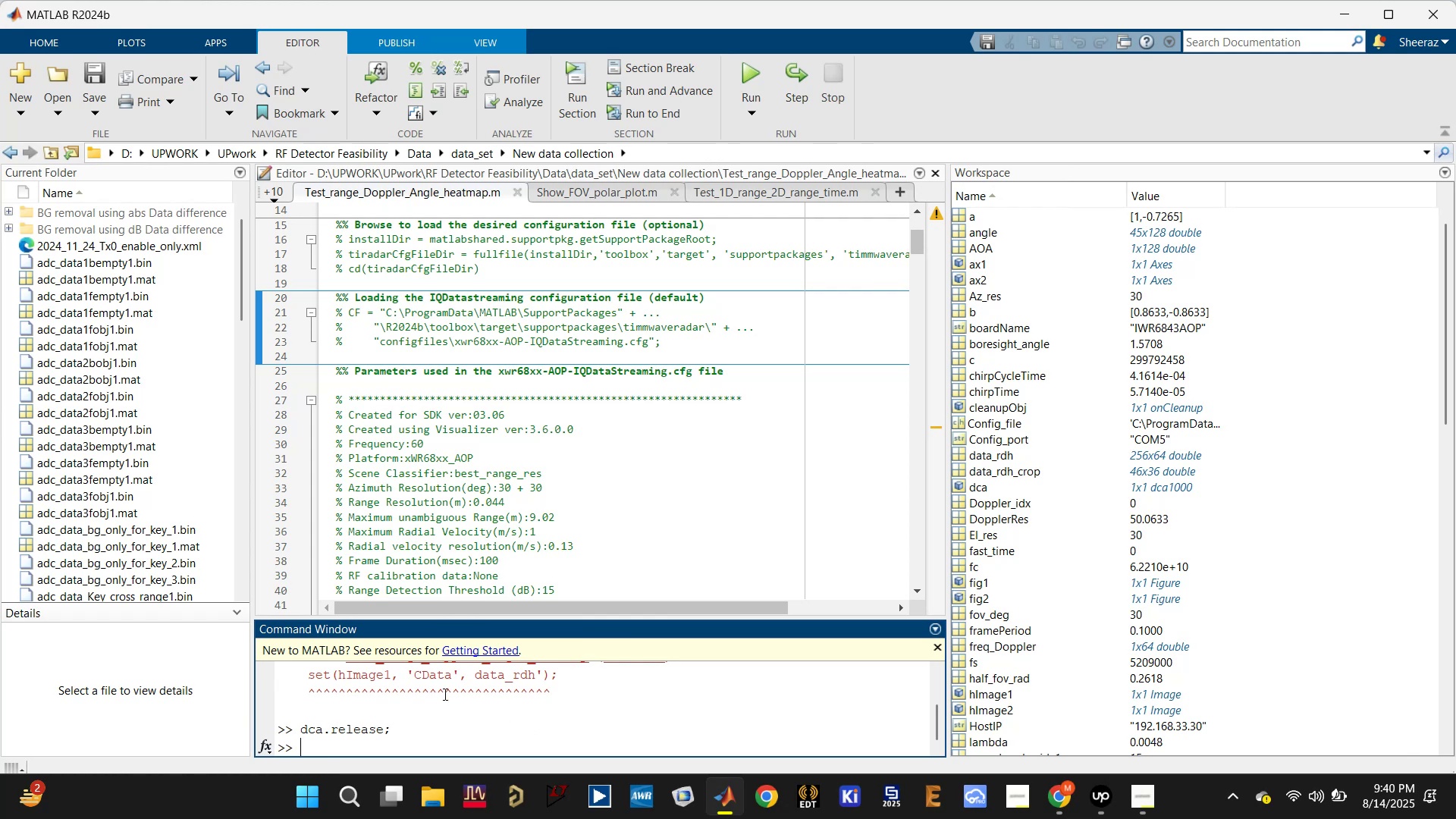 
type(clc;)
 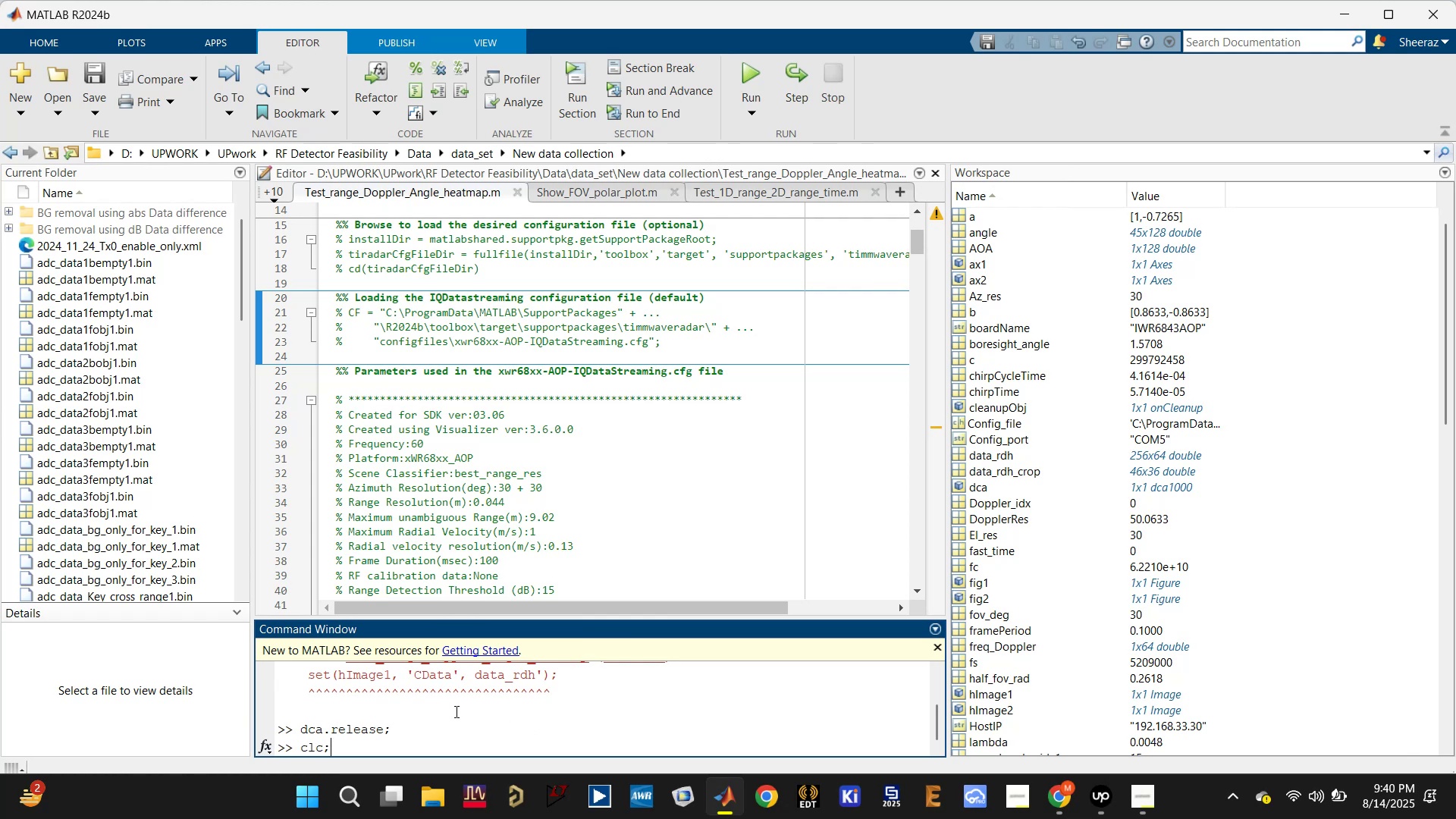 
key(Enter)
 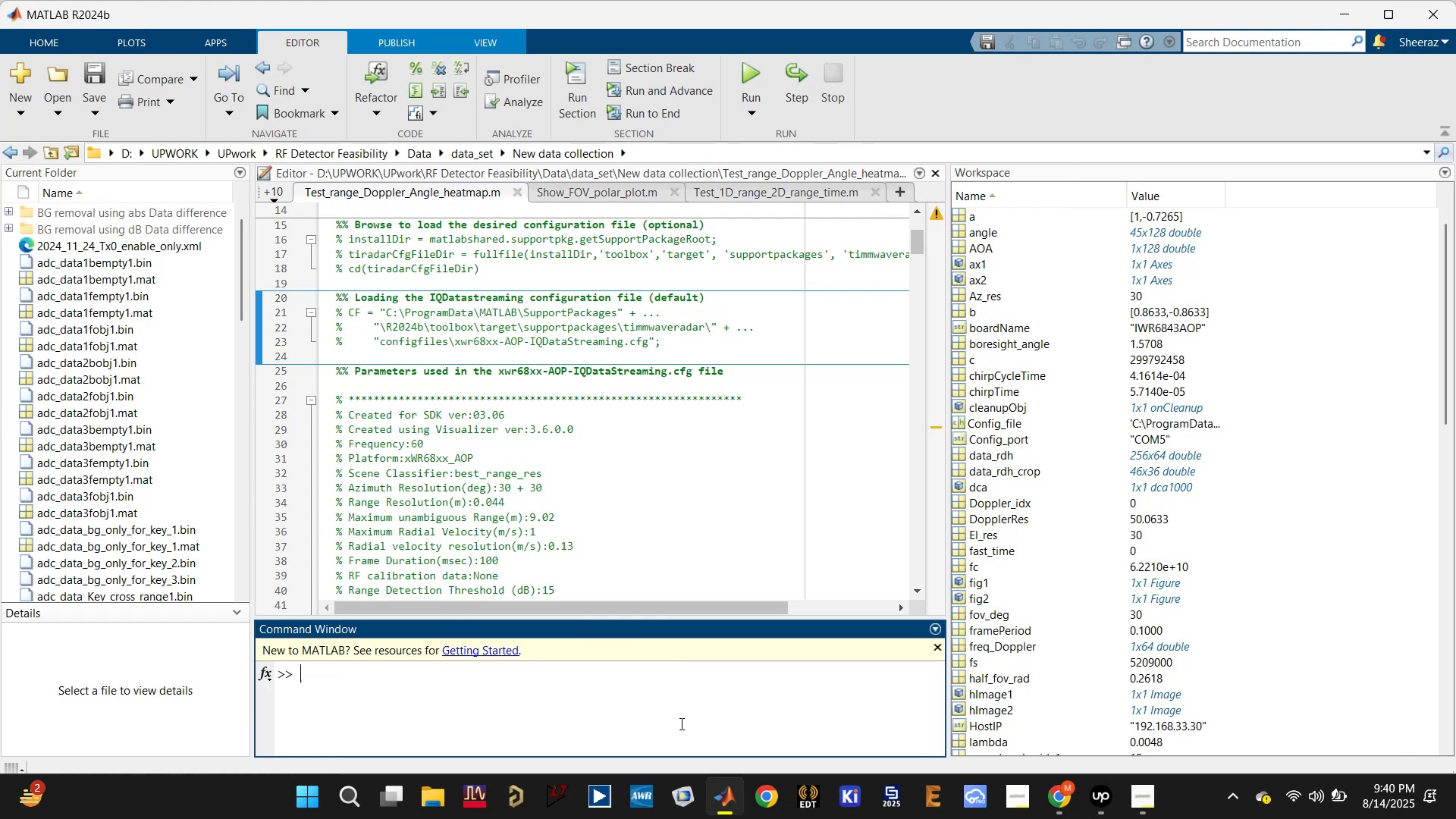 
key(Control+ControlLeft)
 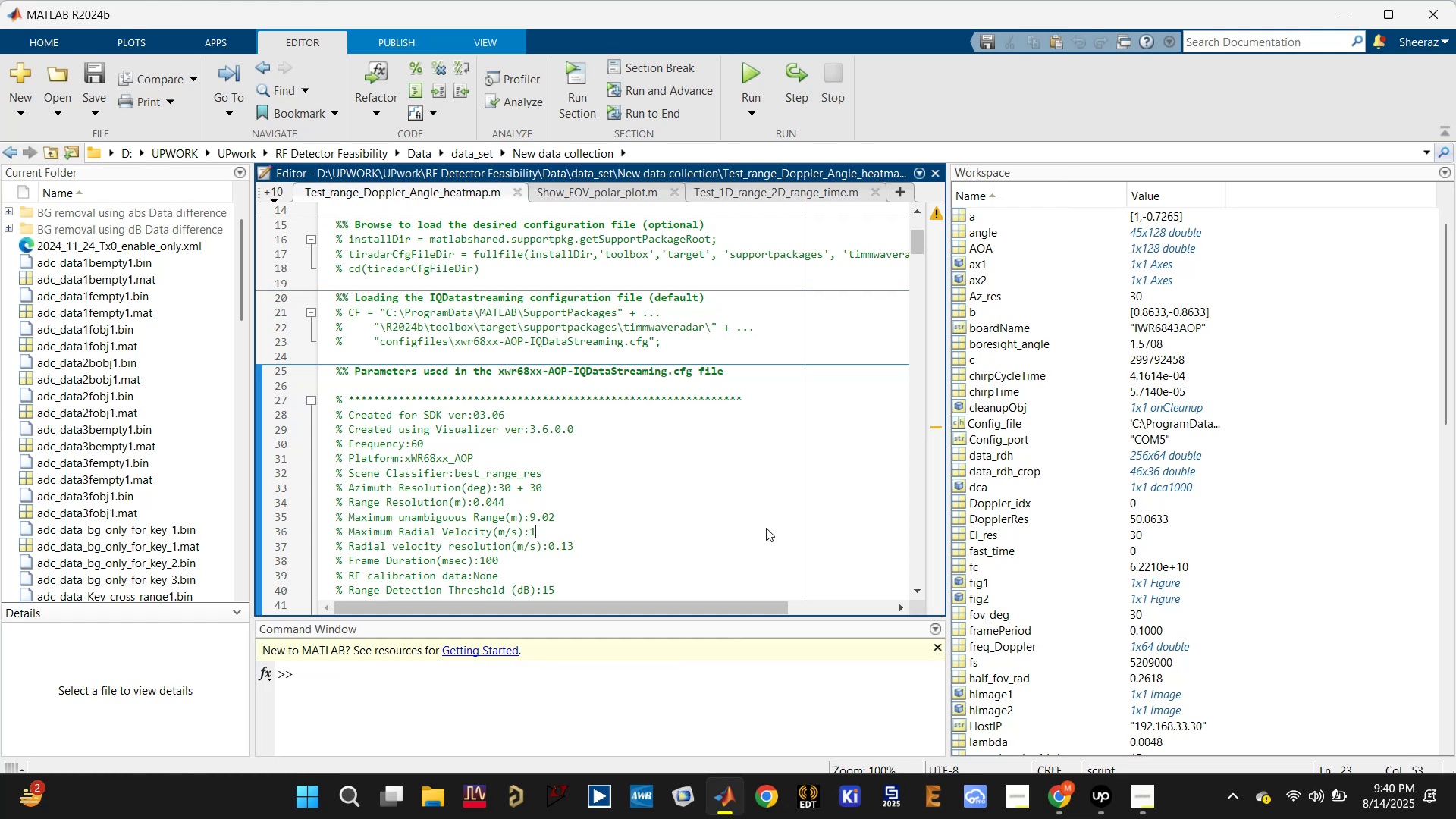 
key(Control+S)
 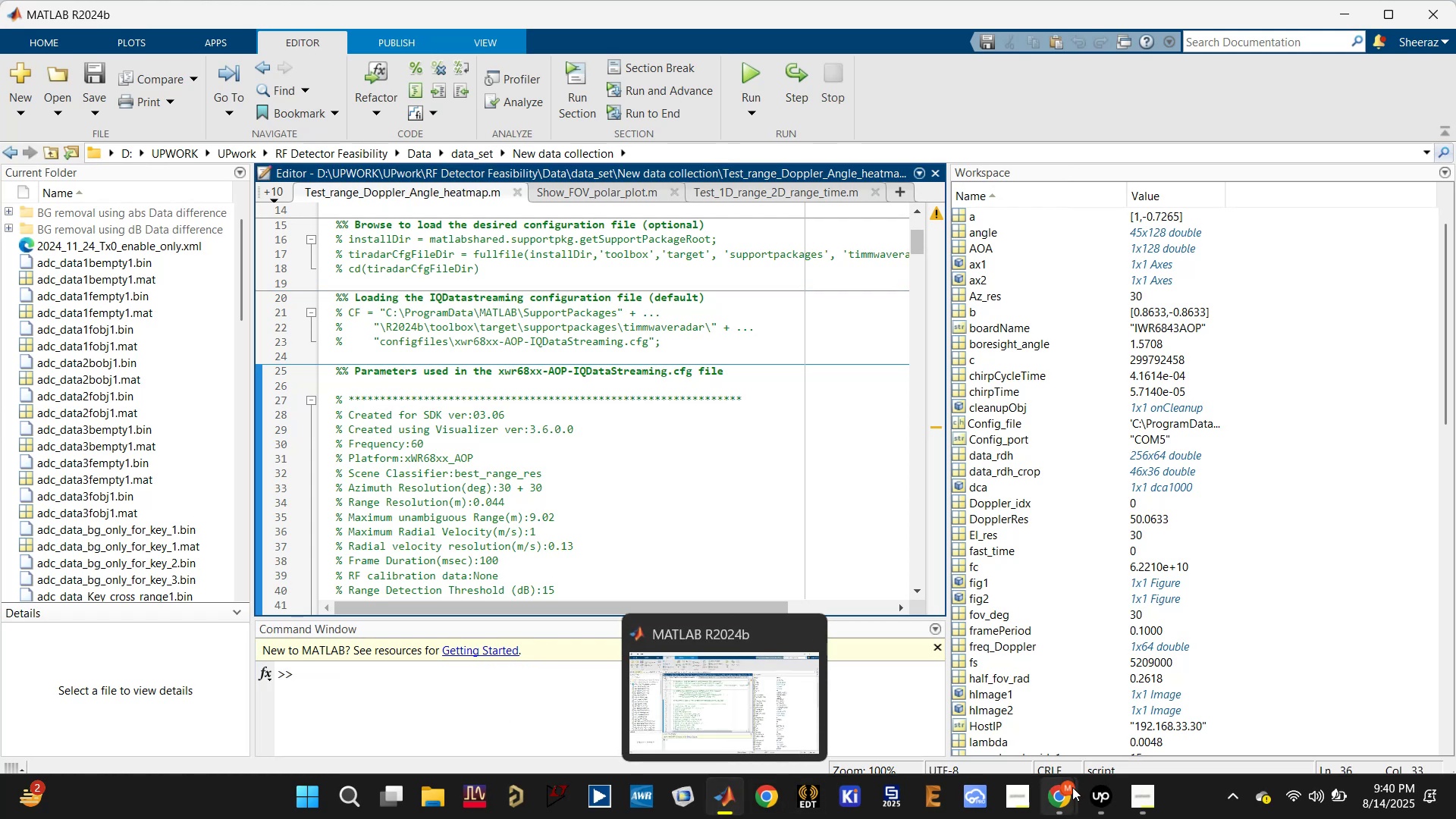 
double_click([952, 686])
 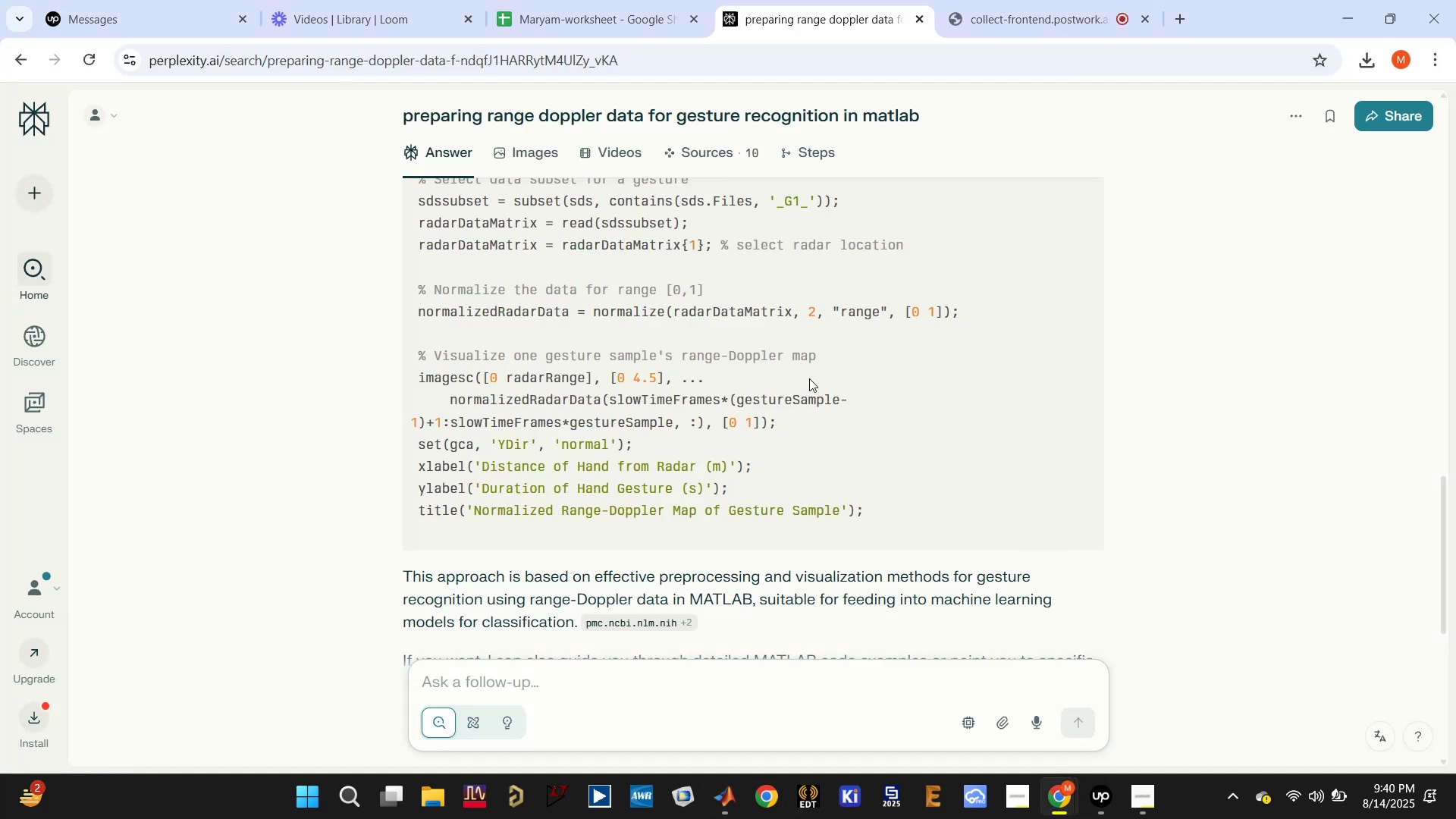 
scroll: coordinate [808, 381], scroll_direction: down, amount: 2.0
 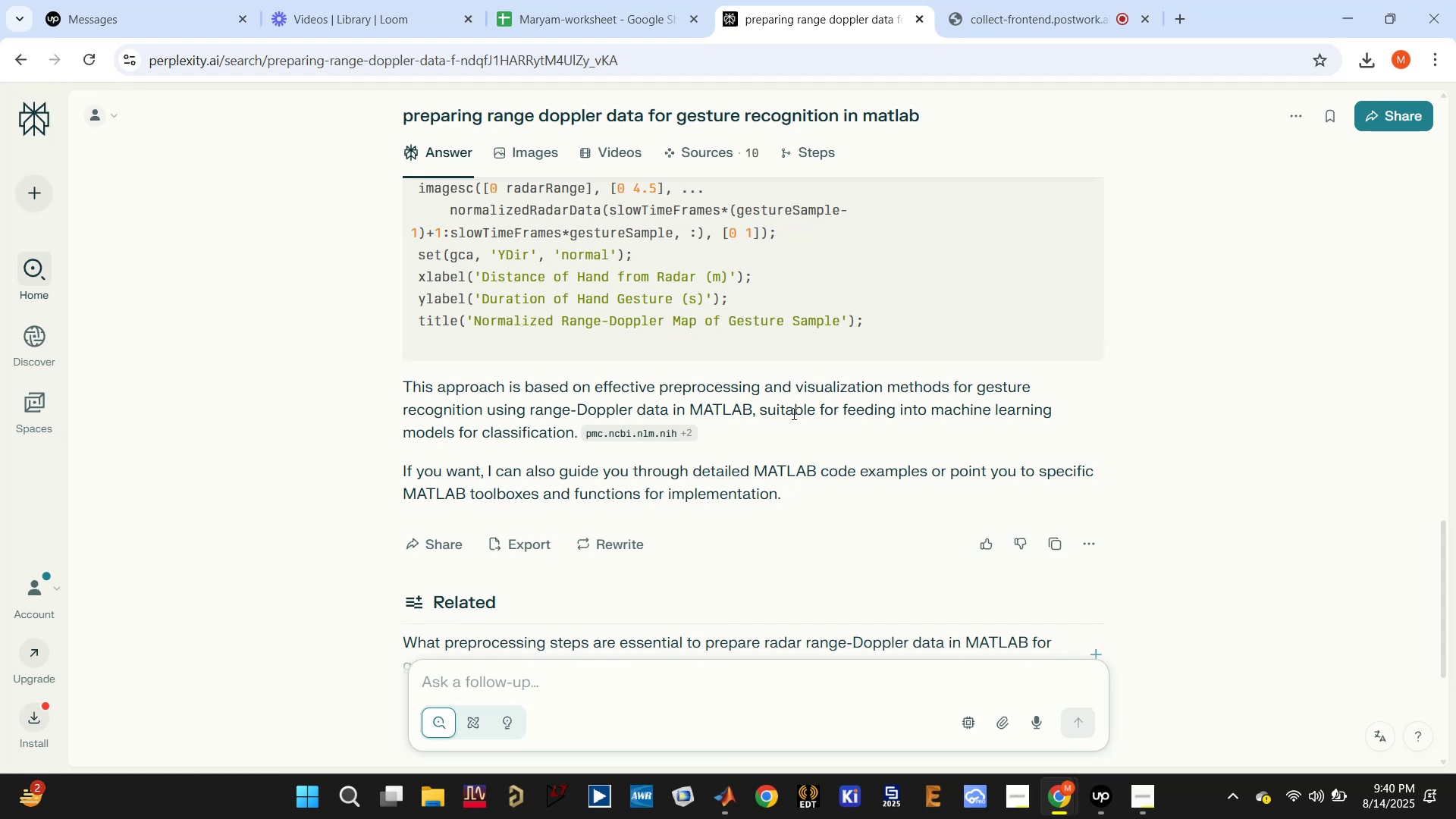 
wait(6.4)
 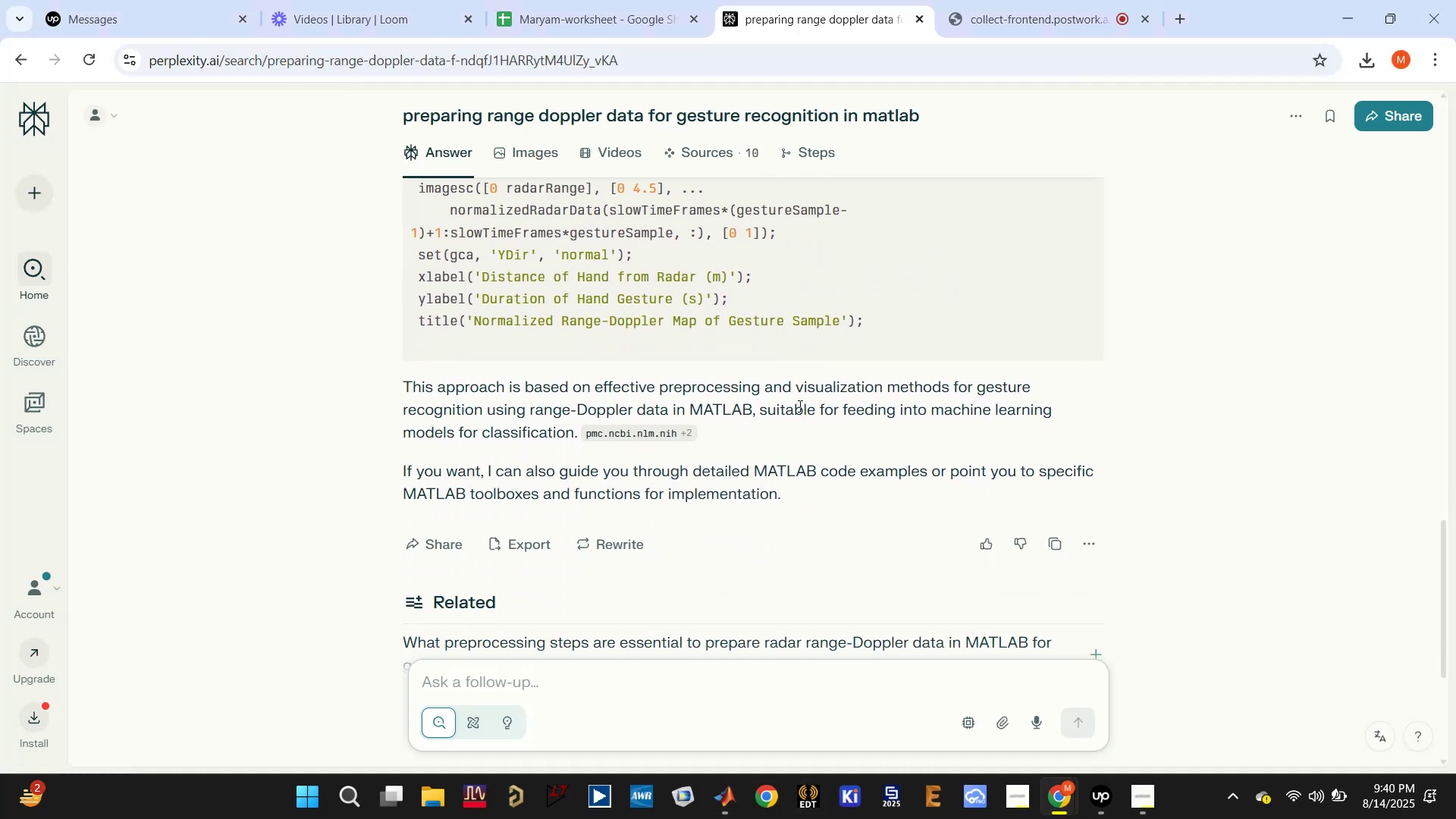 
key(Control+J)
 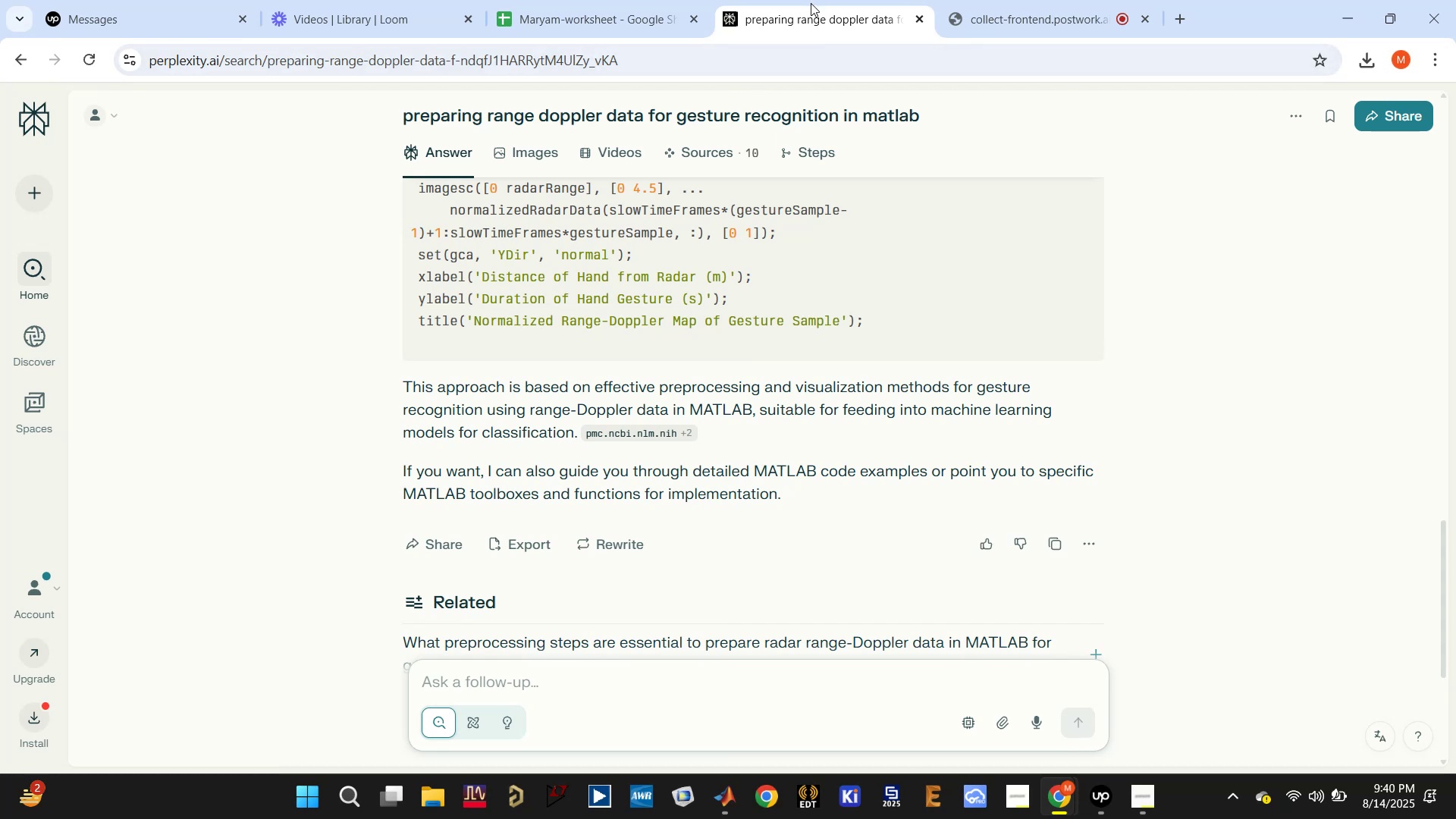 
left_click([808, 4])
 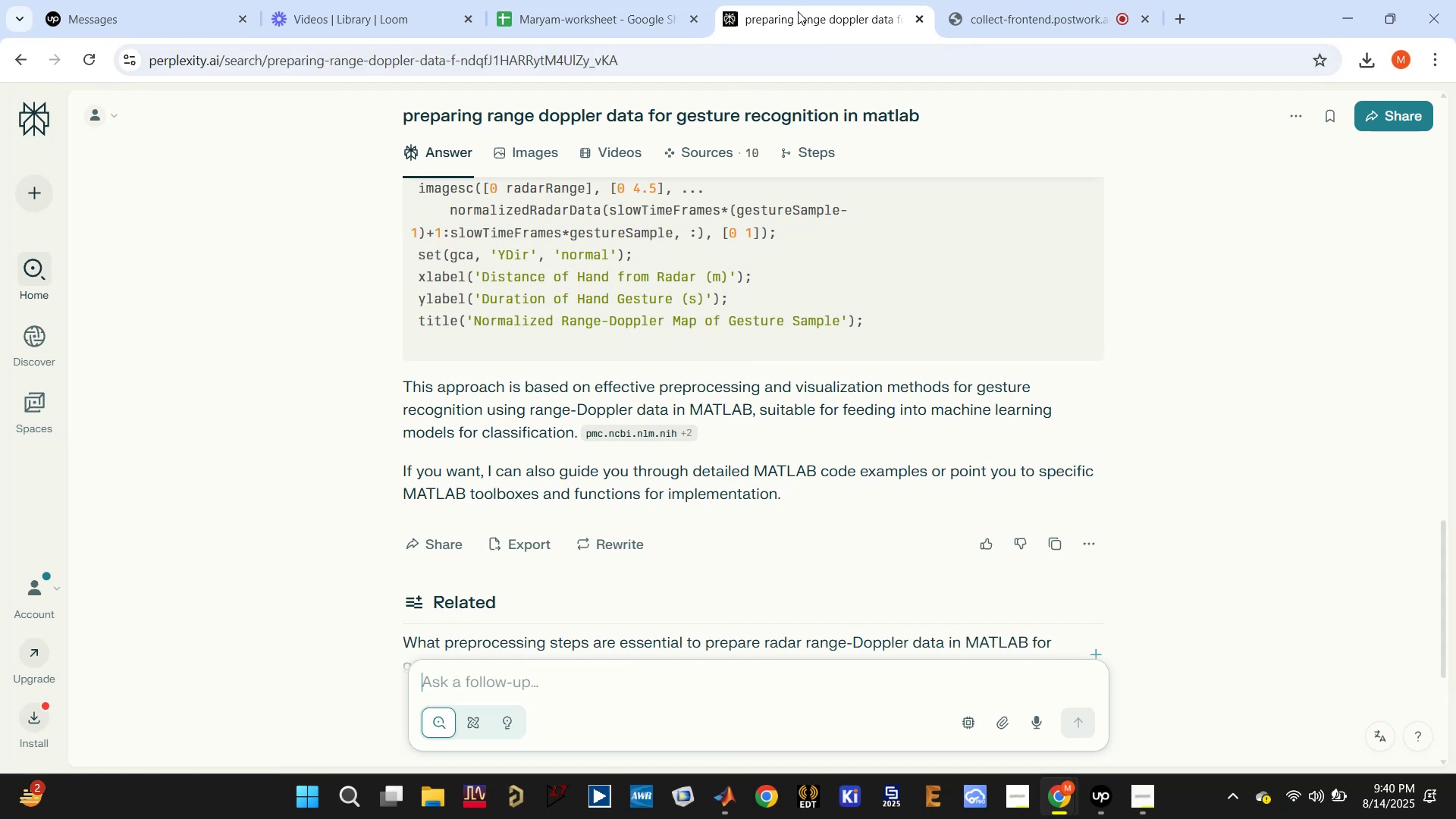 
key(Control+J)
 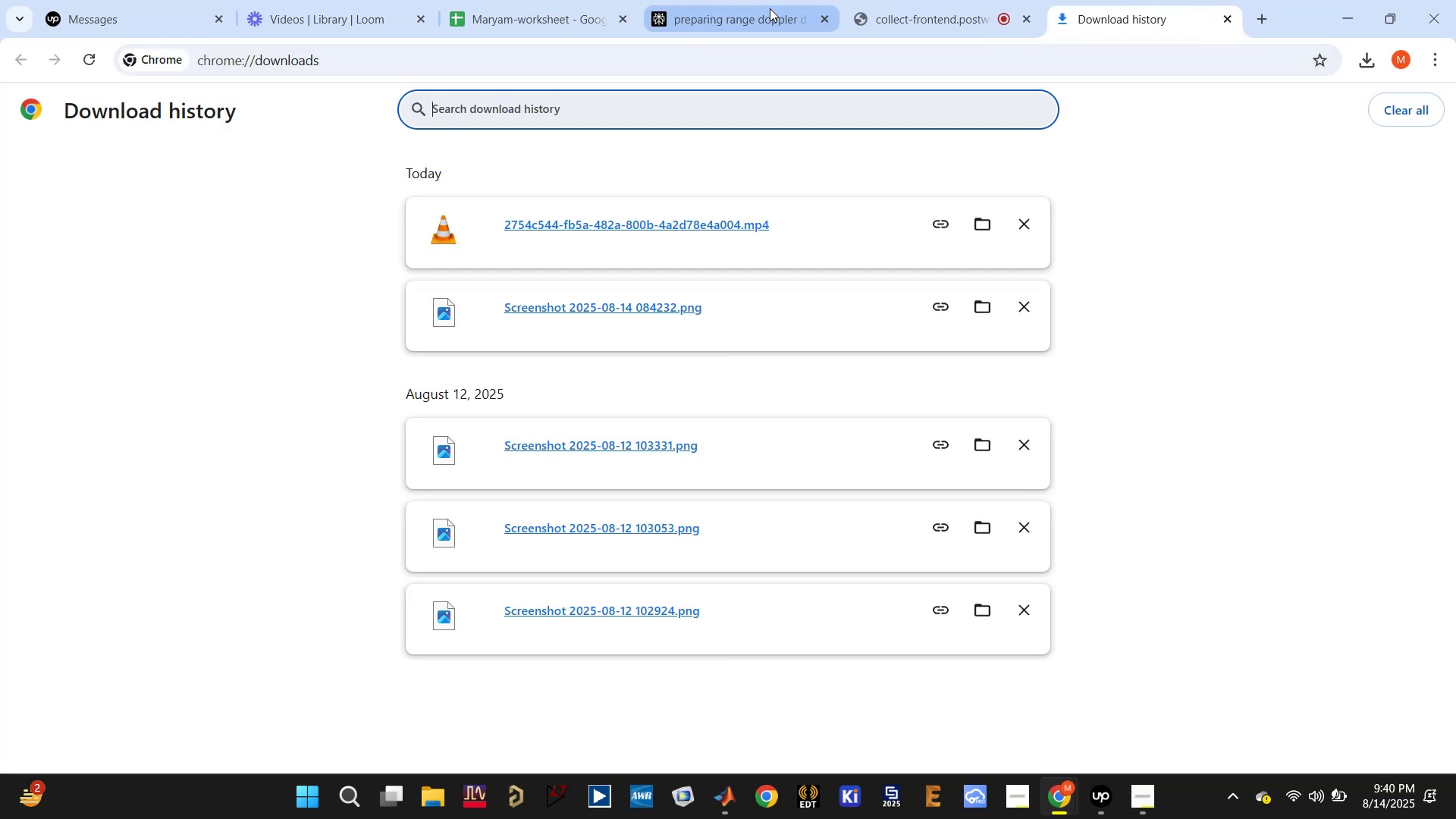 
left_click([766, 10])
 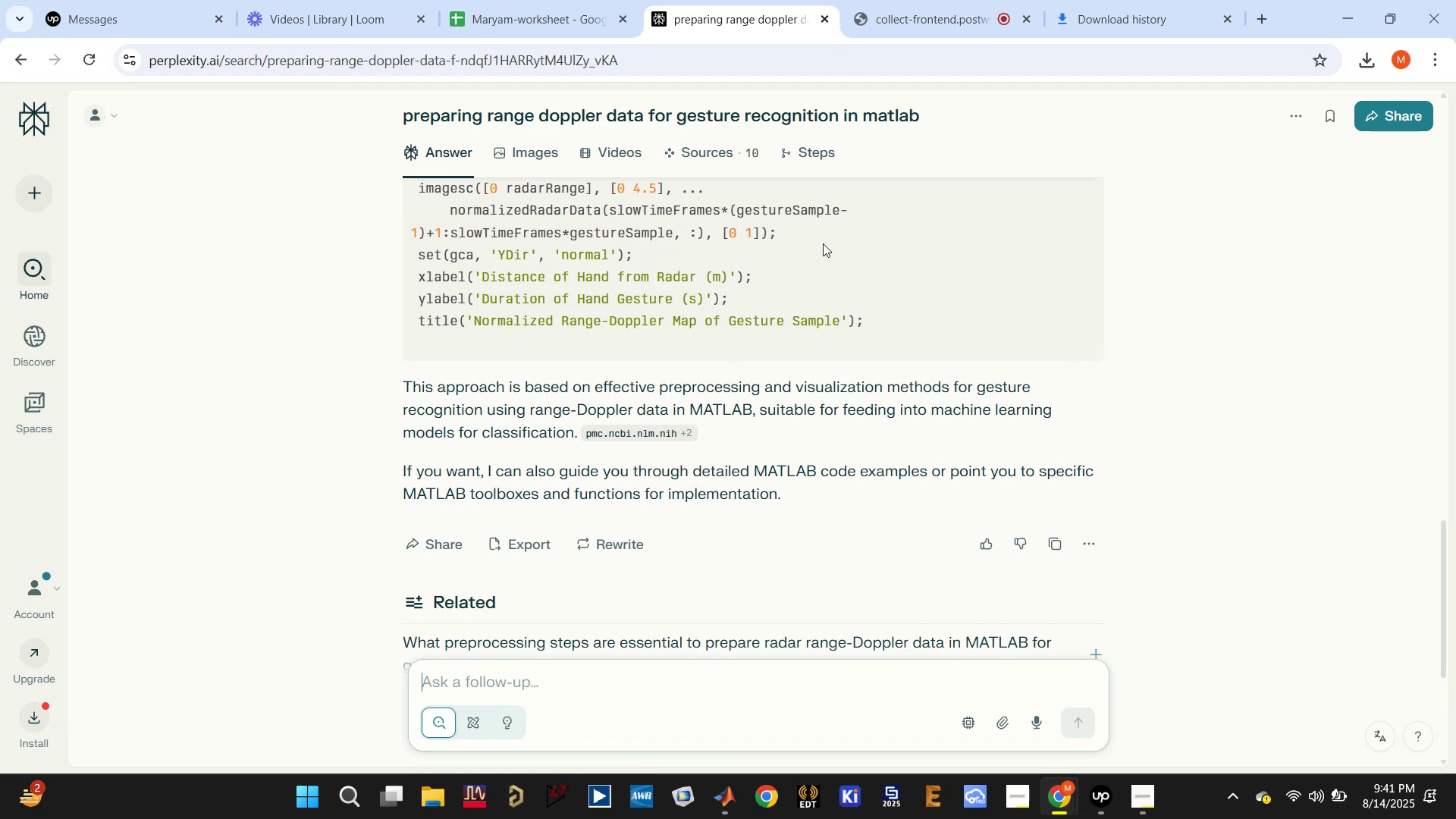 
scroll: coordinate [823, 243], scroll_direction: down, amount: 5.0
 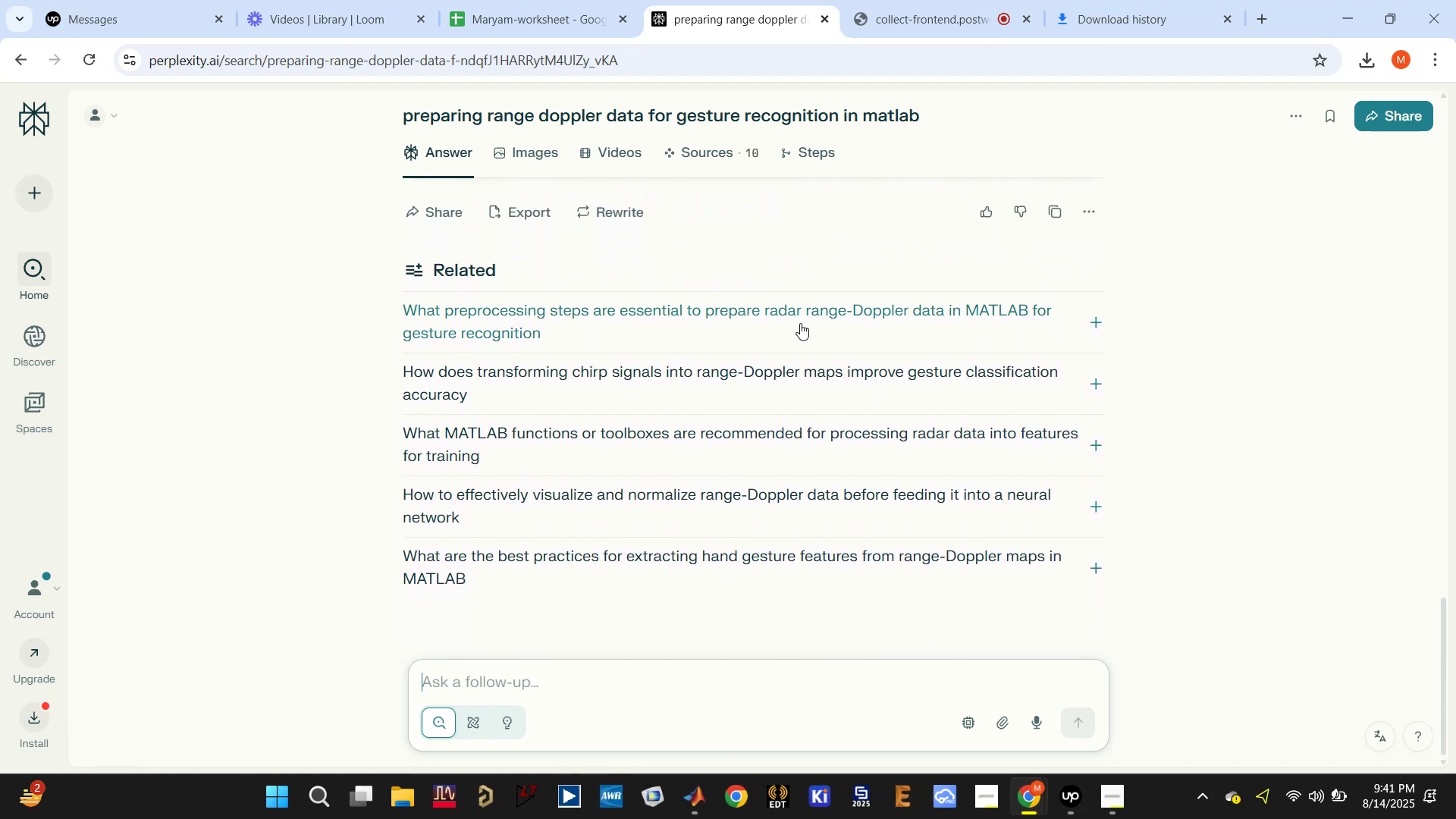 
wait(6.05)
 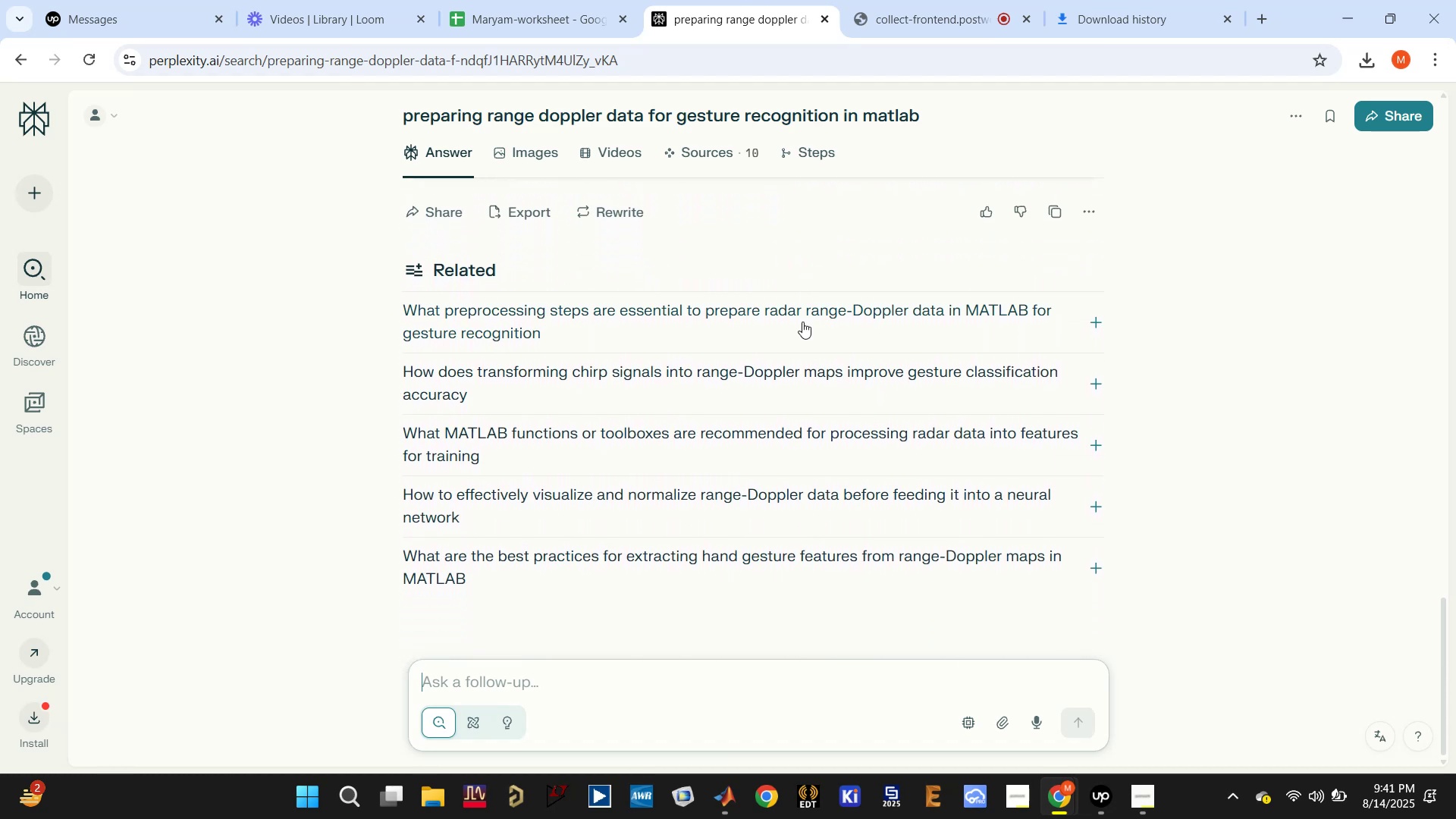 
scroll: coordinate [800, 323], scroll_direction: down, amount: 1.0
 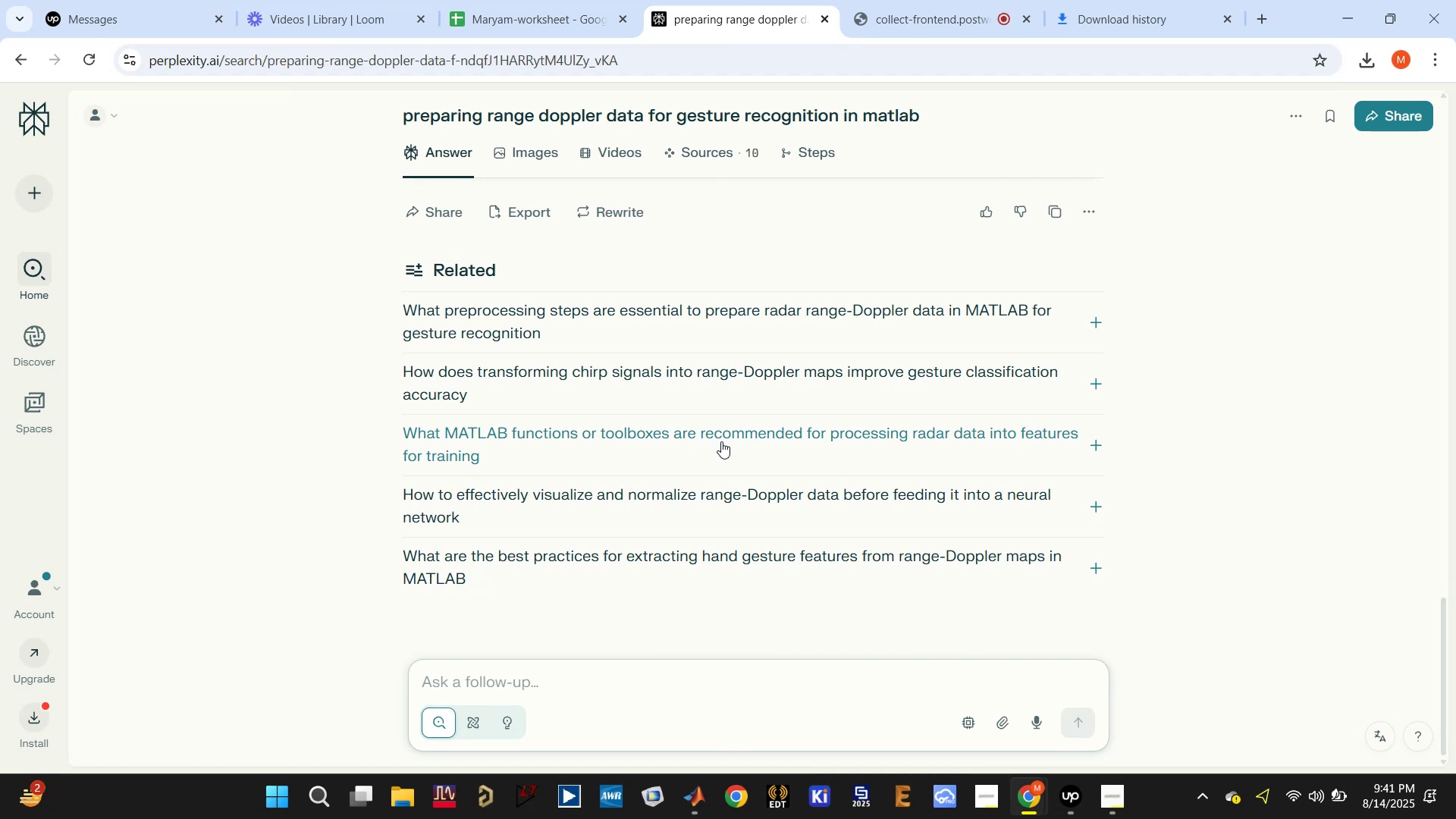 
left_click([724, 437])
 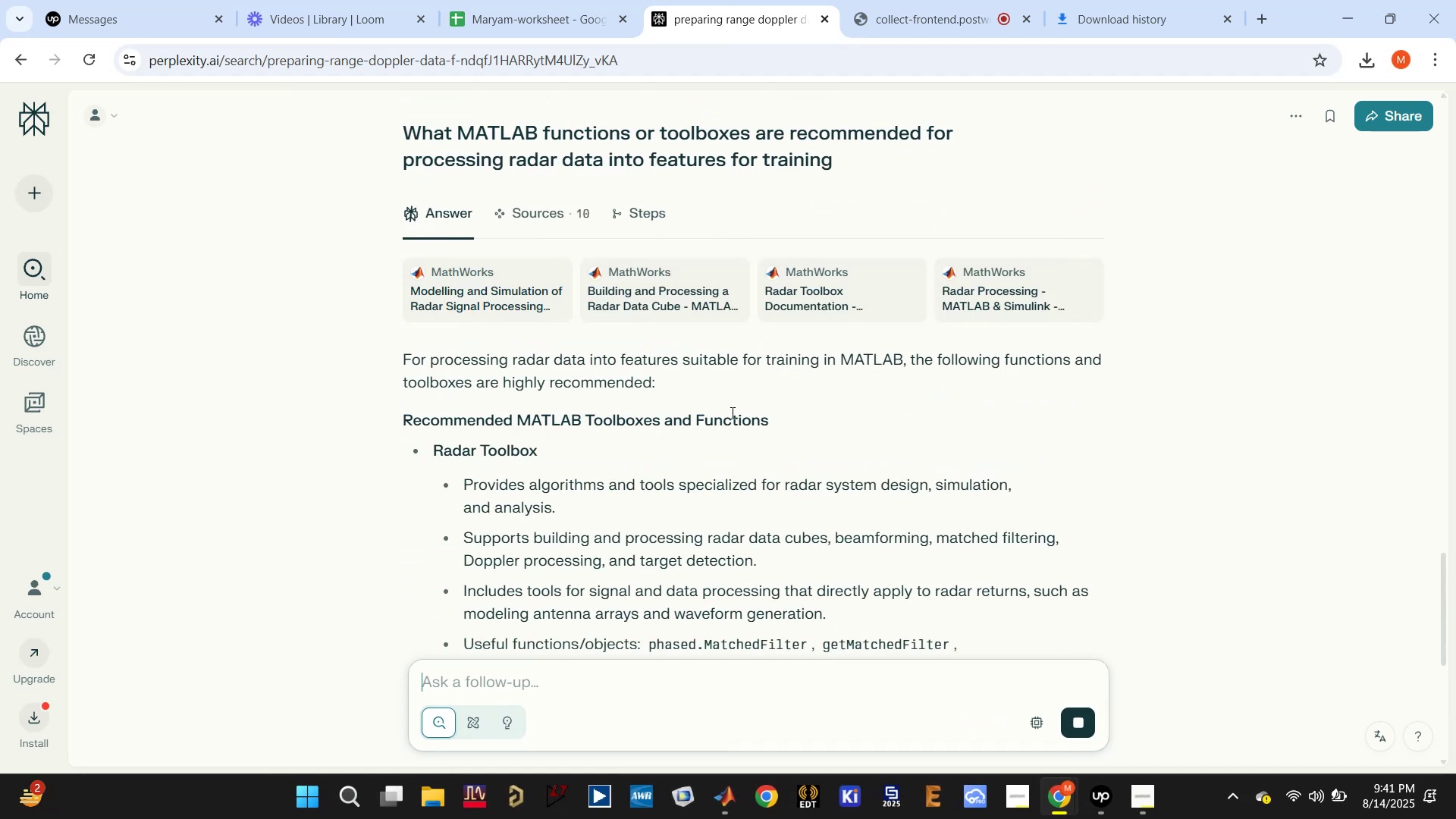 
wait(7.85)
 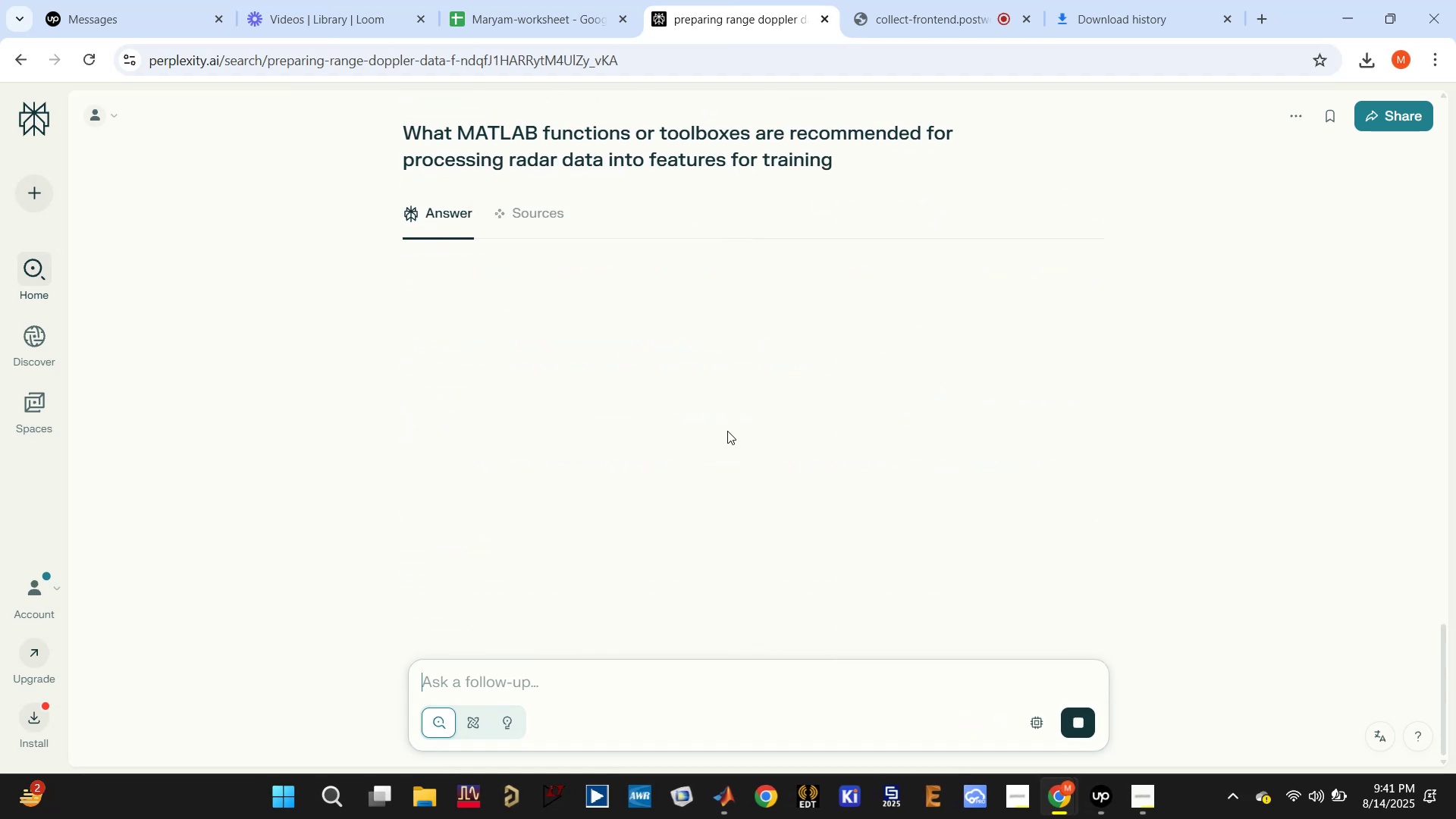 
scroll: coordinate [731, 413], scroll_direction: down, amount: 5.0
 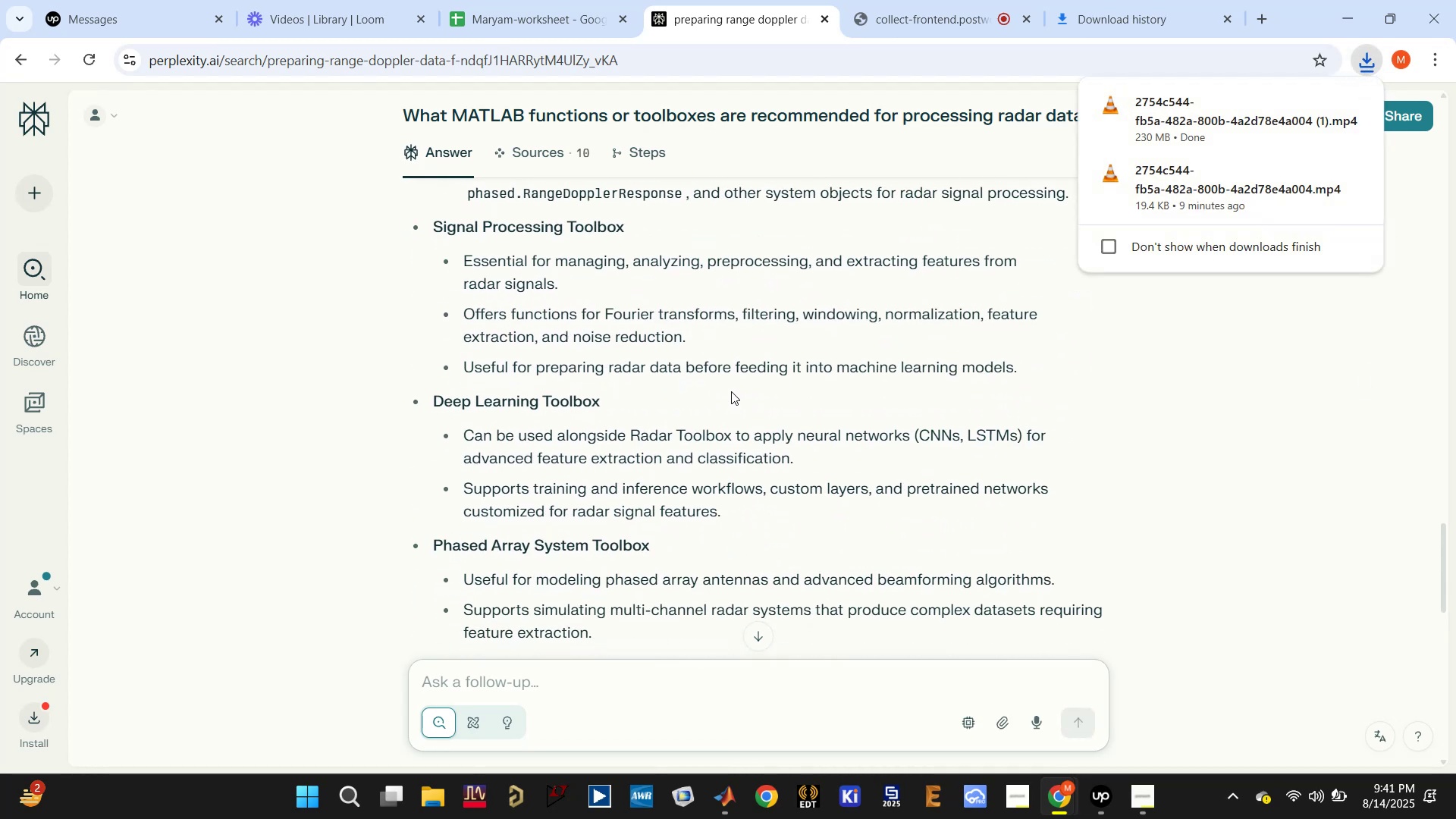 
wait(6.29)
 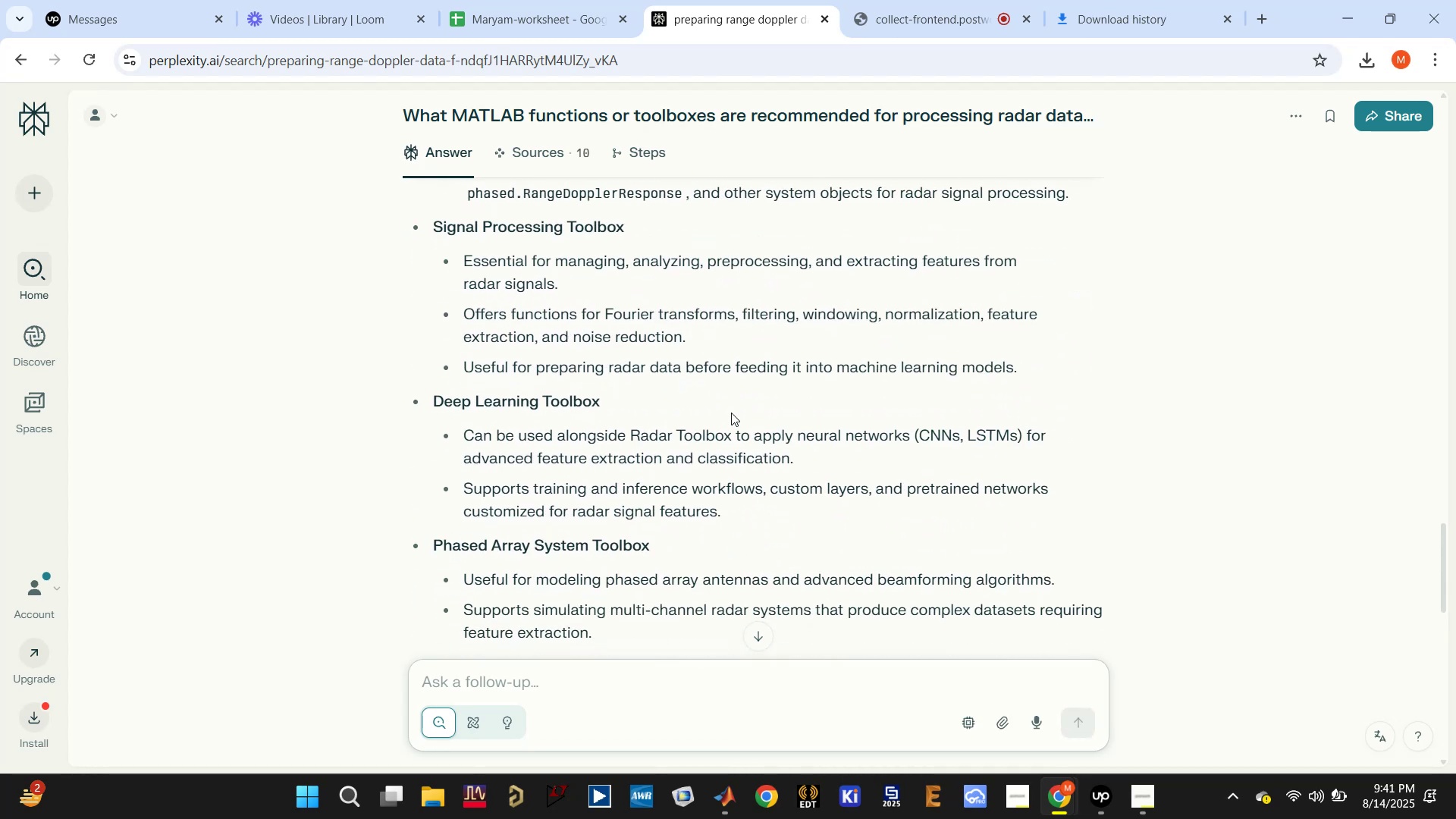 
scroll: coordinate [735, 404], scroll_direction: down, amount: 3.0
 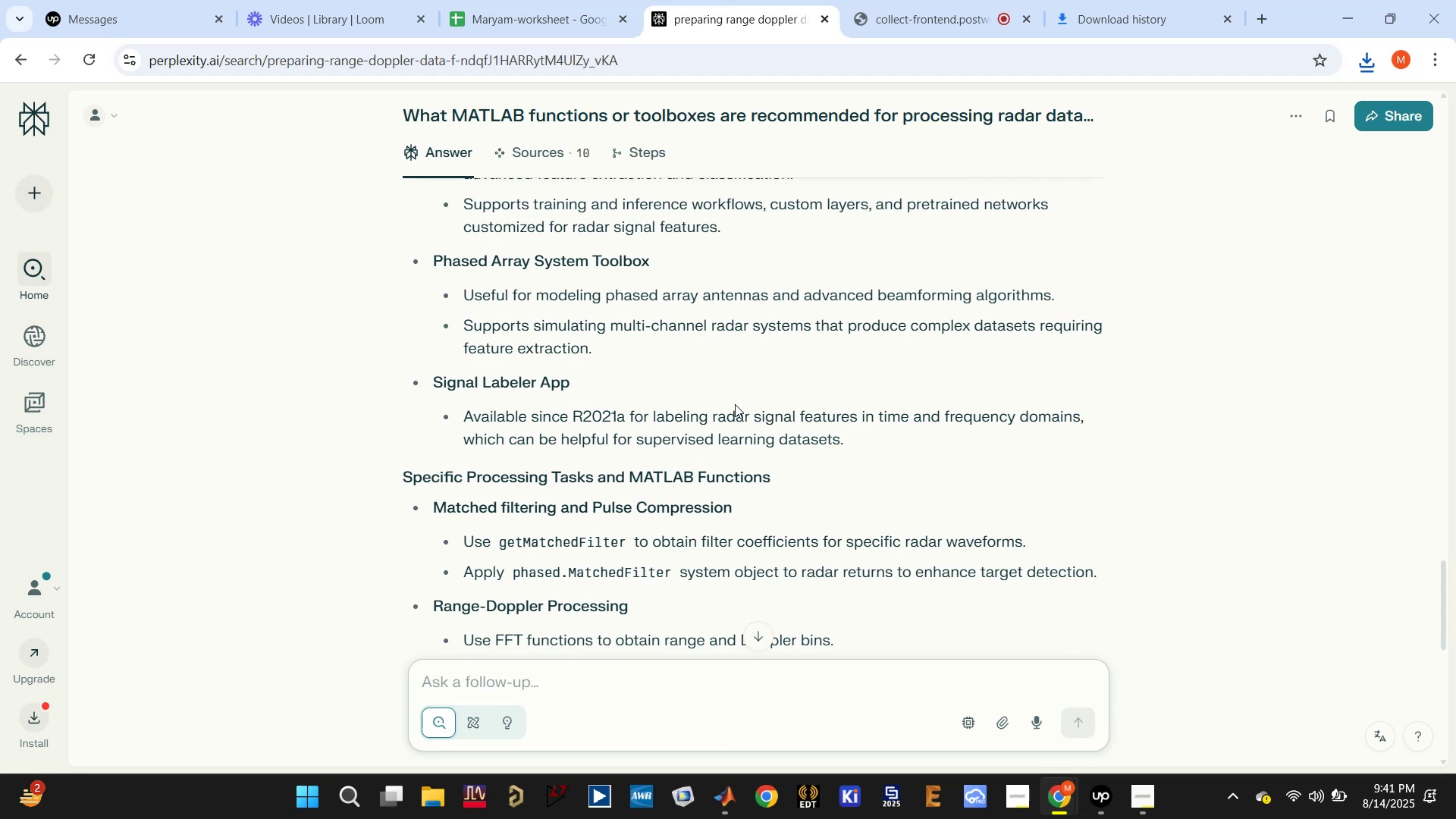 
wait(5.56)
 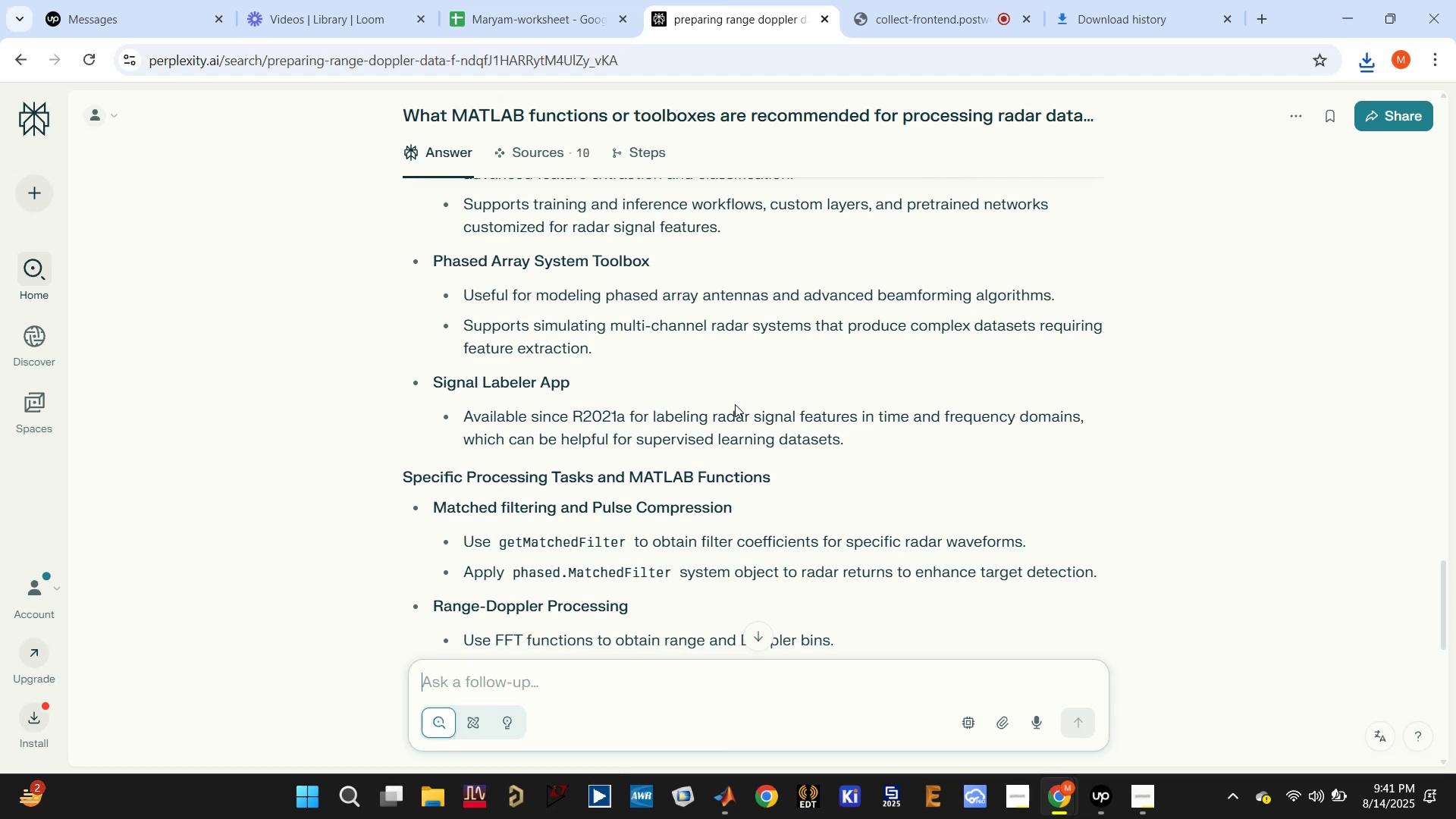 
scroll: coordinate [529, 367], scroll_direction: down, amount: 7.0
 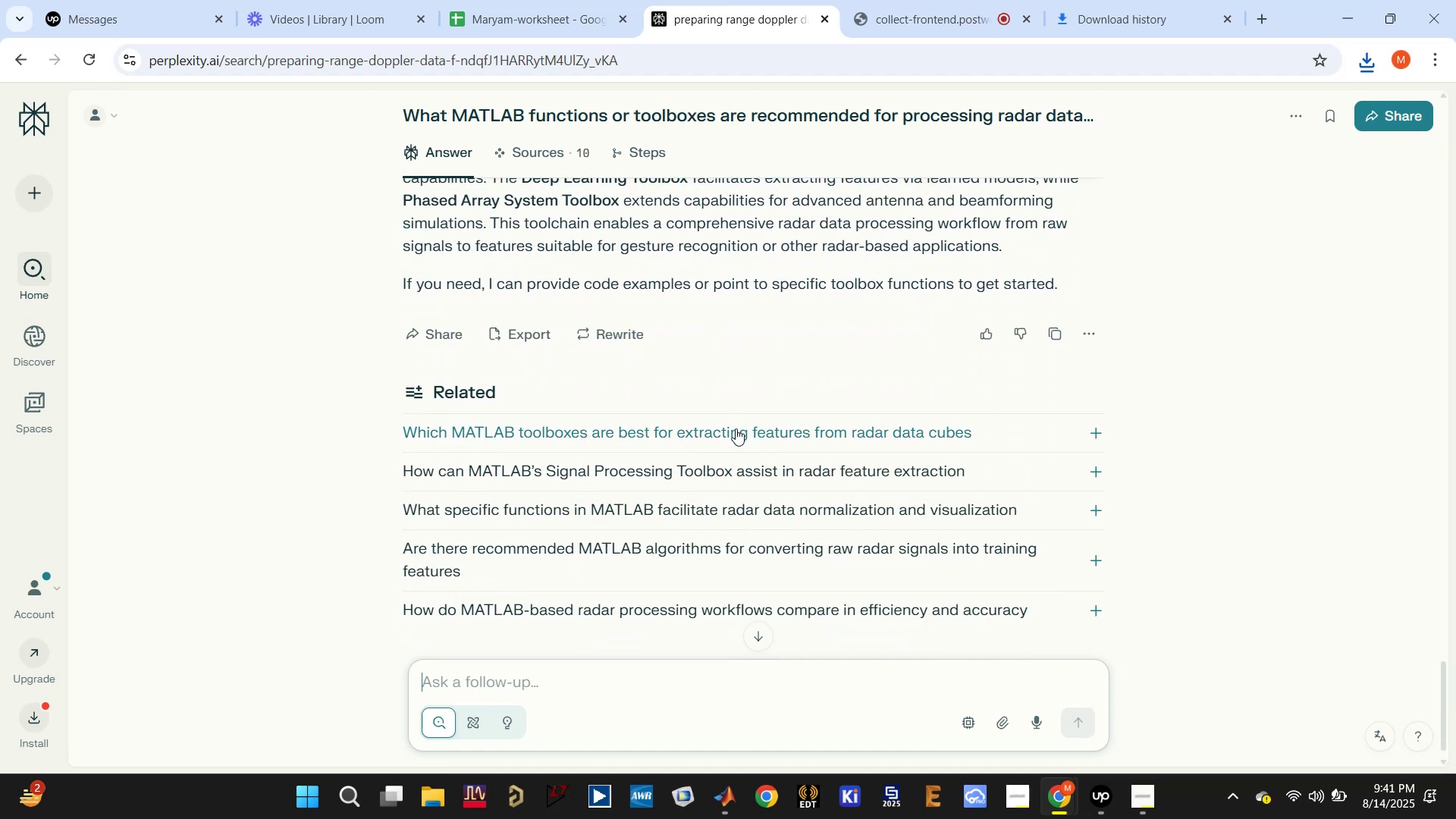 
left_click([736, 428])
 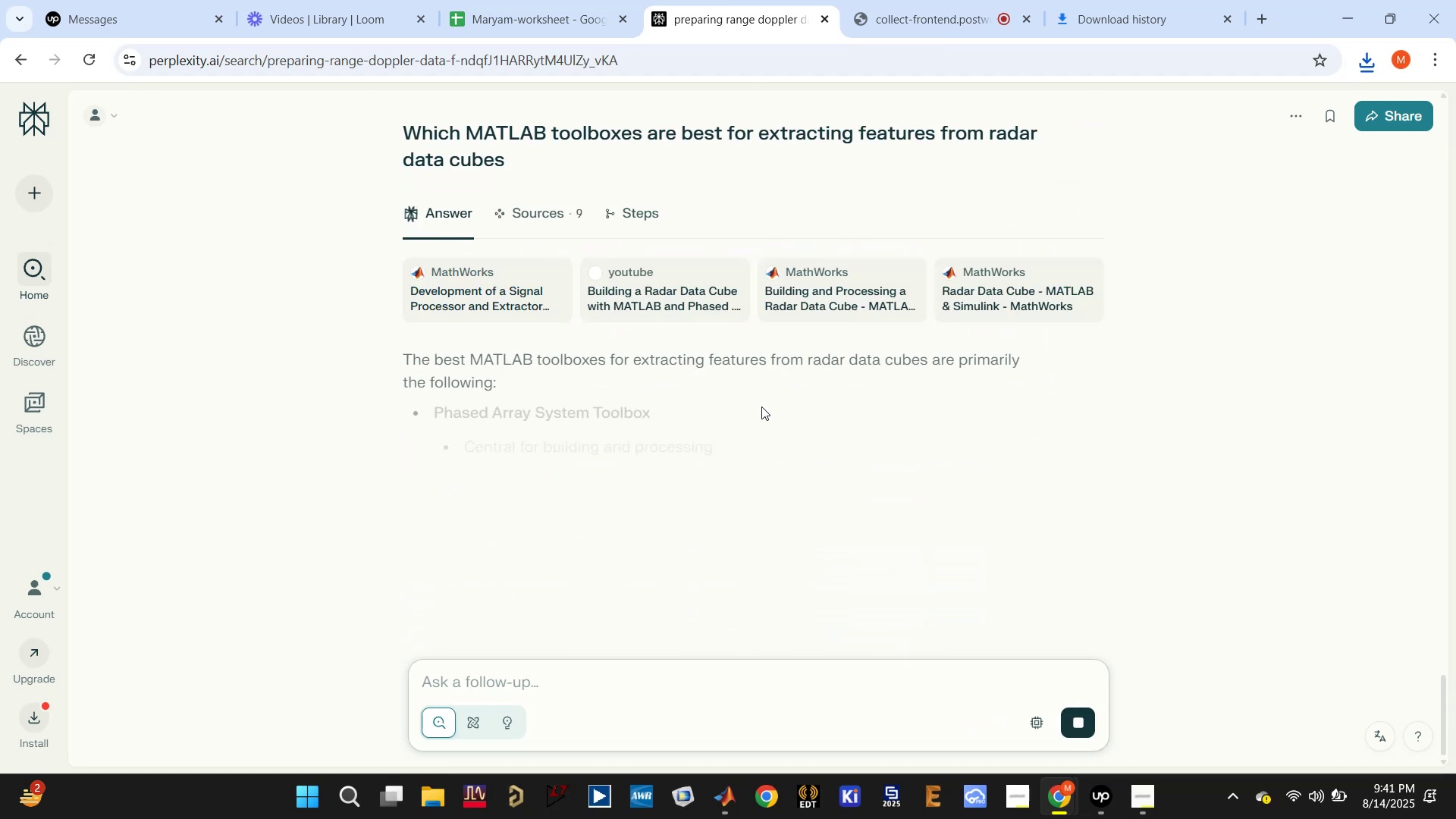 
wait(8.26)
 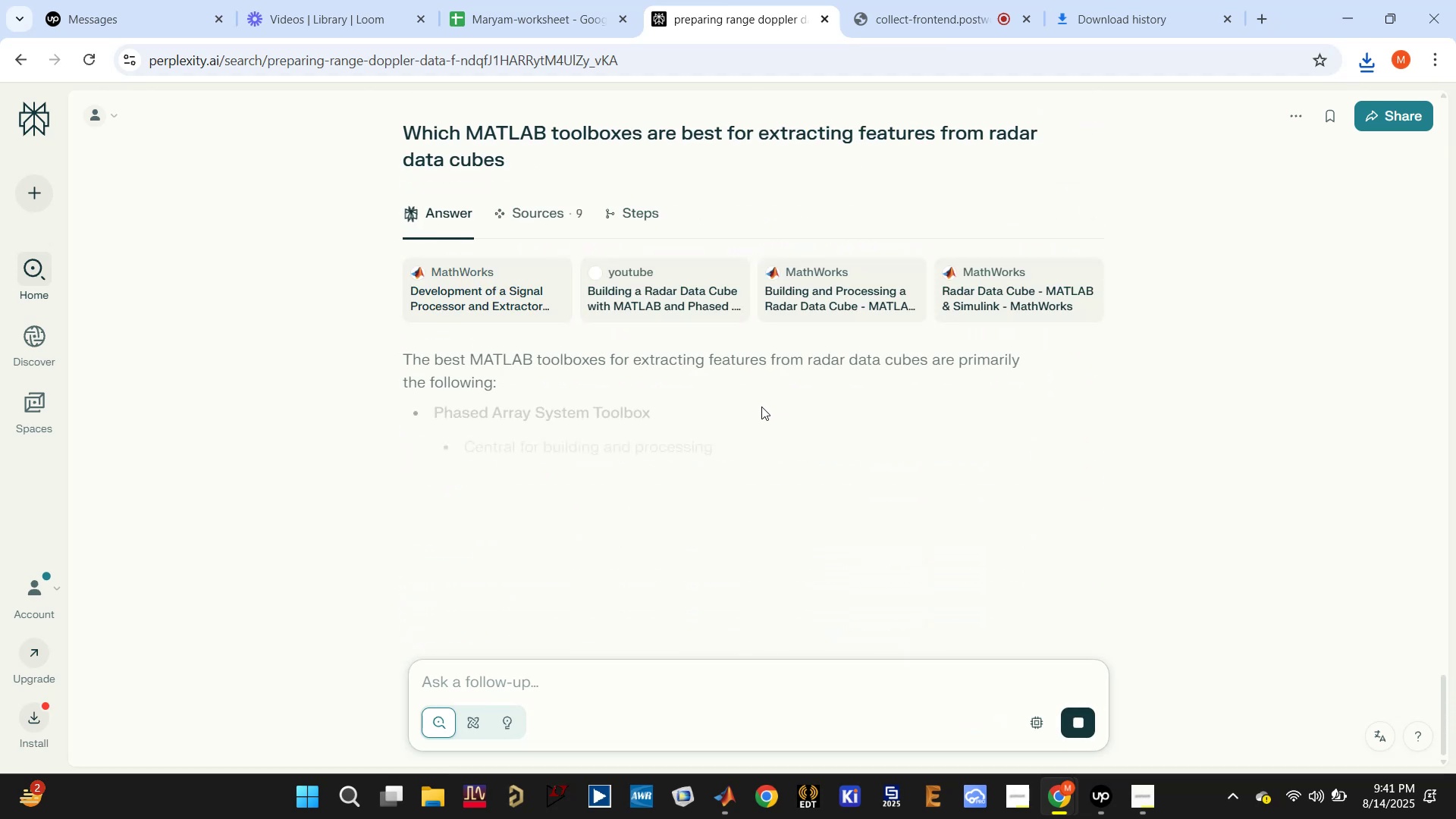 
scroll: coordinate [770, 407], scroll_direction: down, amount: 2.0
 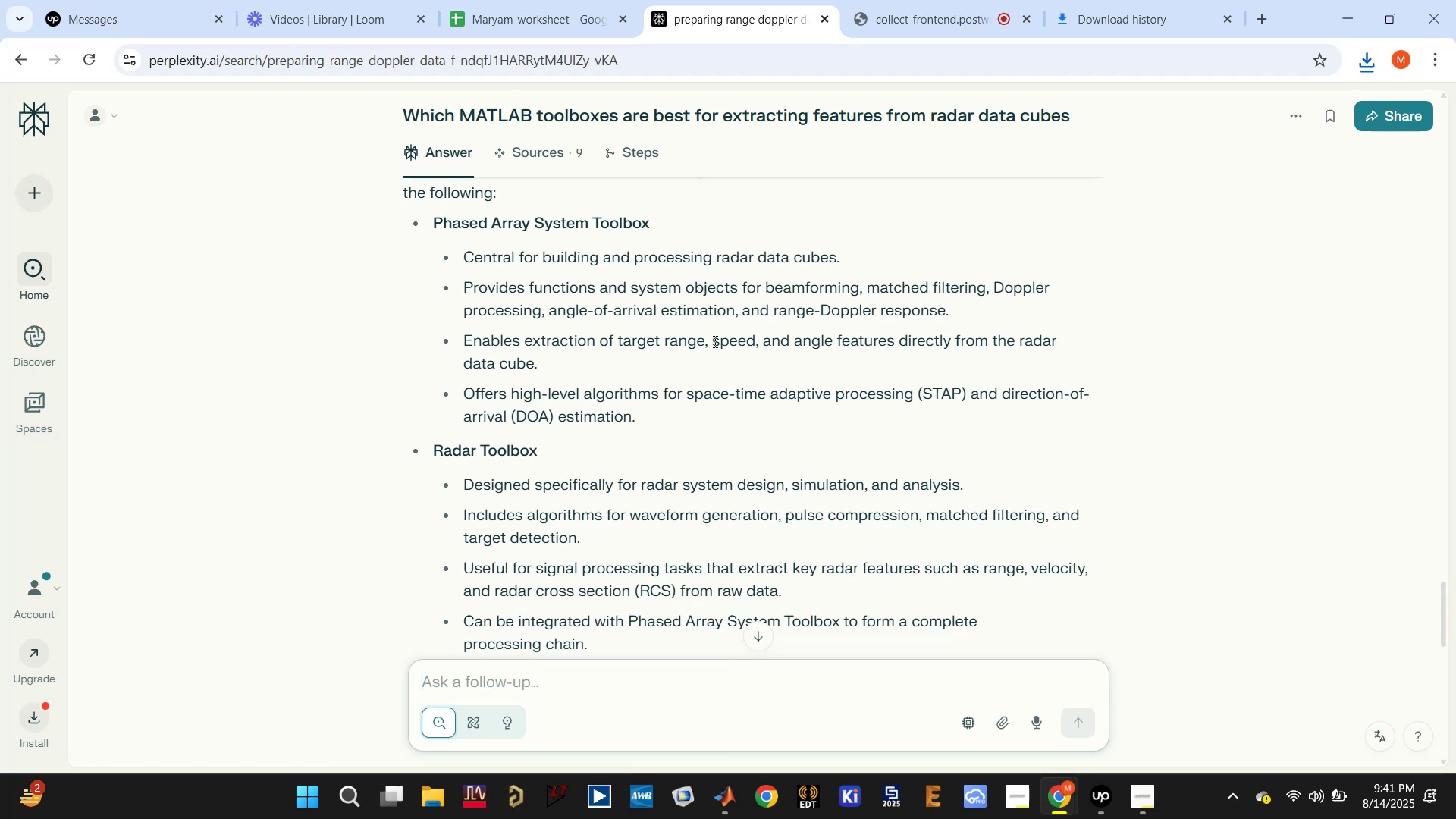 
wait(7.4)
 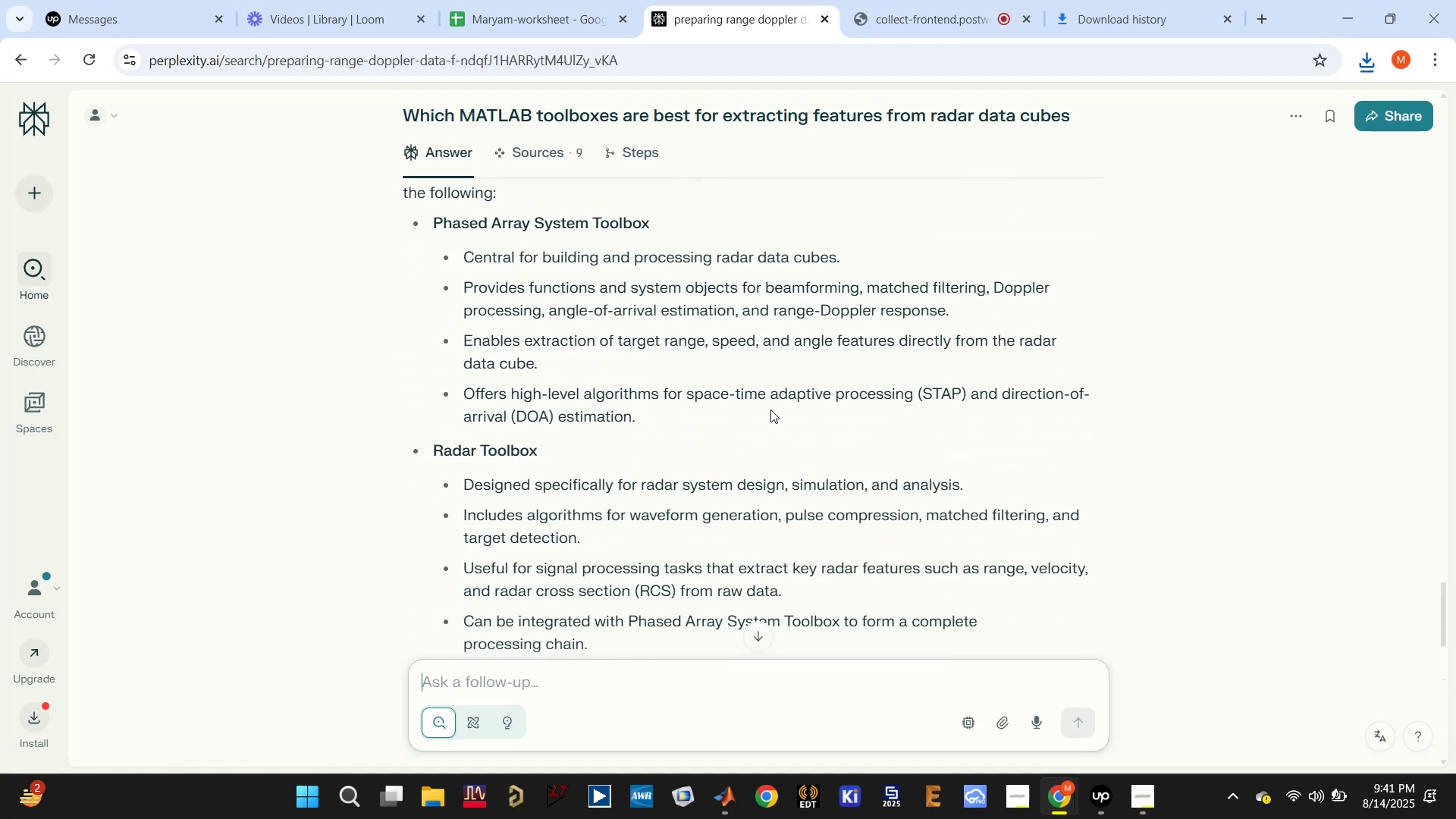 
scroll: coordinate [821, 385], scroll_direction: down, amount: 5.0
 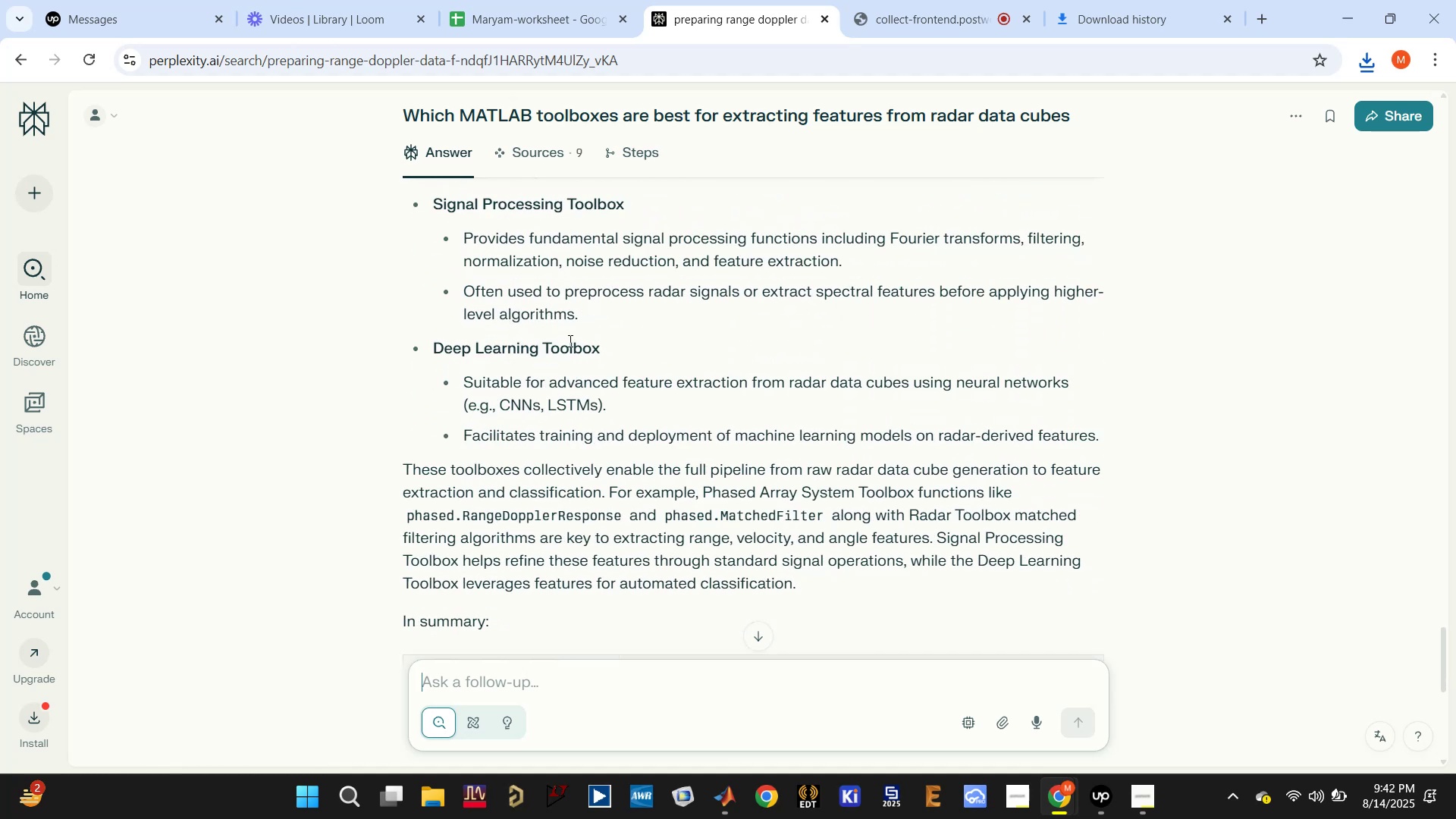 
double_click([569, 344])
 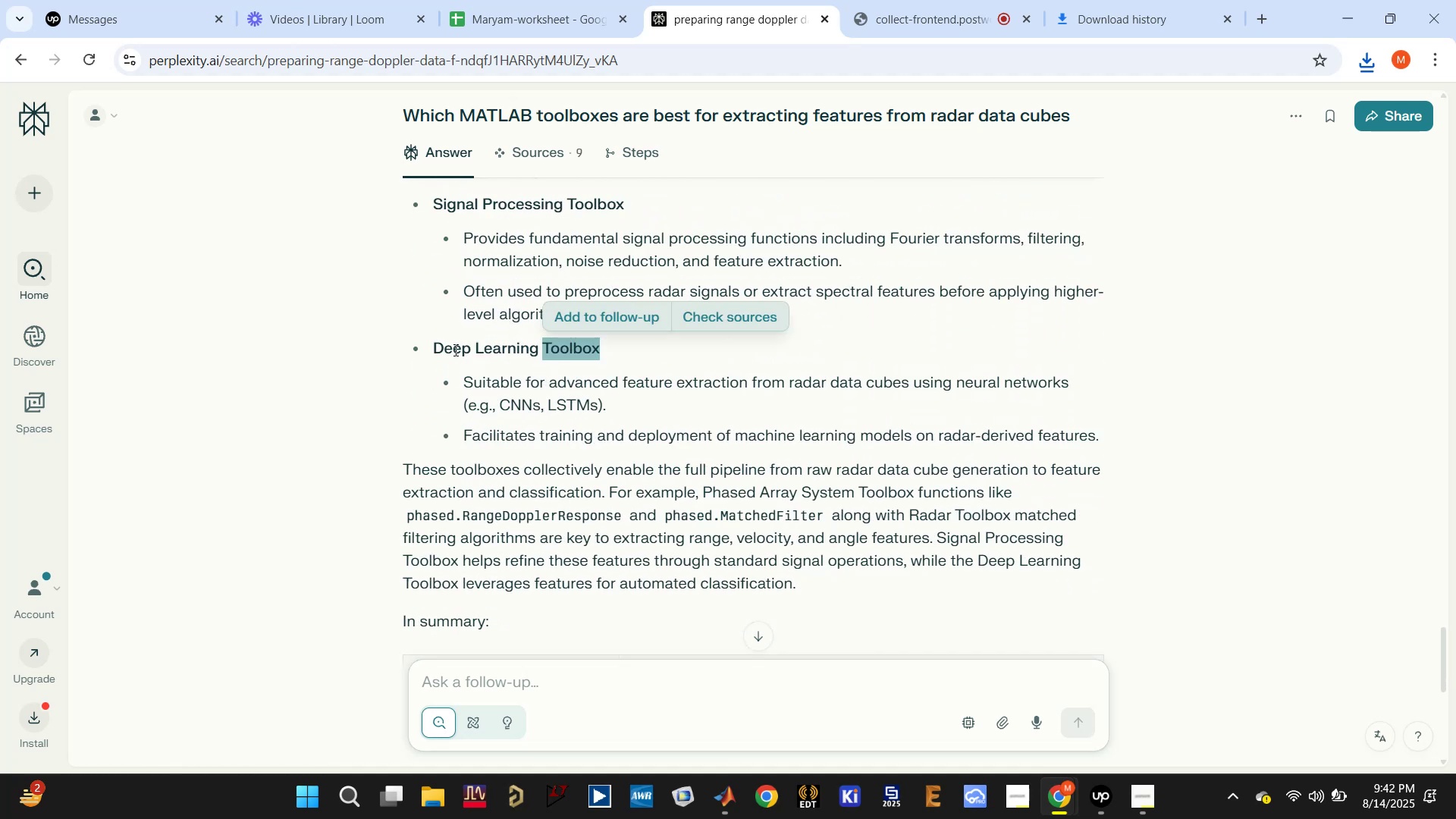 
left_click_drag(start_coordinate=[431, 346], to_coordinate=[646, 344])
 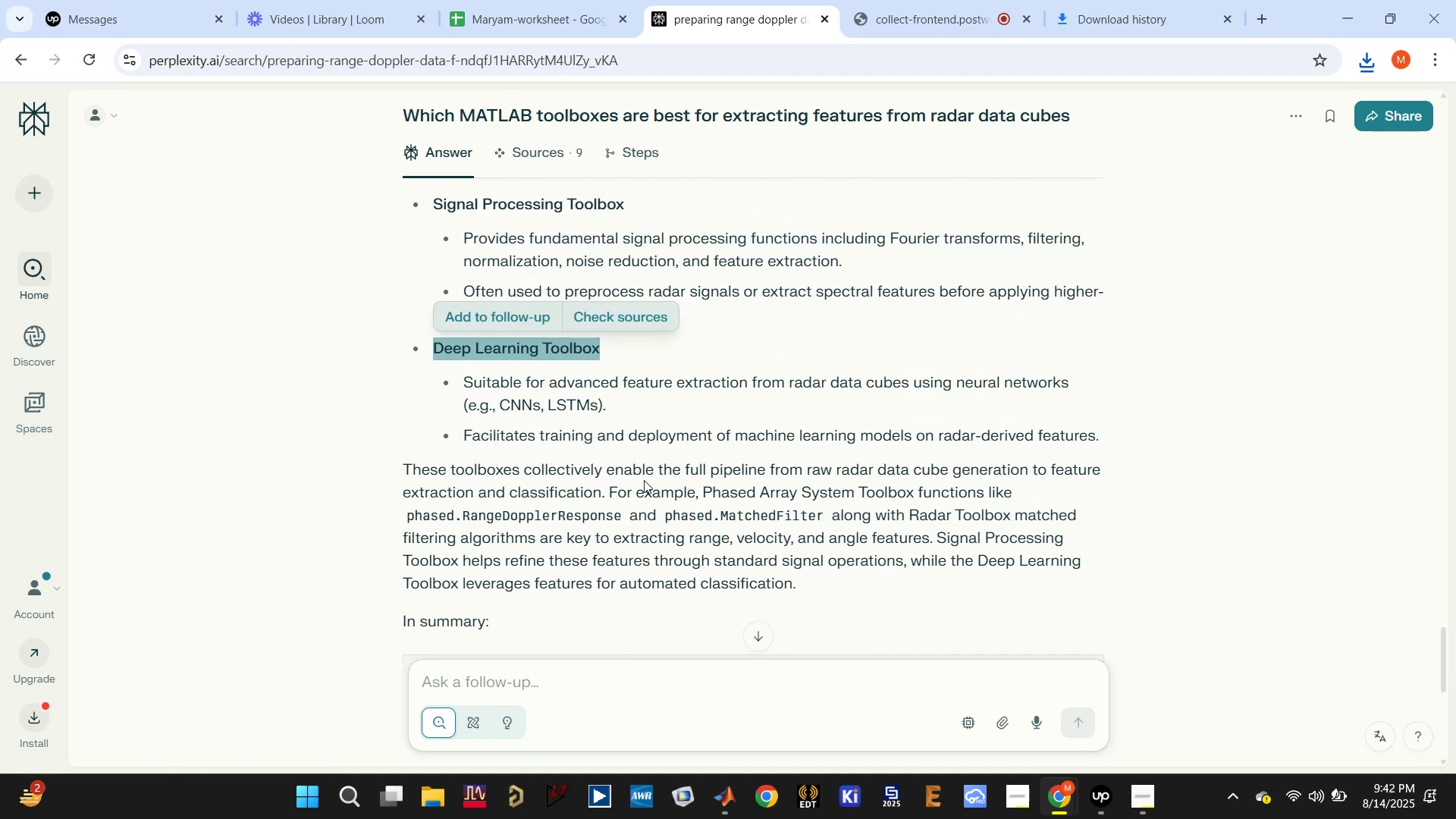 
hold_key(key=ControlLeft, duration=0.95)
 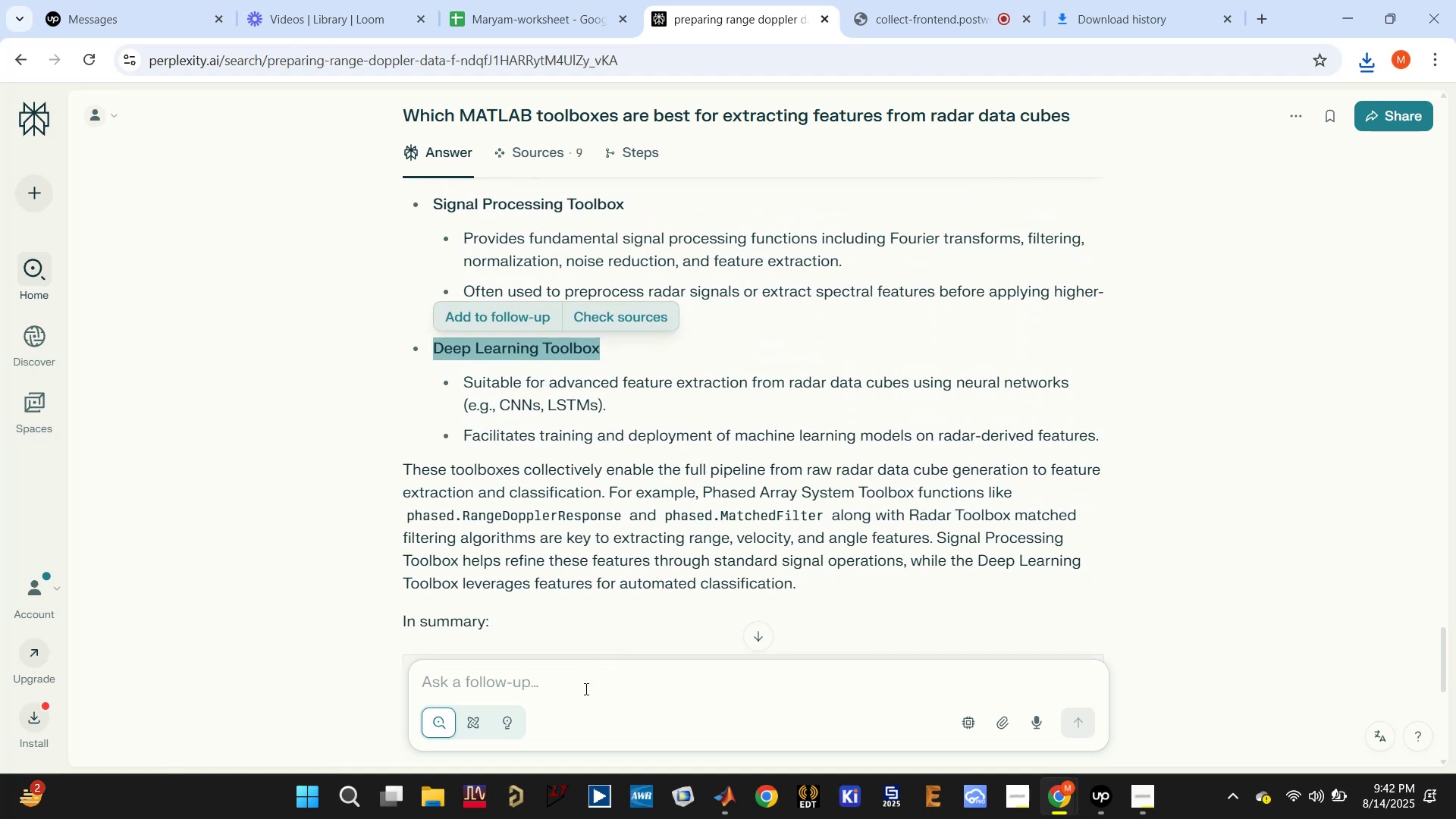 
left_click([585, 689])
 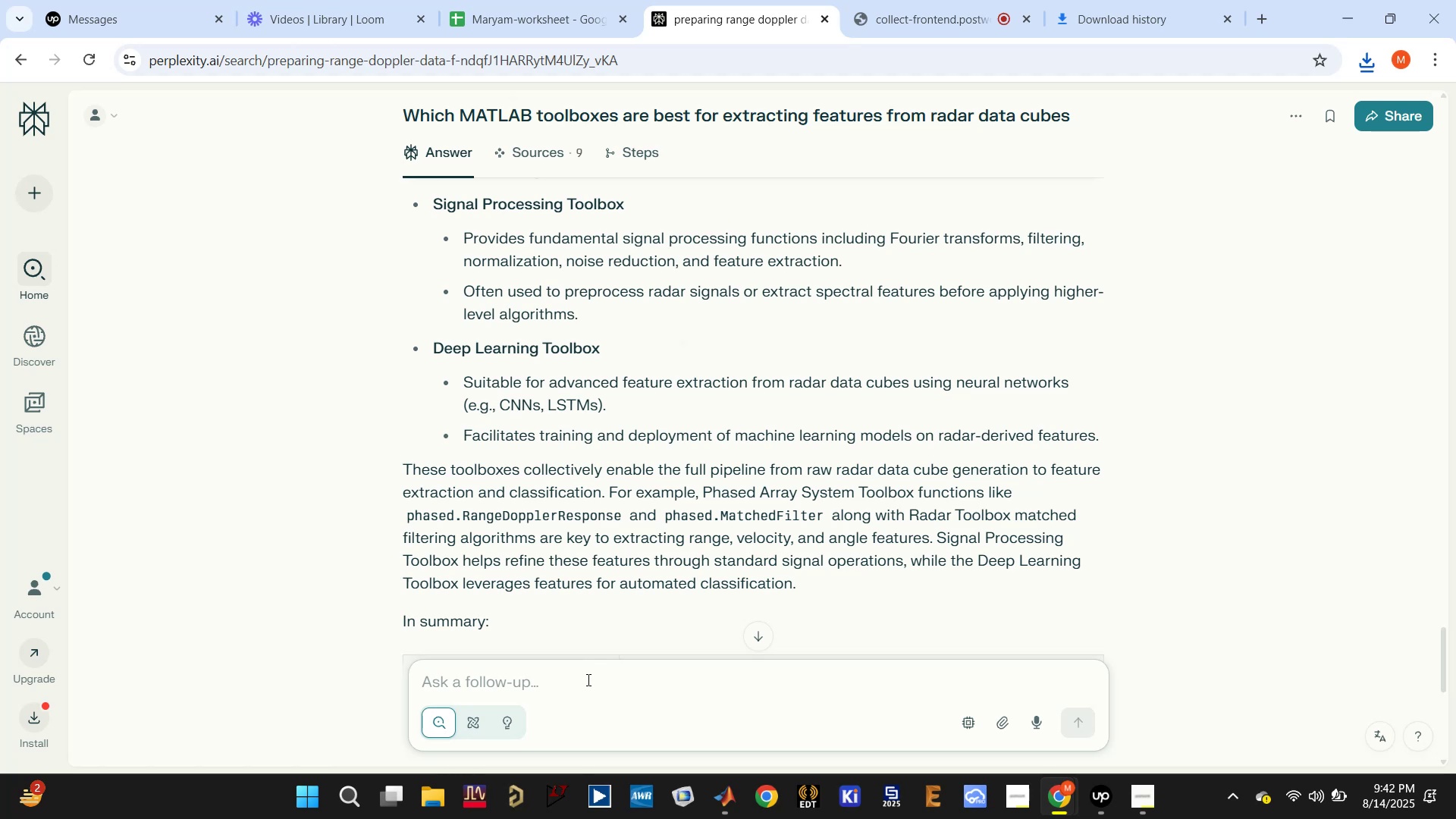 
type(use )
 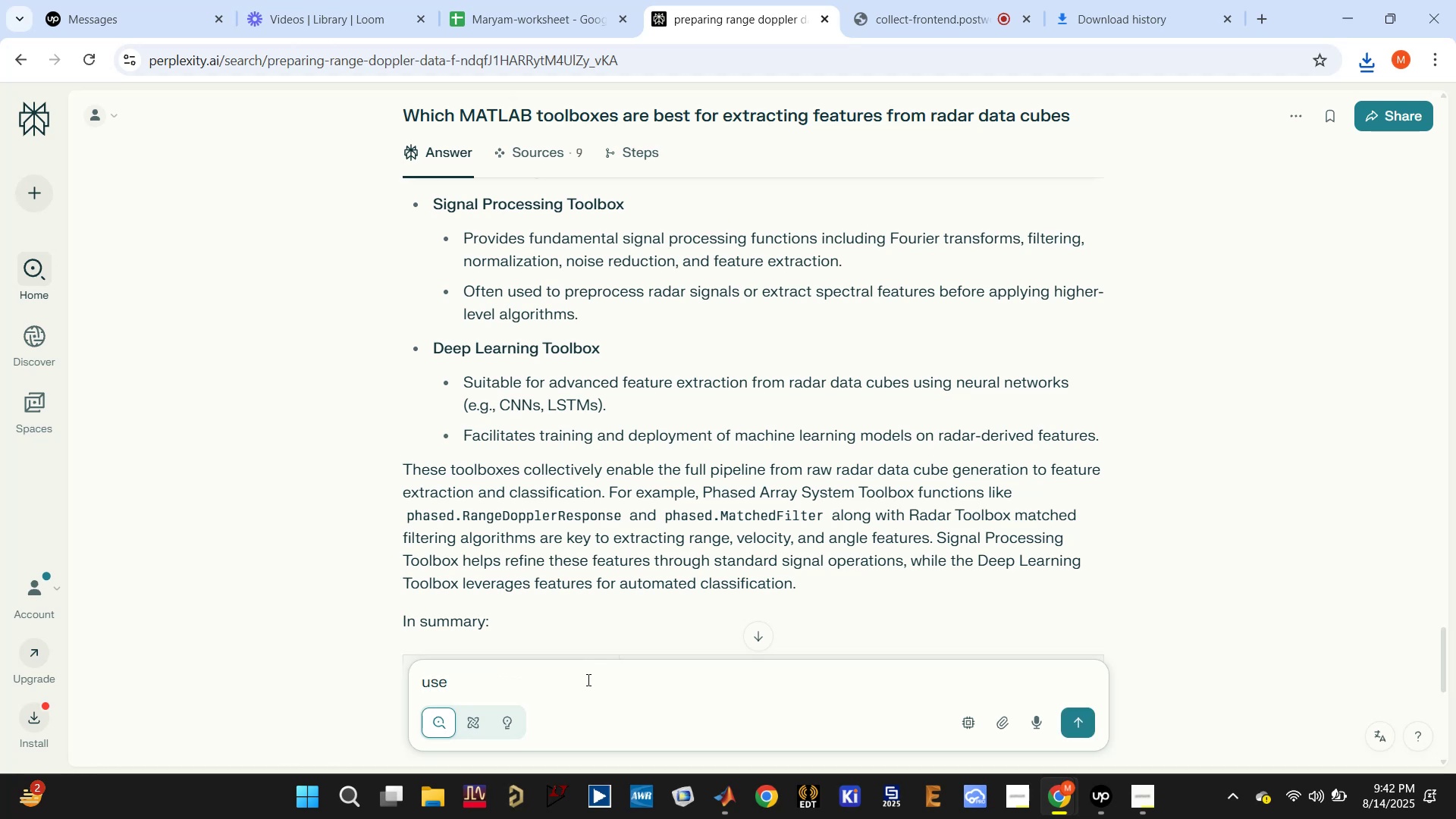 
key(Control+V)
 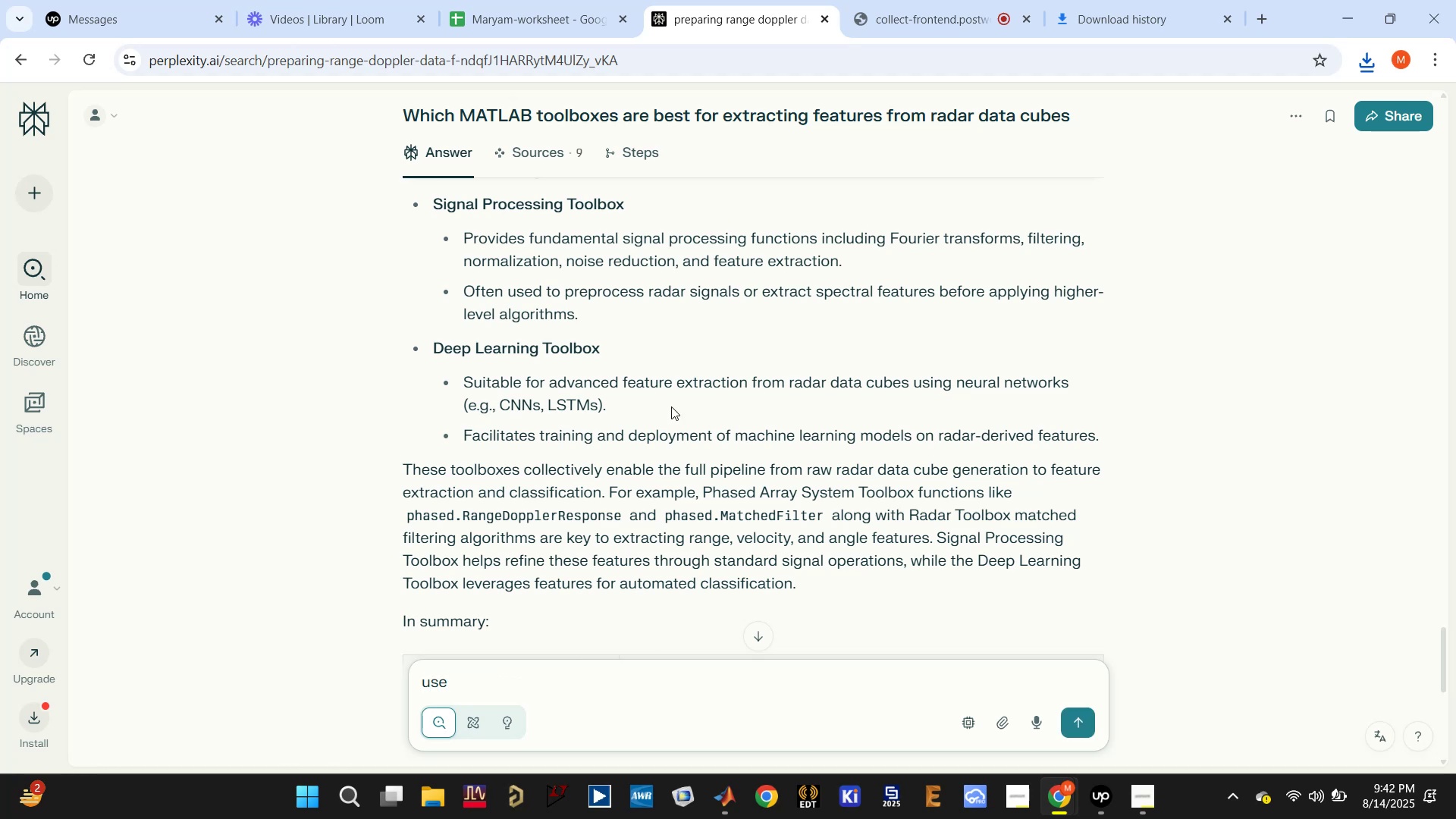 
double_click([578, 344])
 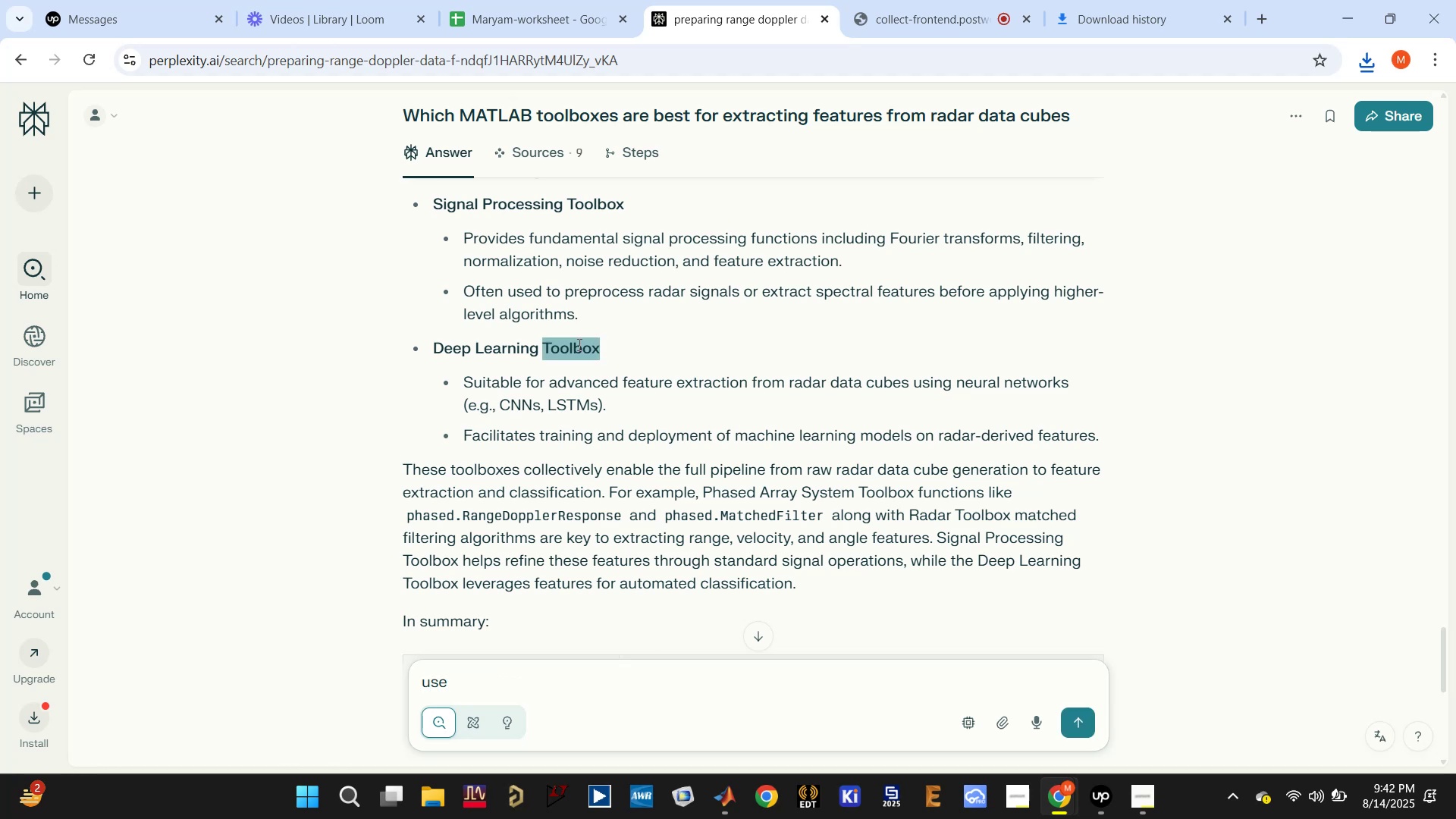 
hold_key(key=ControlLeft, duration=0.45)
 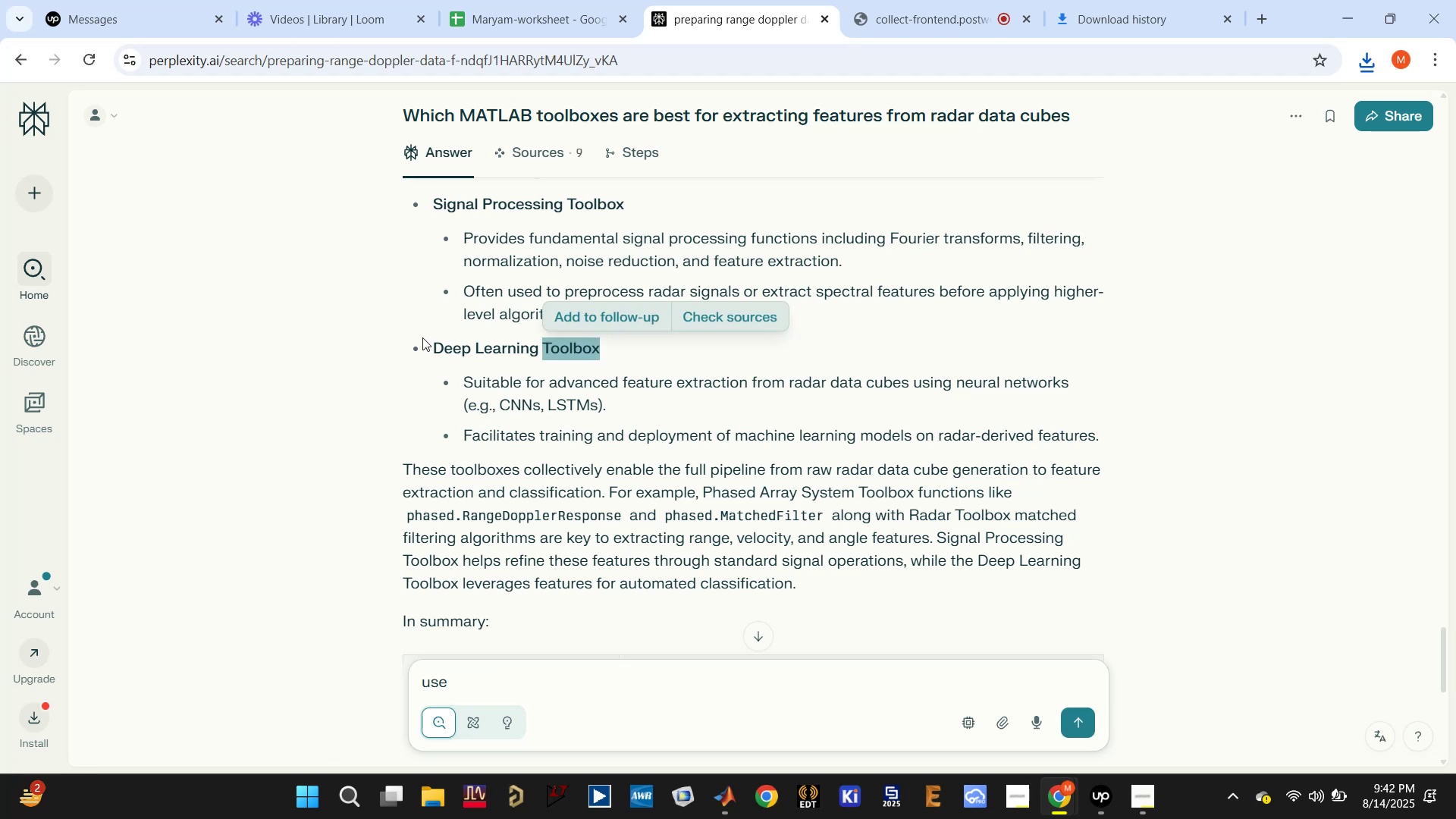 
left_click_drag(start_coordinate=[427, 336], to_coordinate=[437, 335])
 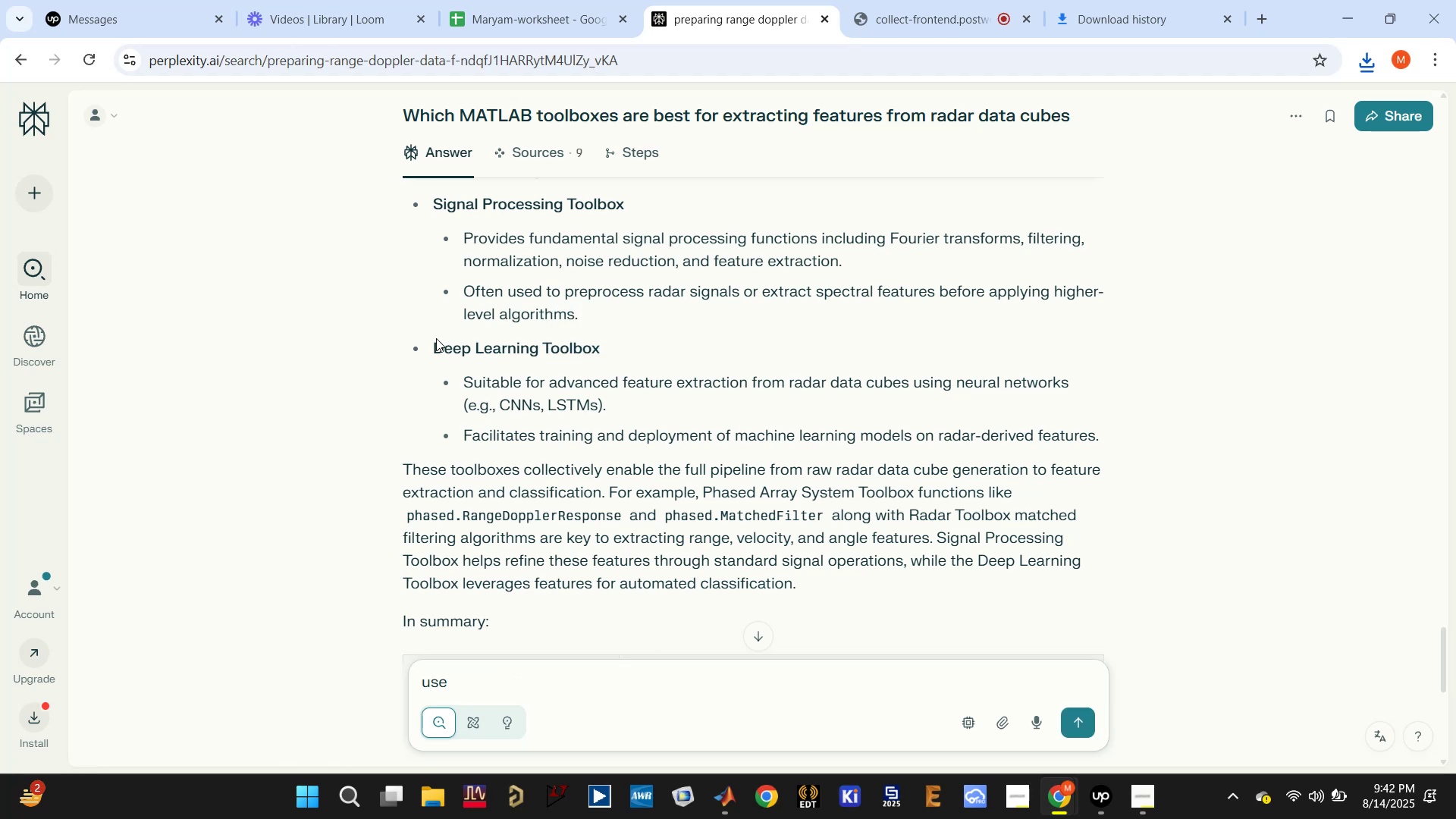 
left_click_drag(start_coordinate=[433, 345], to_coordinate=[640, 344])
 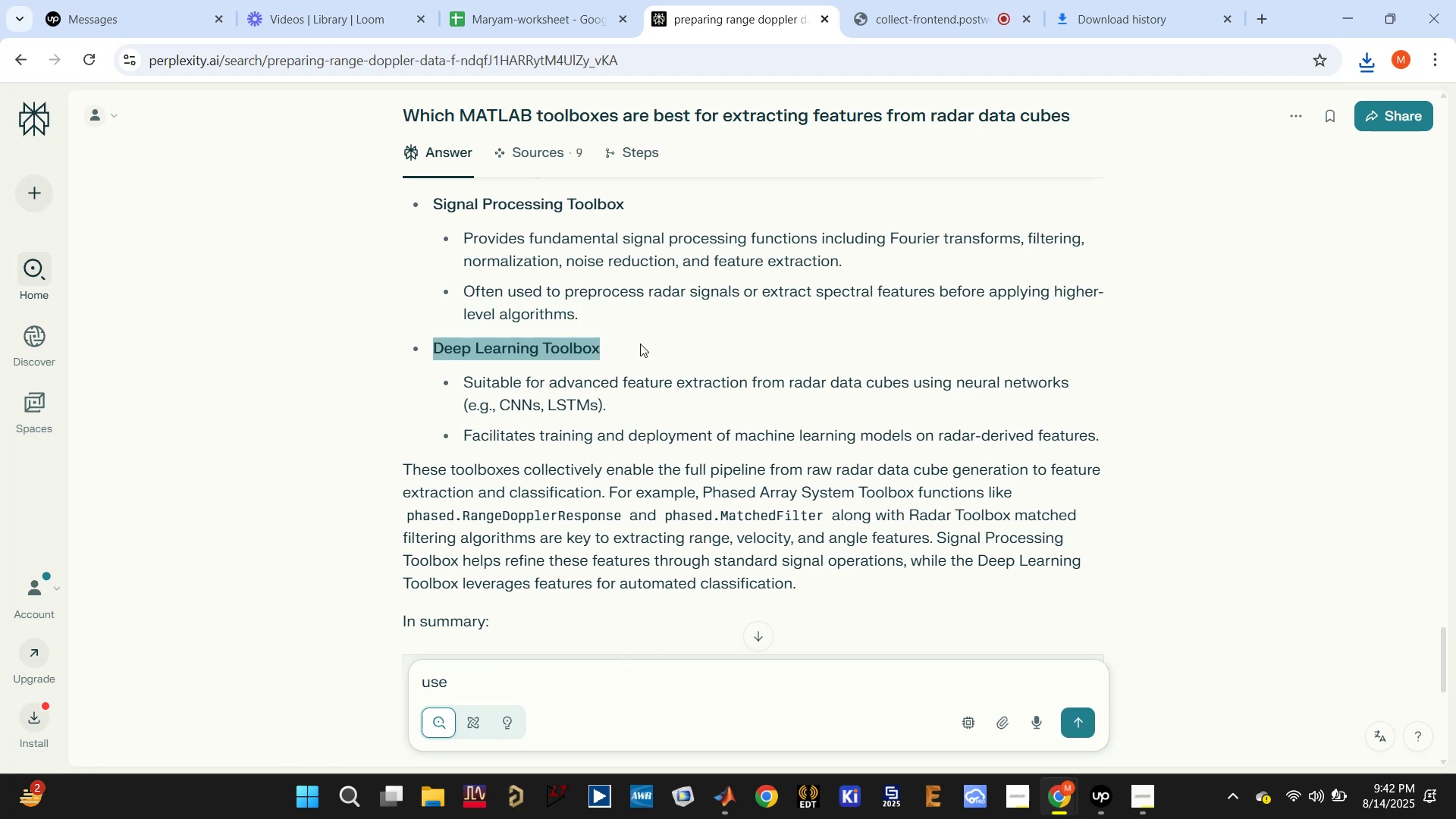 
key(Control+ControlLeft)
 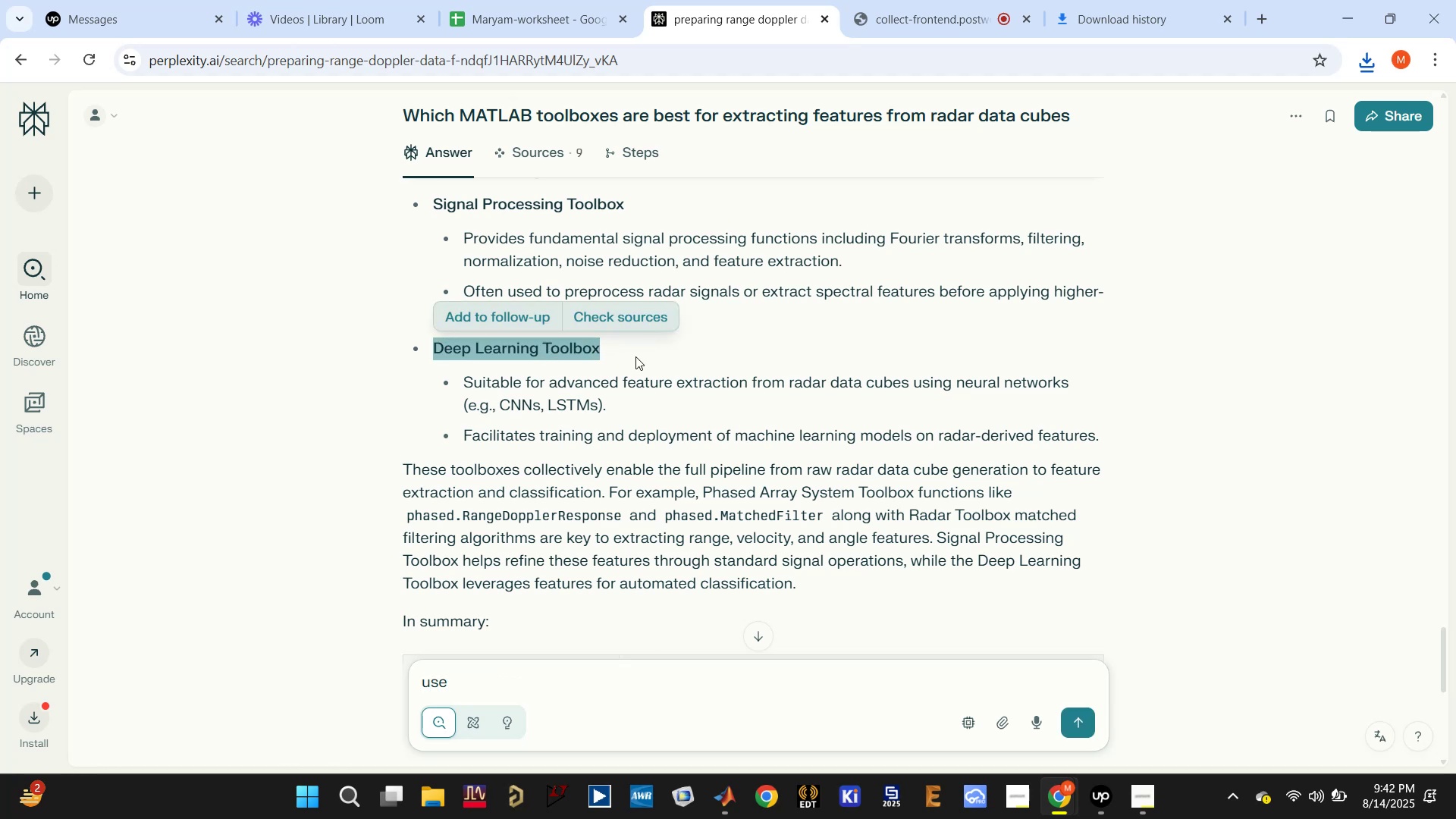 
key(Control+C)
 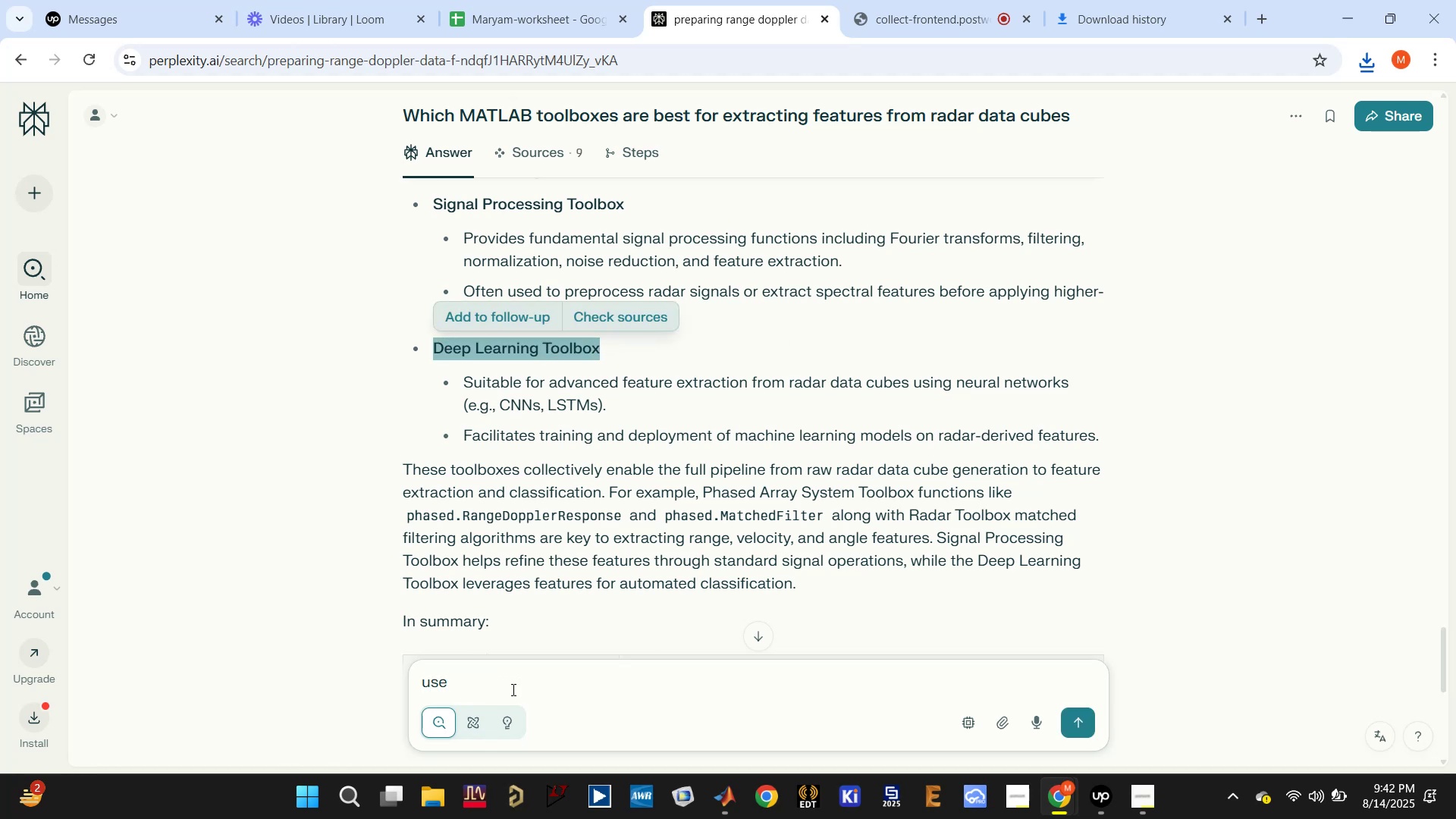 
key(Control+ControlLeft)
 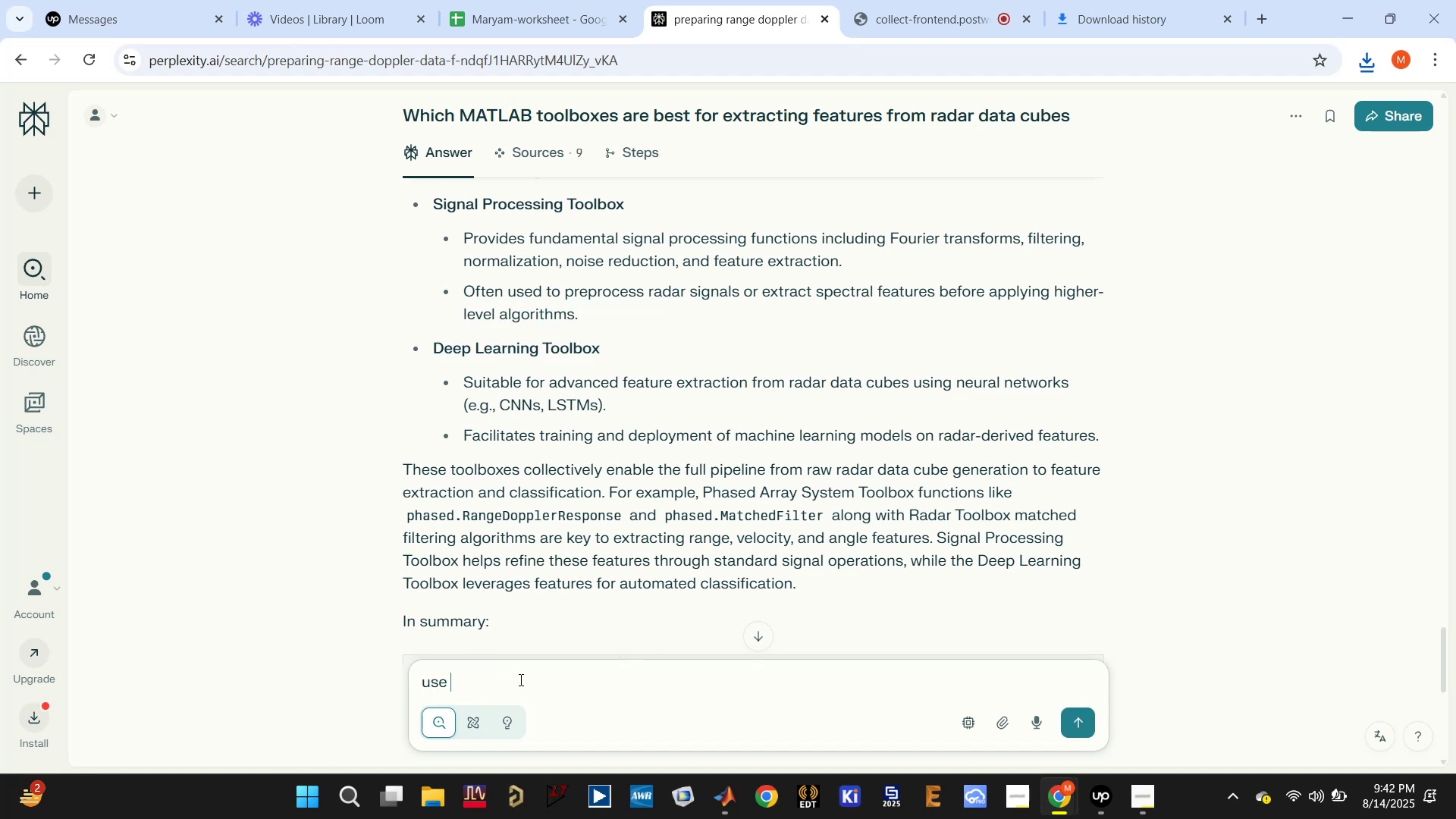 
key(Control+V)
 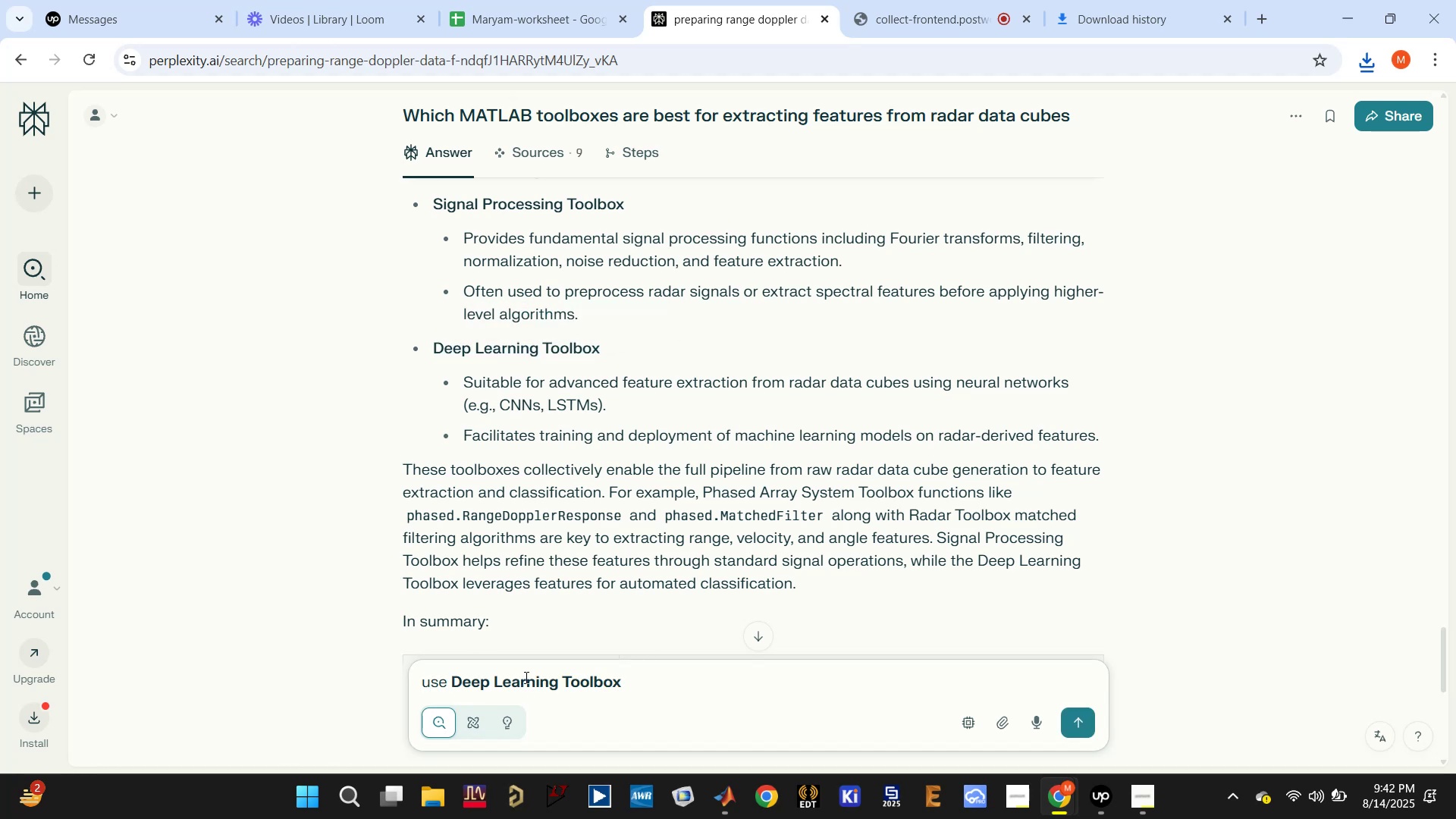 
type( in mtala)
key(Backspace)
key(Backspace)
key(Backspace)
key(Backspace)
type(atlab to r)
key(Backspace)
type(process mwave )
key(Backspace)
key(Backspace)
key(Backspace)
key(Backspace)
key(Backspace)
key(Backspace)
type(mmwave sensor range-doppler plot)
 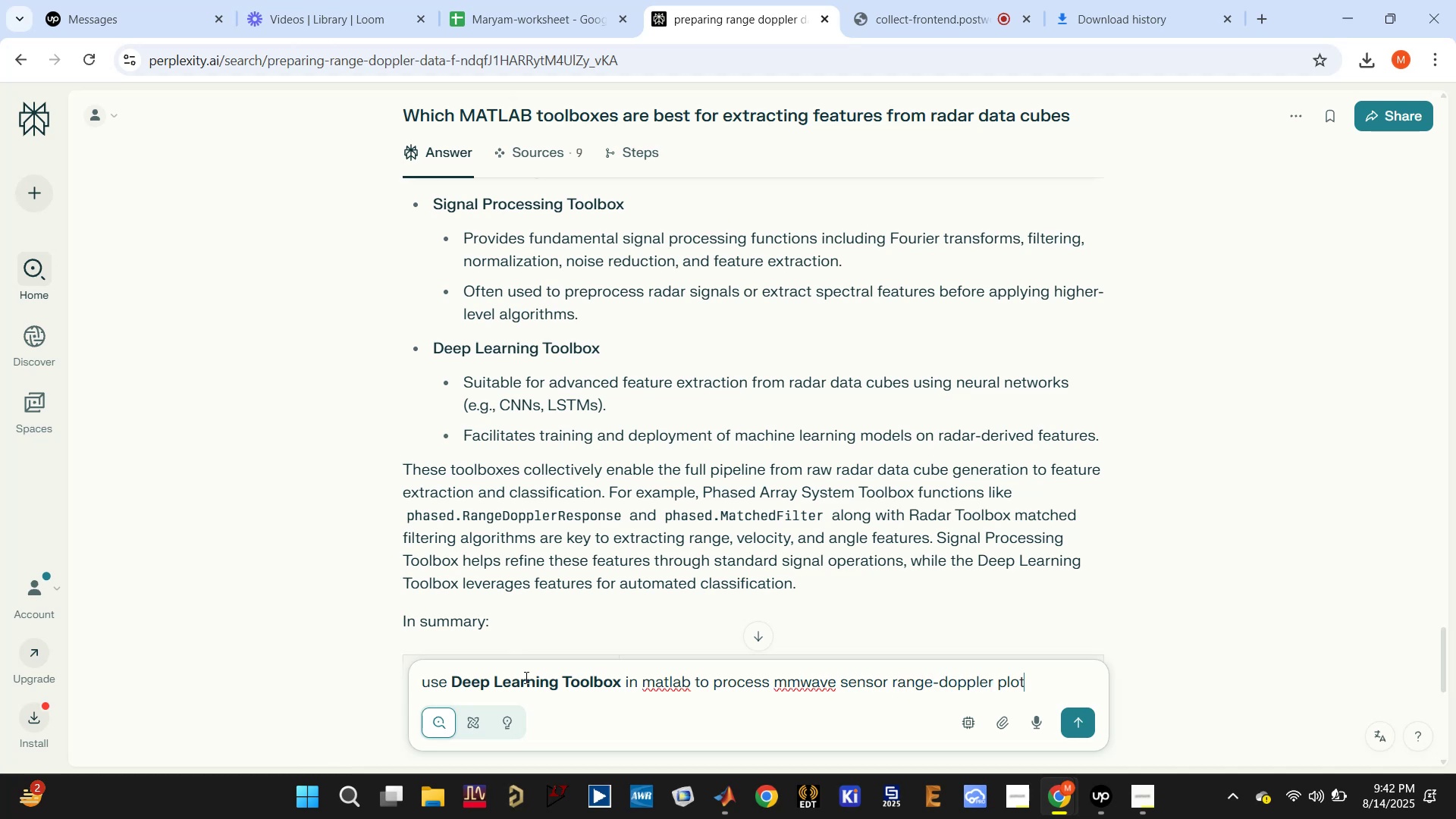 
key(Enter)
 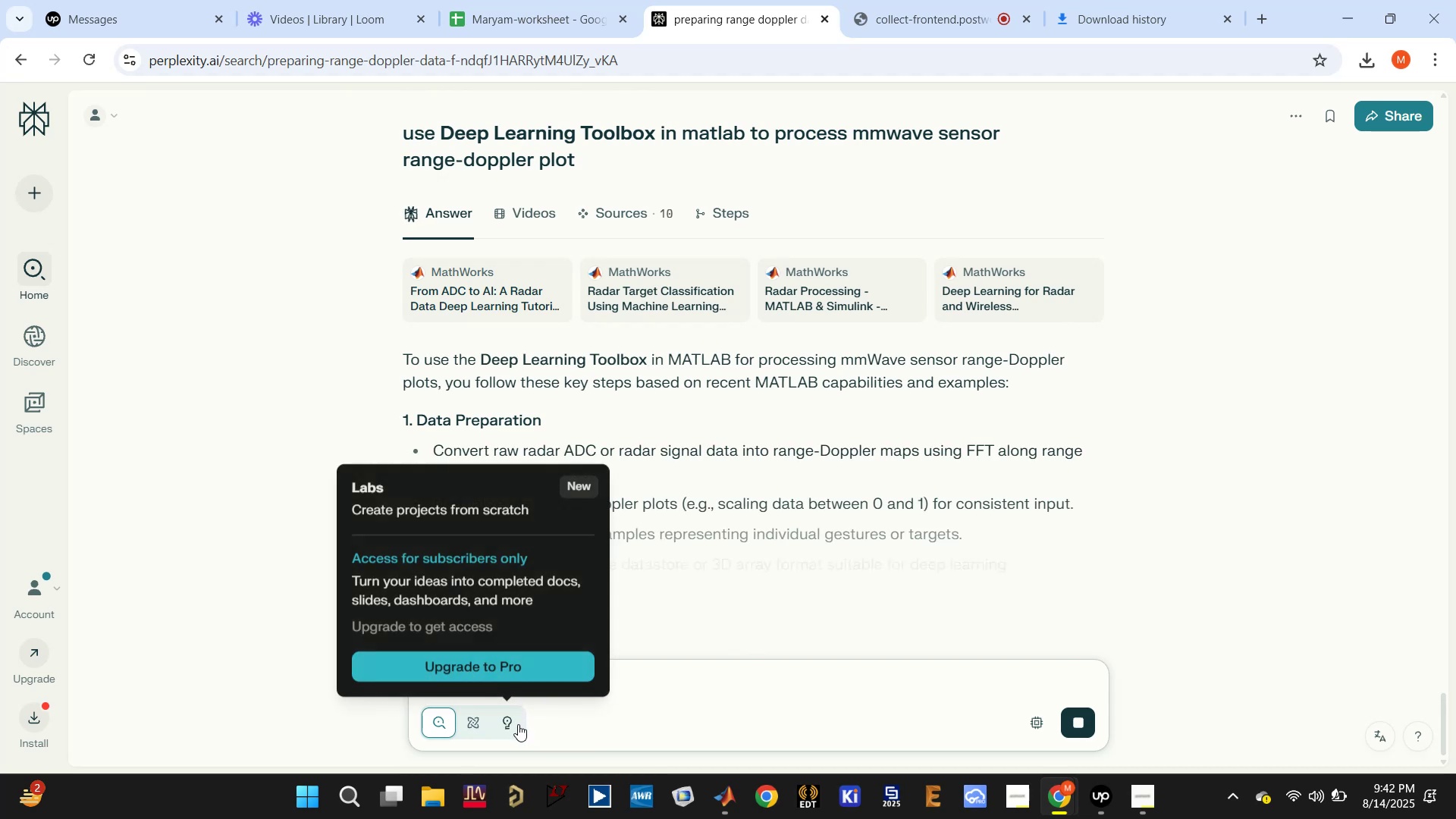 
wait(7.06)
 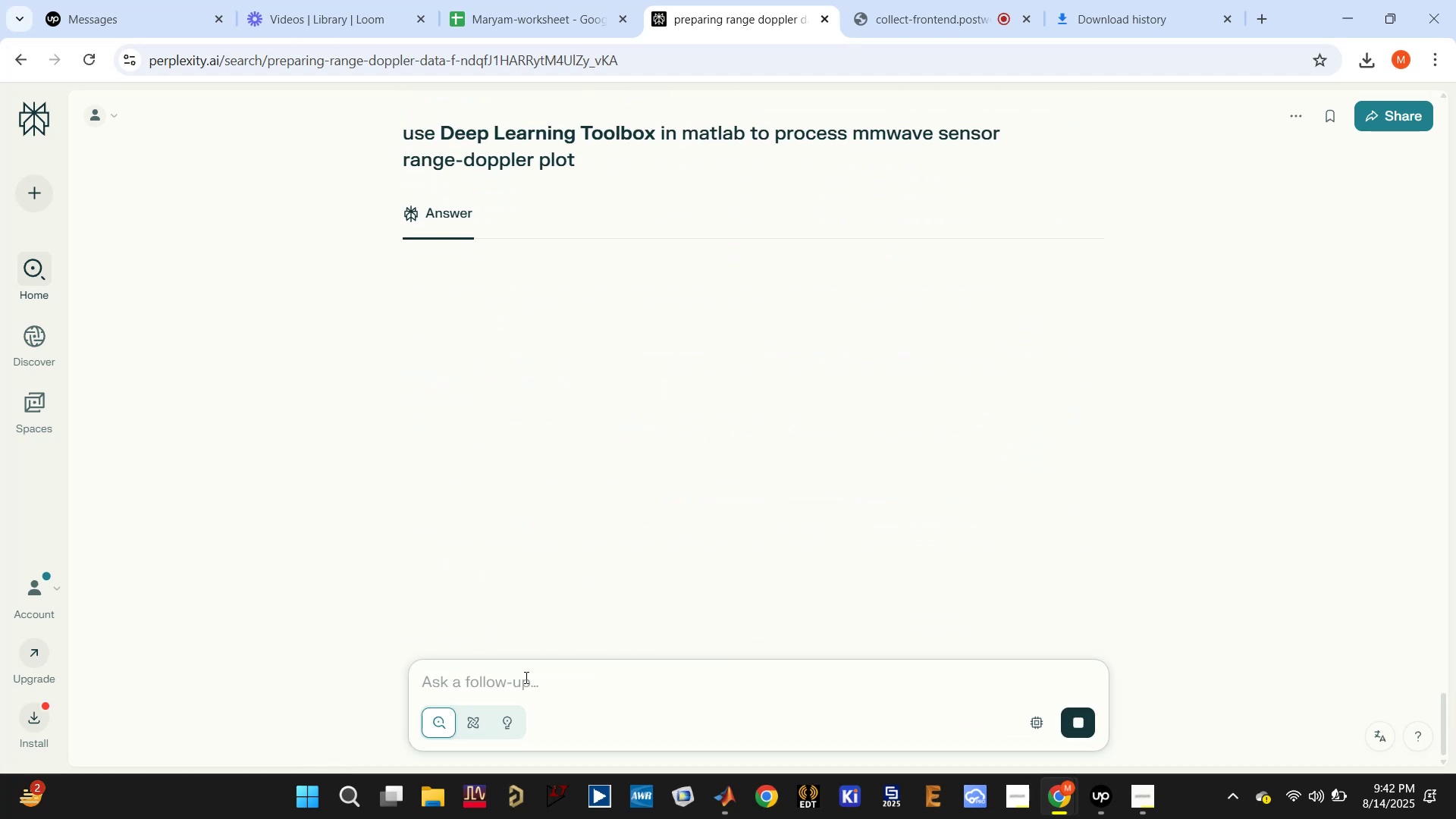 
scroll: coordinate [723, 514], scroll_direction: down, amount: 6.0
 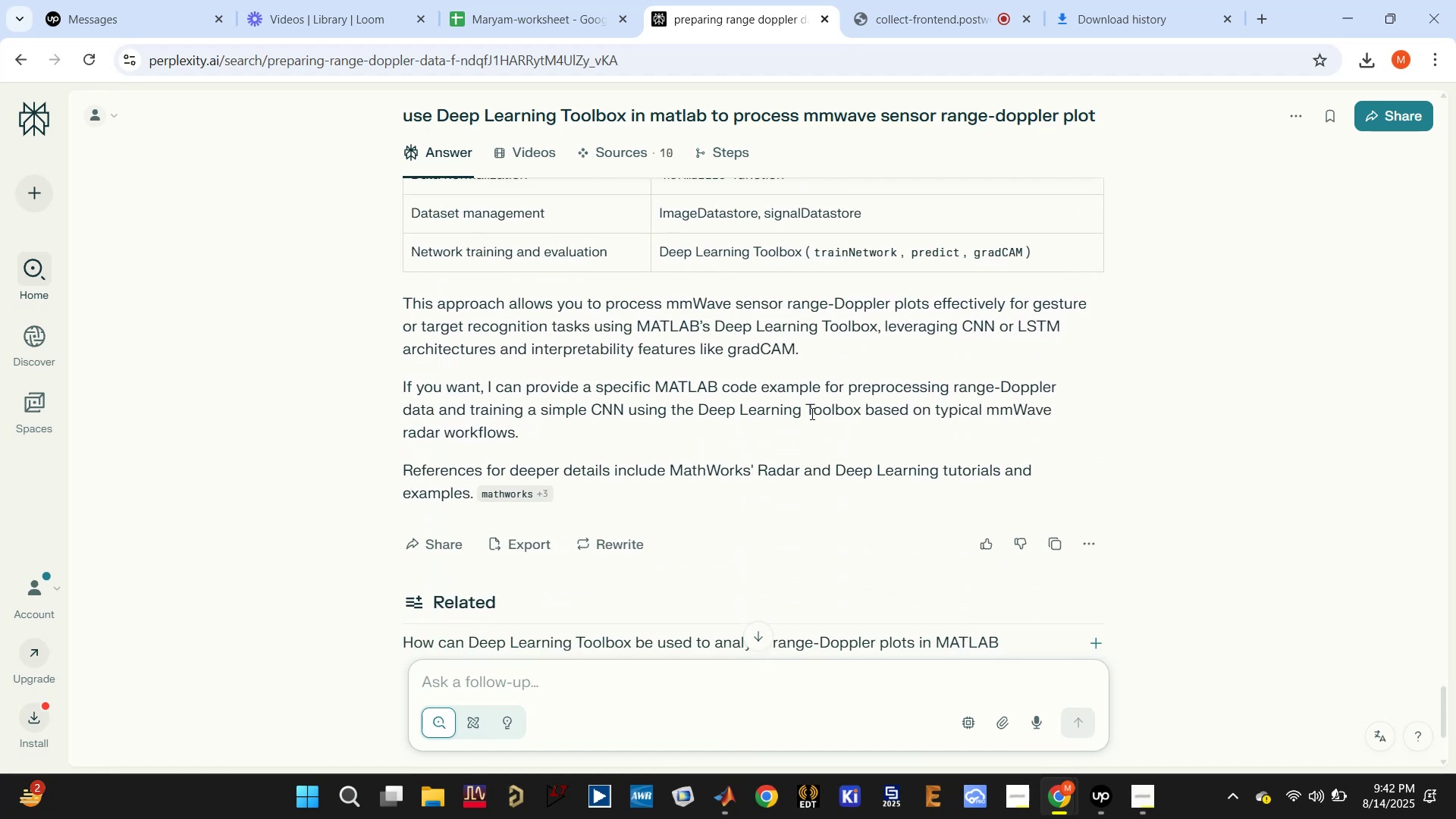 
wait(5.24)
 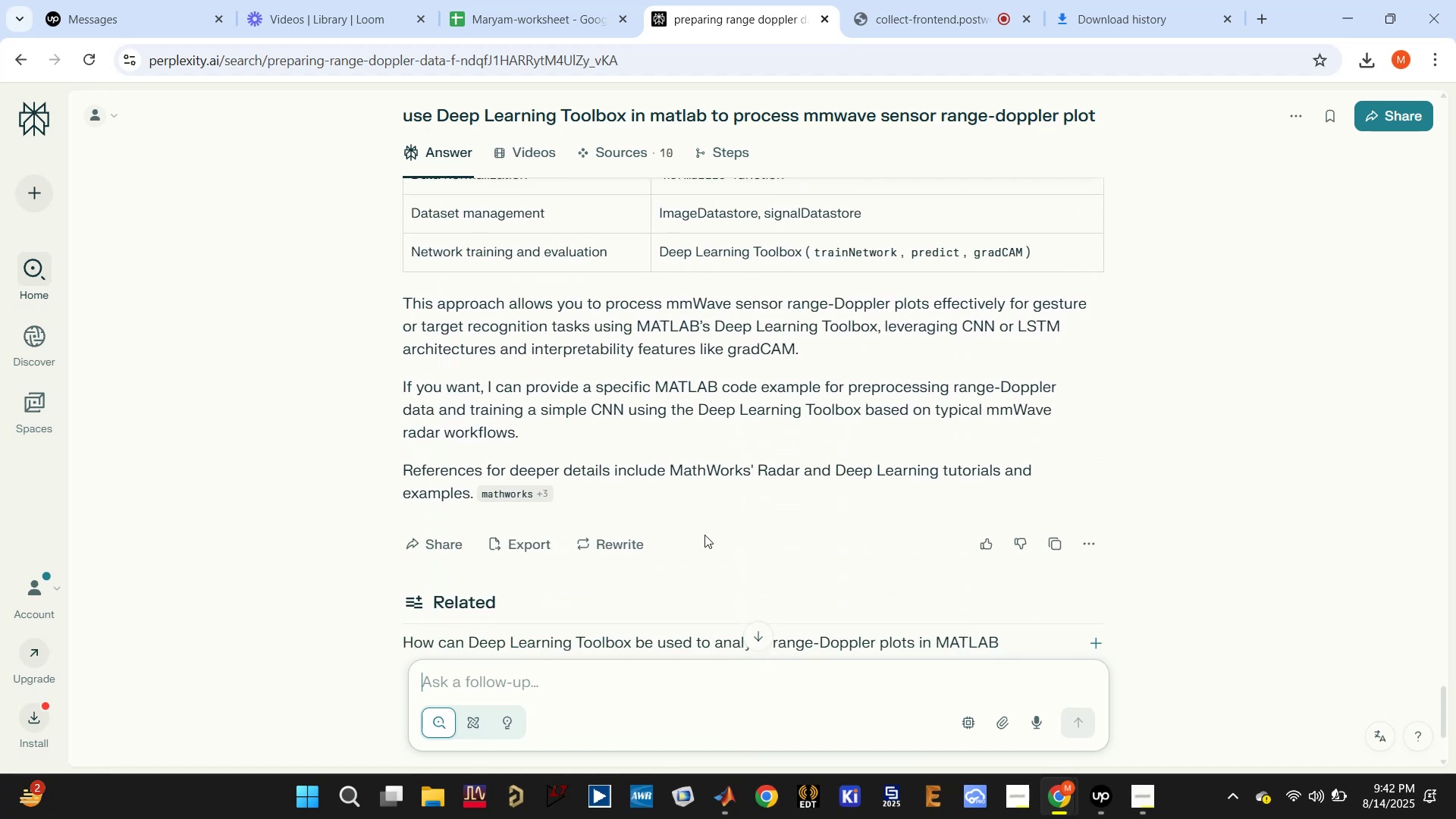 
left_click_drag(start_coordinate=[524, 428], to_coordinate=[528, 384])
 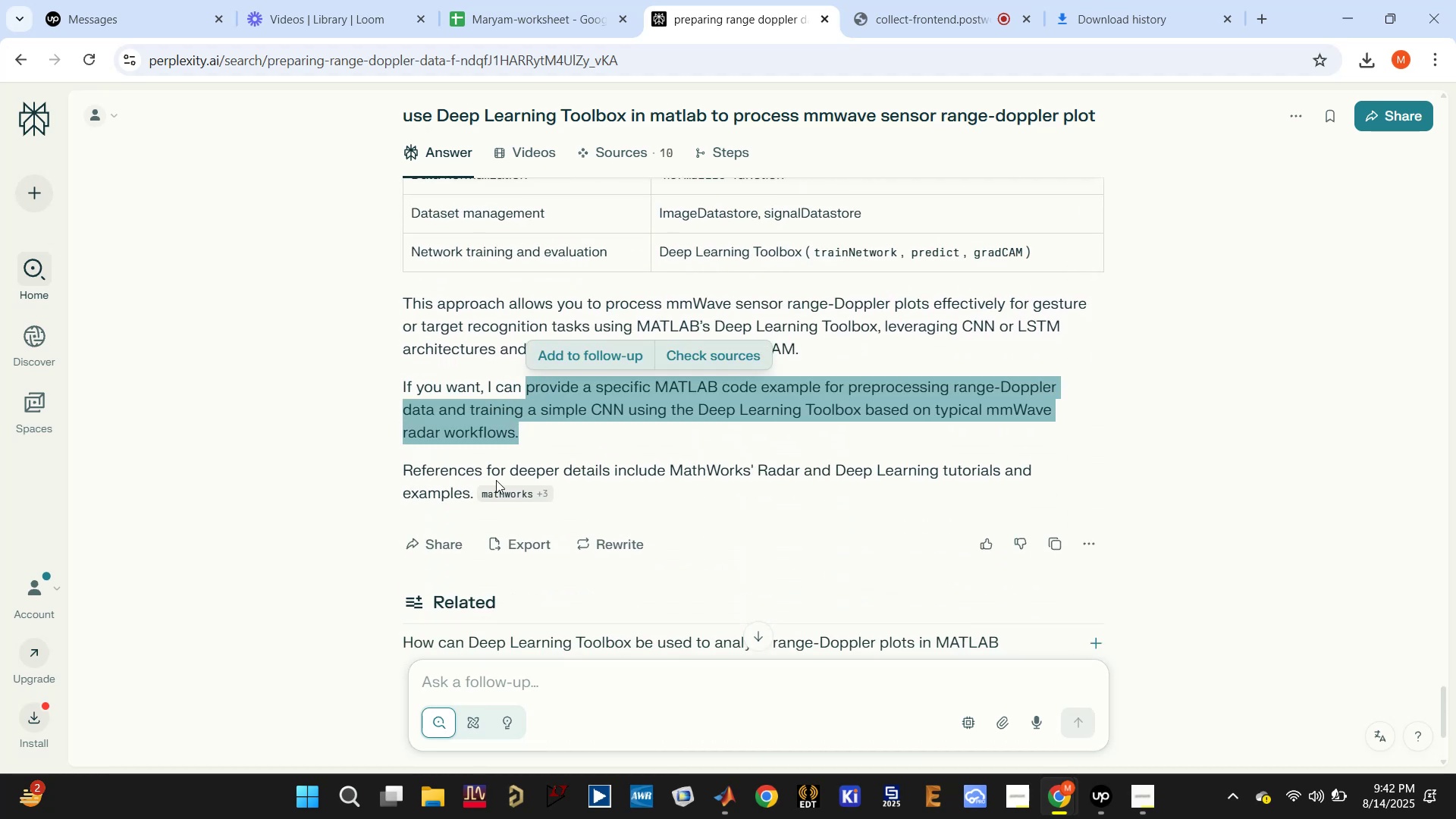 
key(Control+C)
 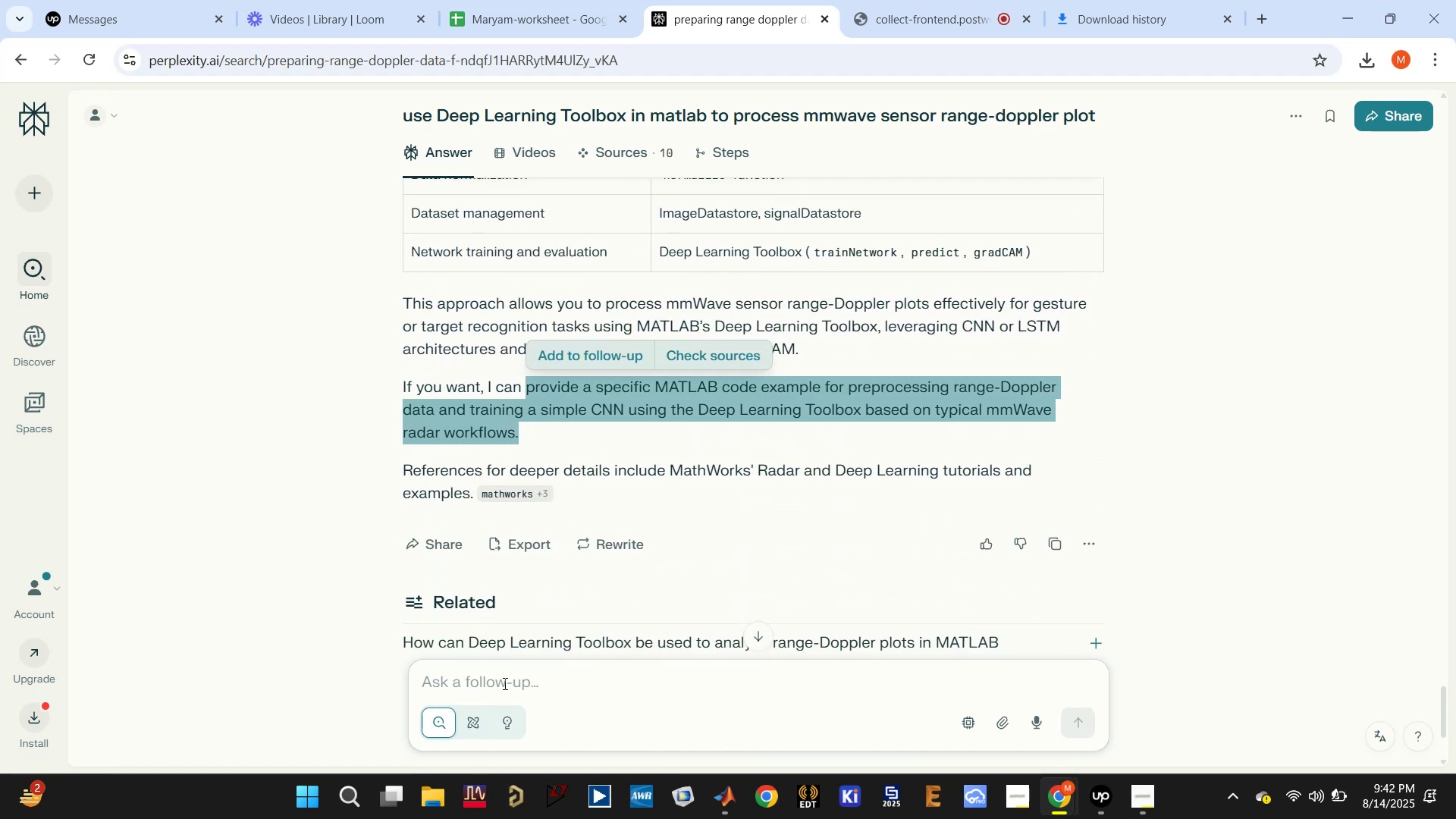 
left_click([504, 682])
 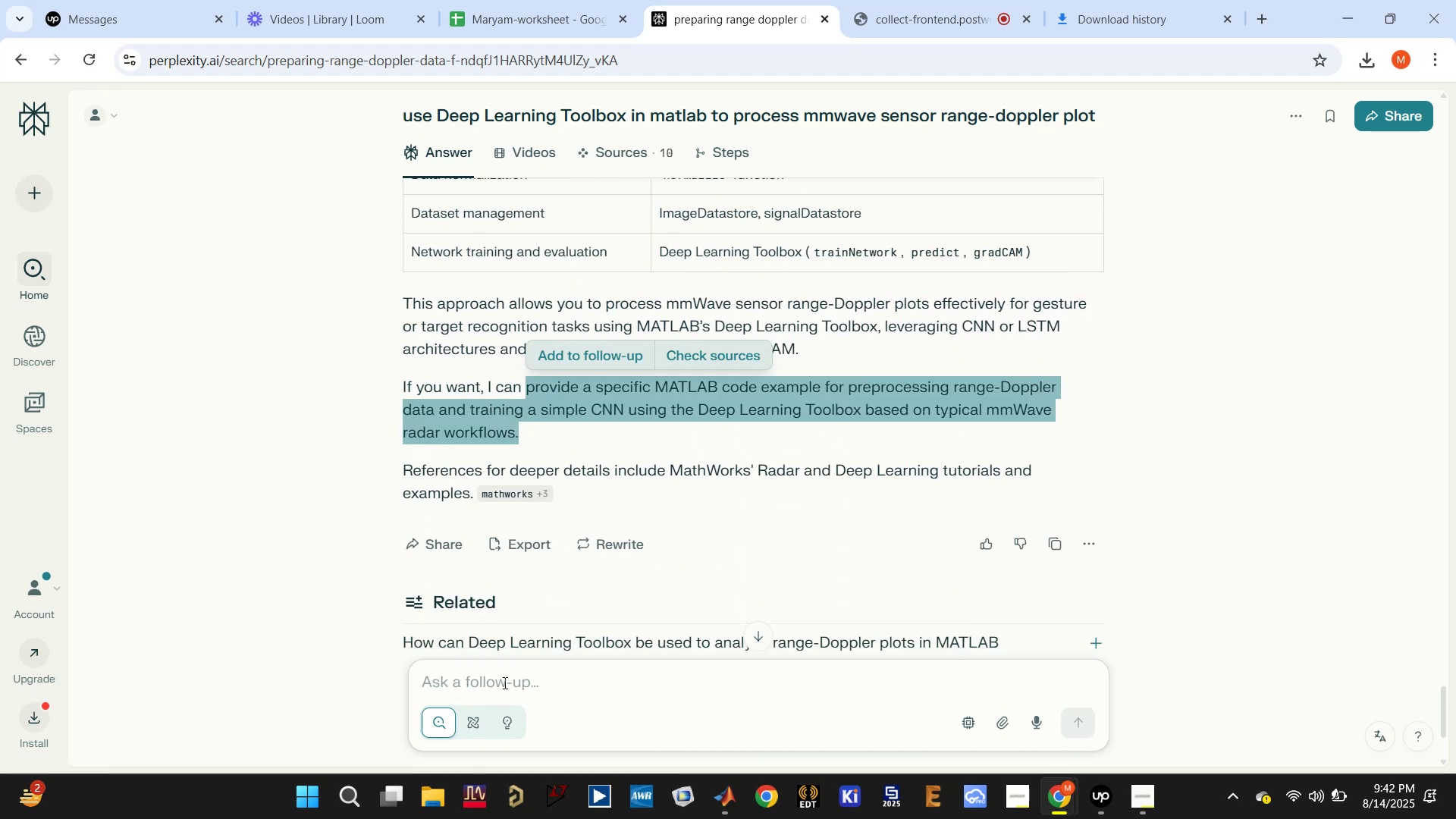 
key(Control+ControlLeft)
 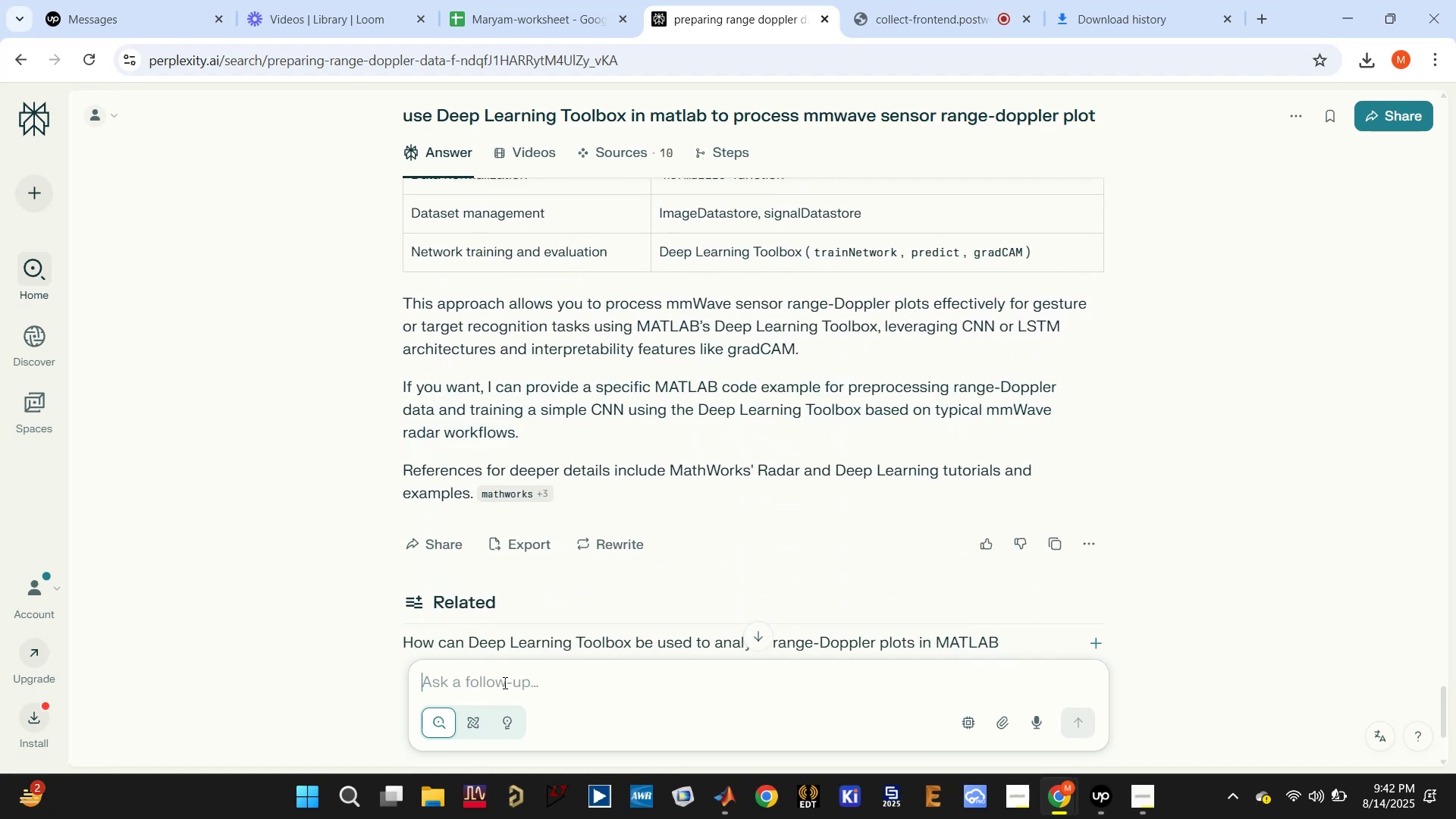 
key(Control+V)
 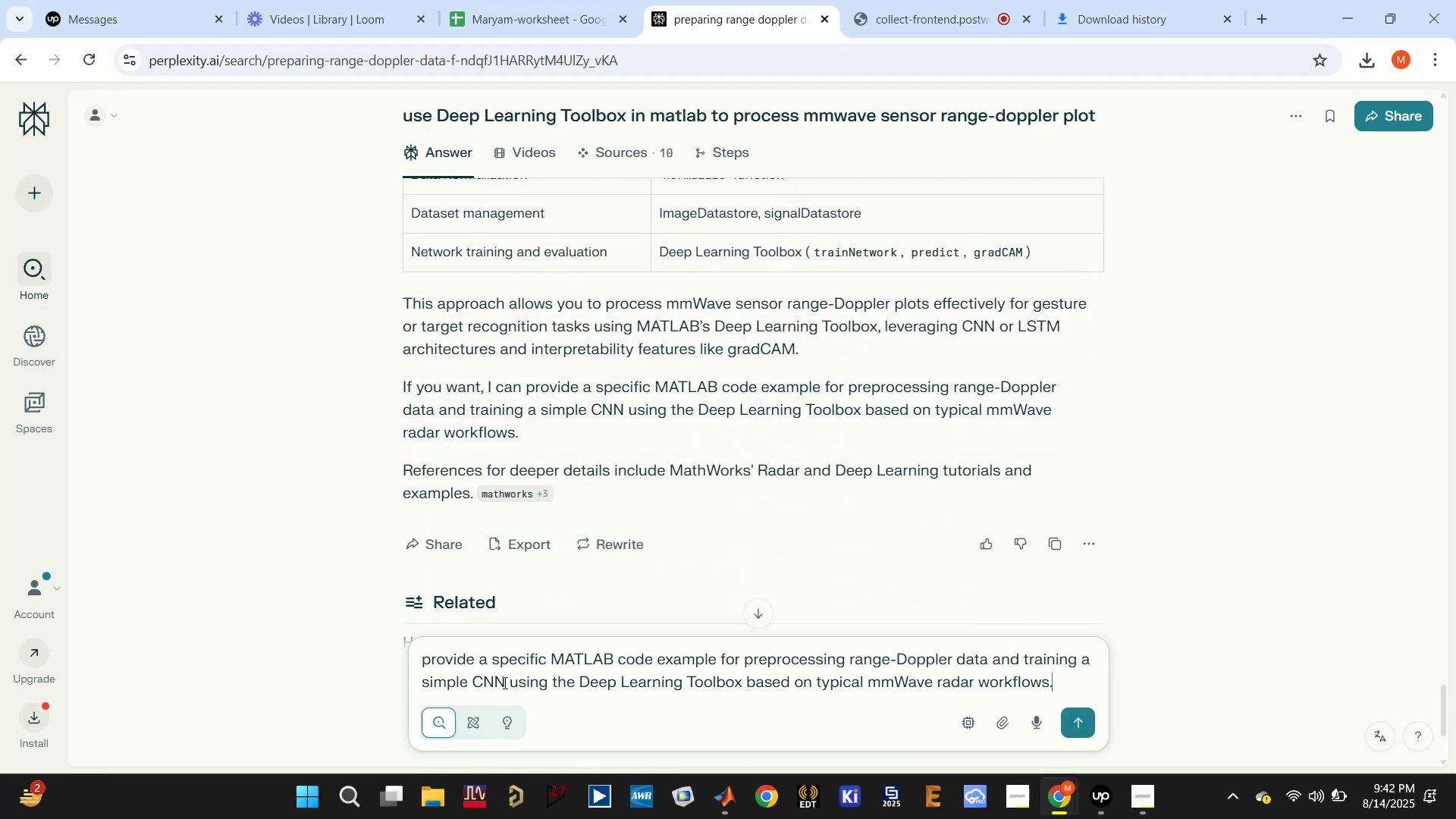 
key(Enter)
 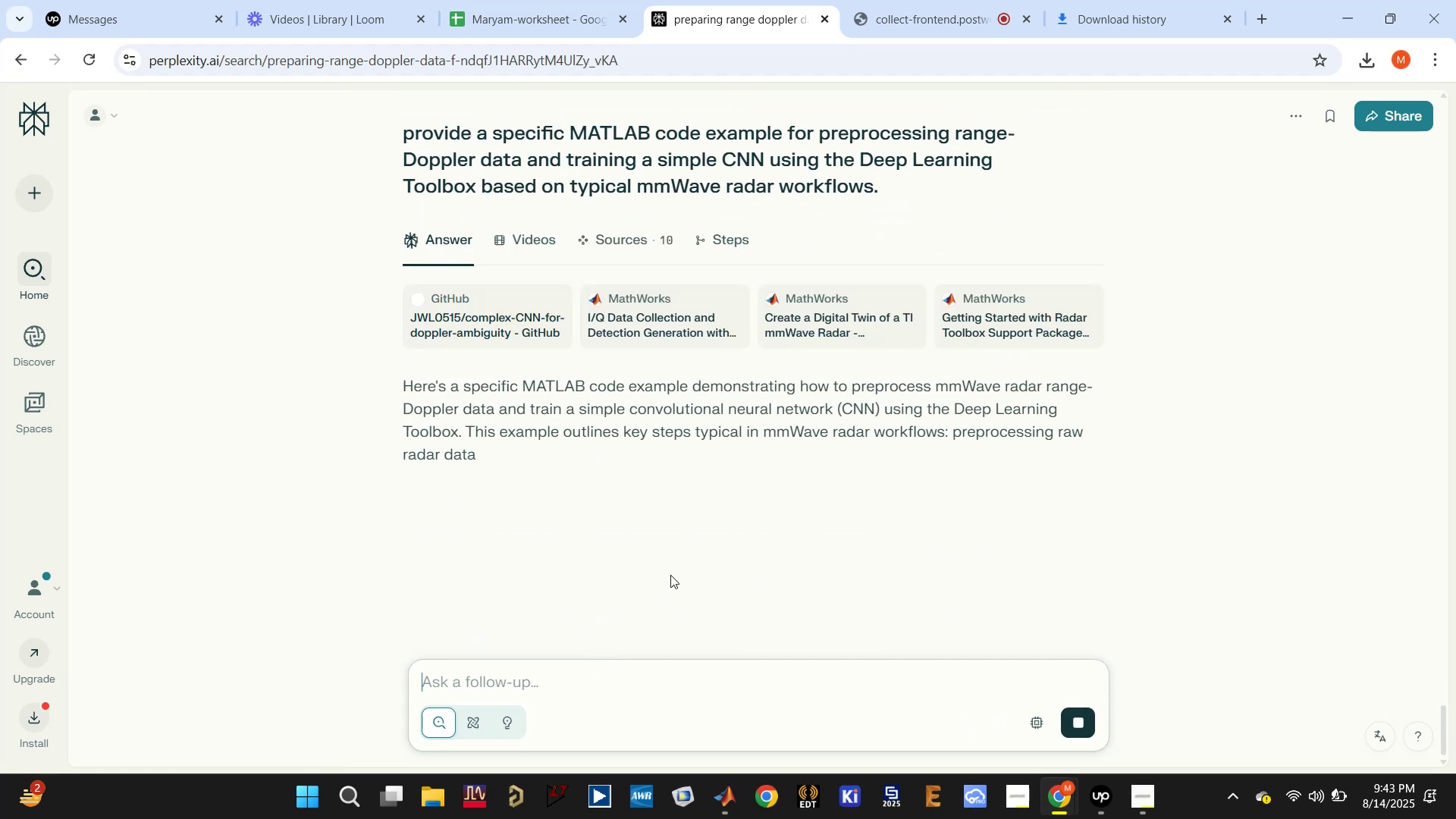 
wait(5.26)
 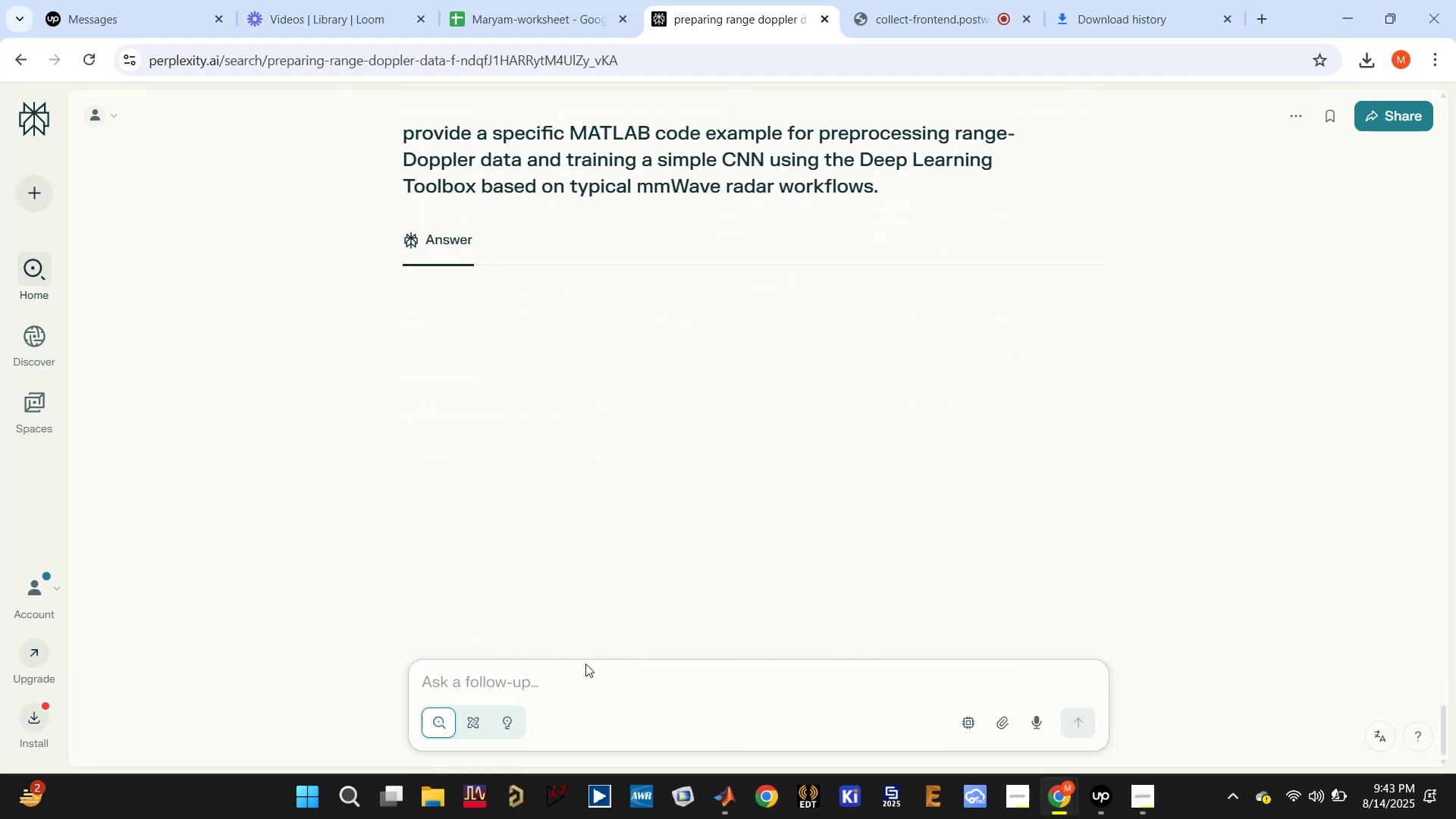 
scroll: coordinate [701, 565], scroll_direction: down, amount: 2.0
 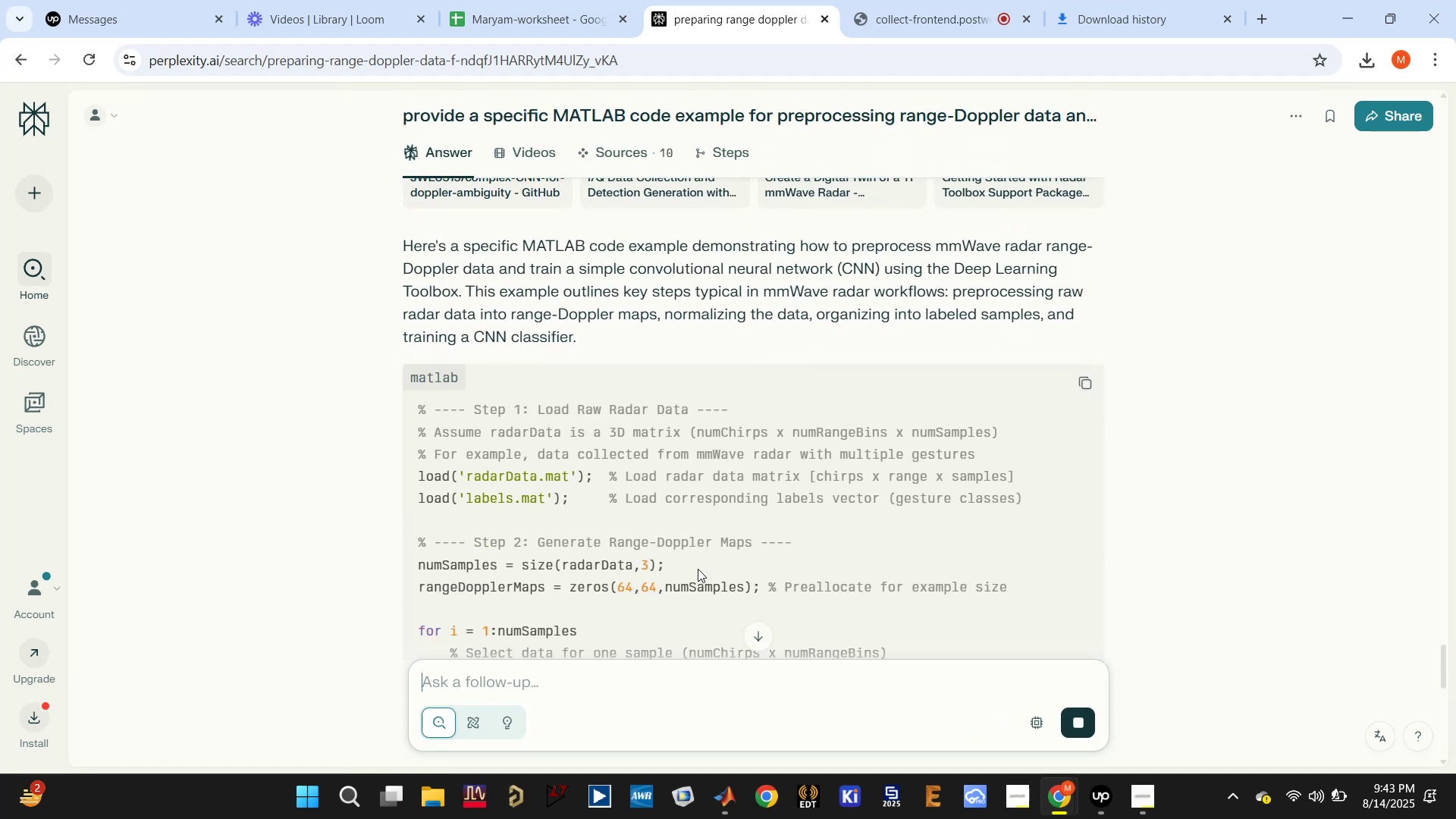 
wait(6.24)
 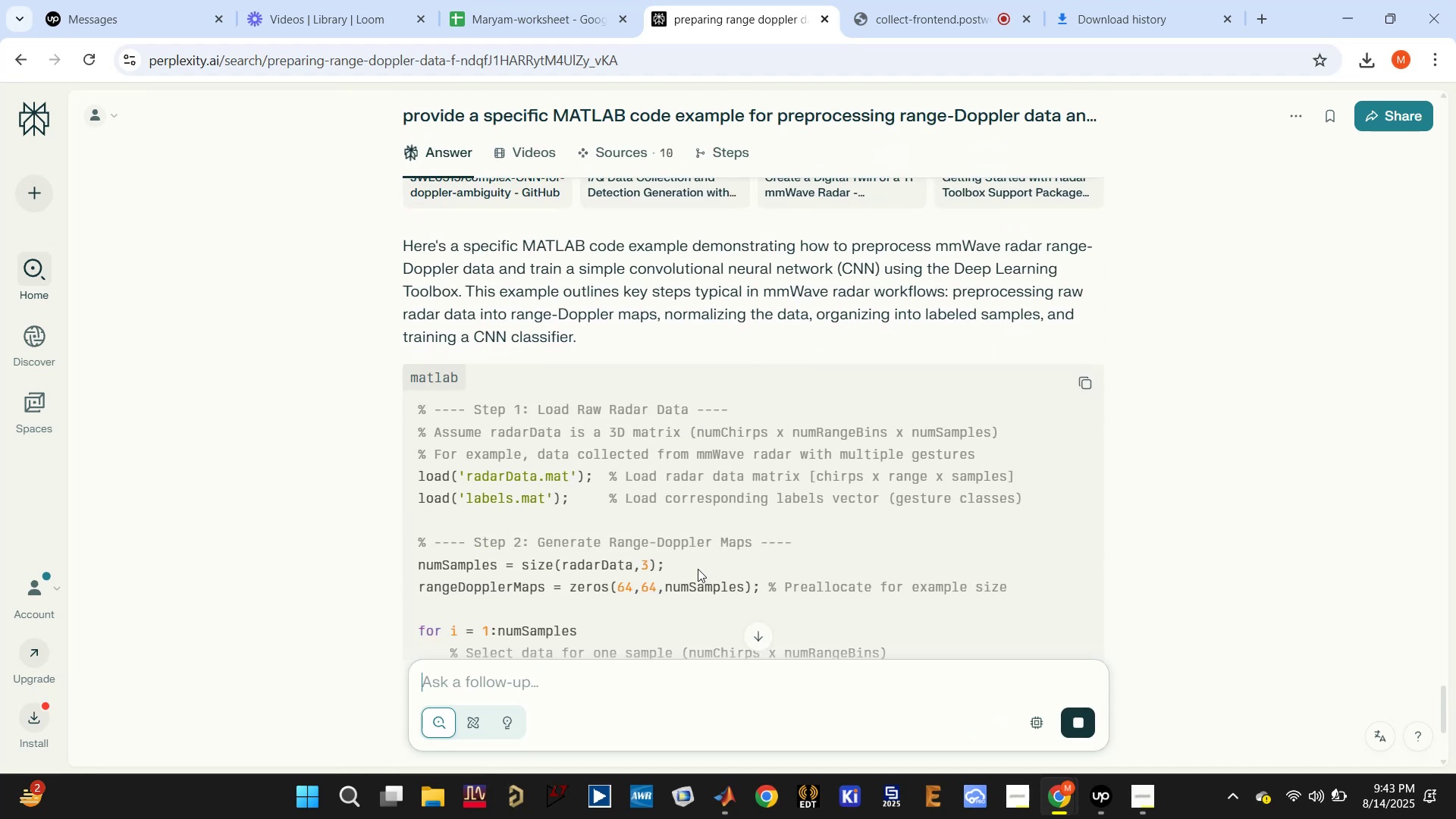 
scroll: coordinate [737, 518], scroll_direction: down, amount: 1.0
 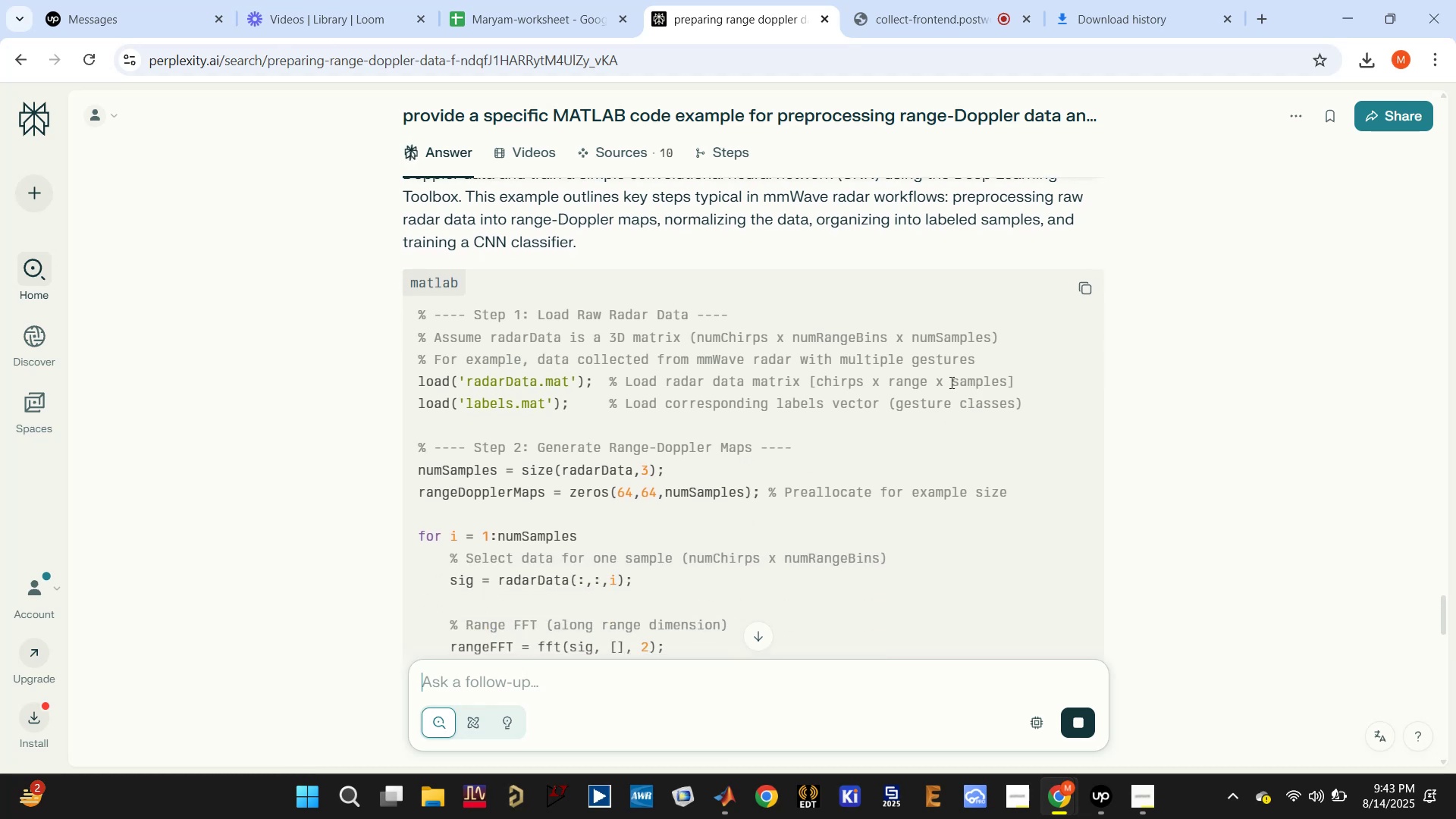 
wait(6.83)
 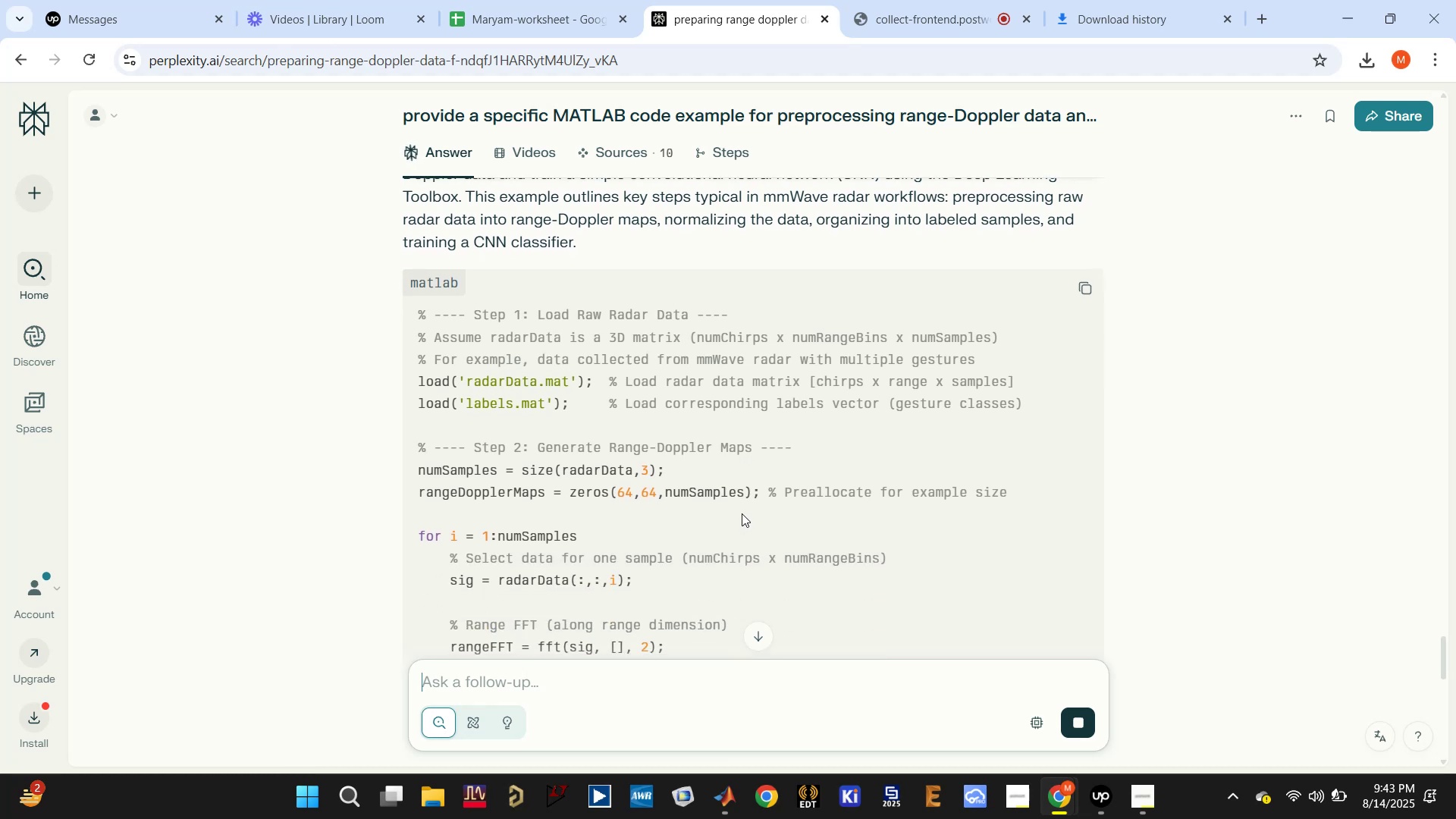 
scroll: coordinate [821, 485], scroll_direction: down, amount: 4.0
 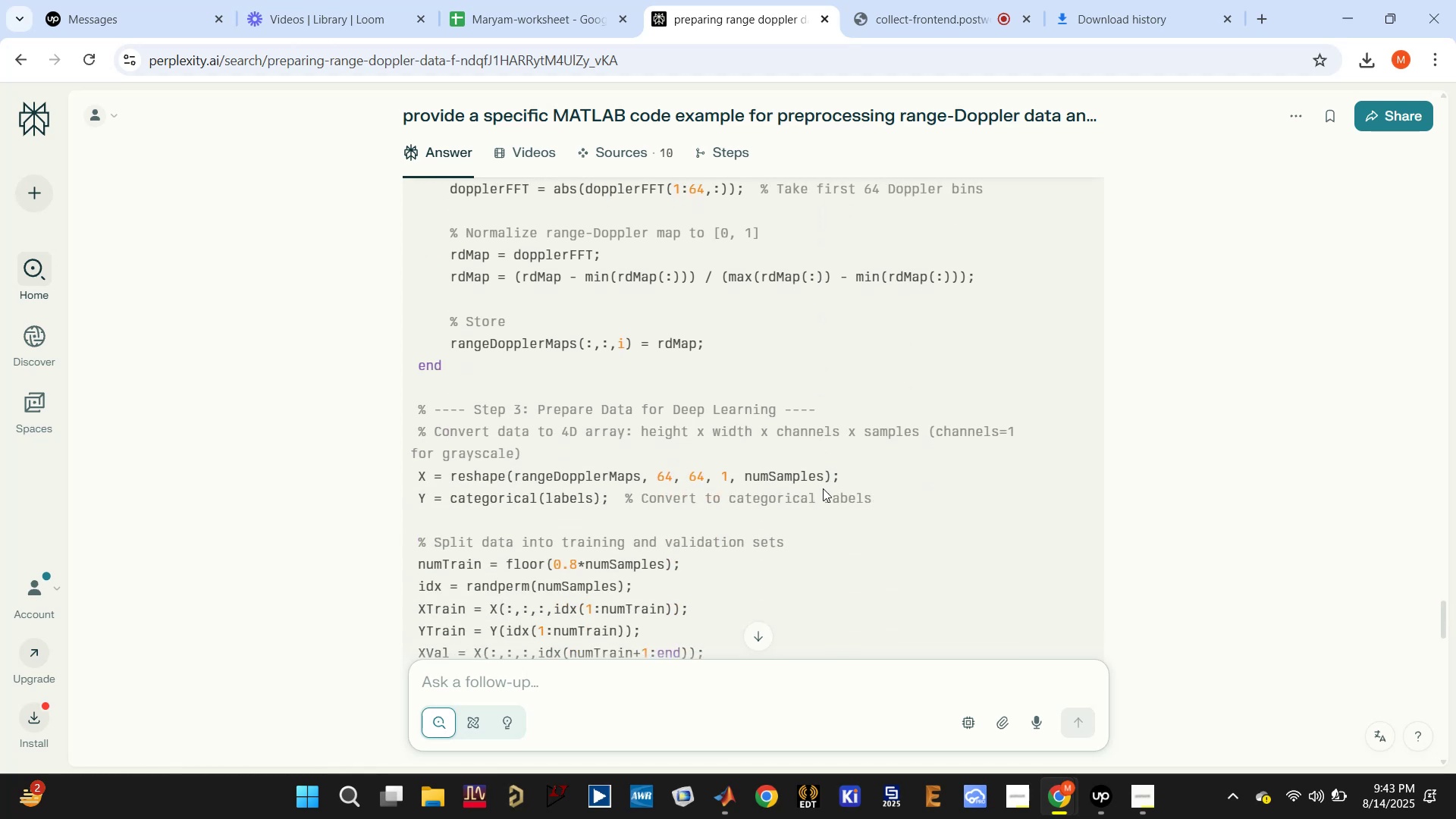 
scroll: coordinate [823, 488], scroll_direction: up, amount: 7.0
 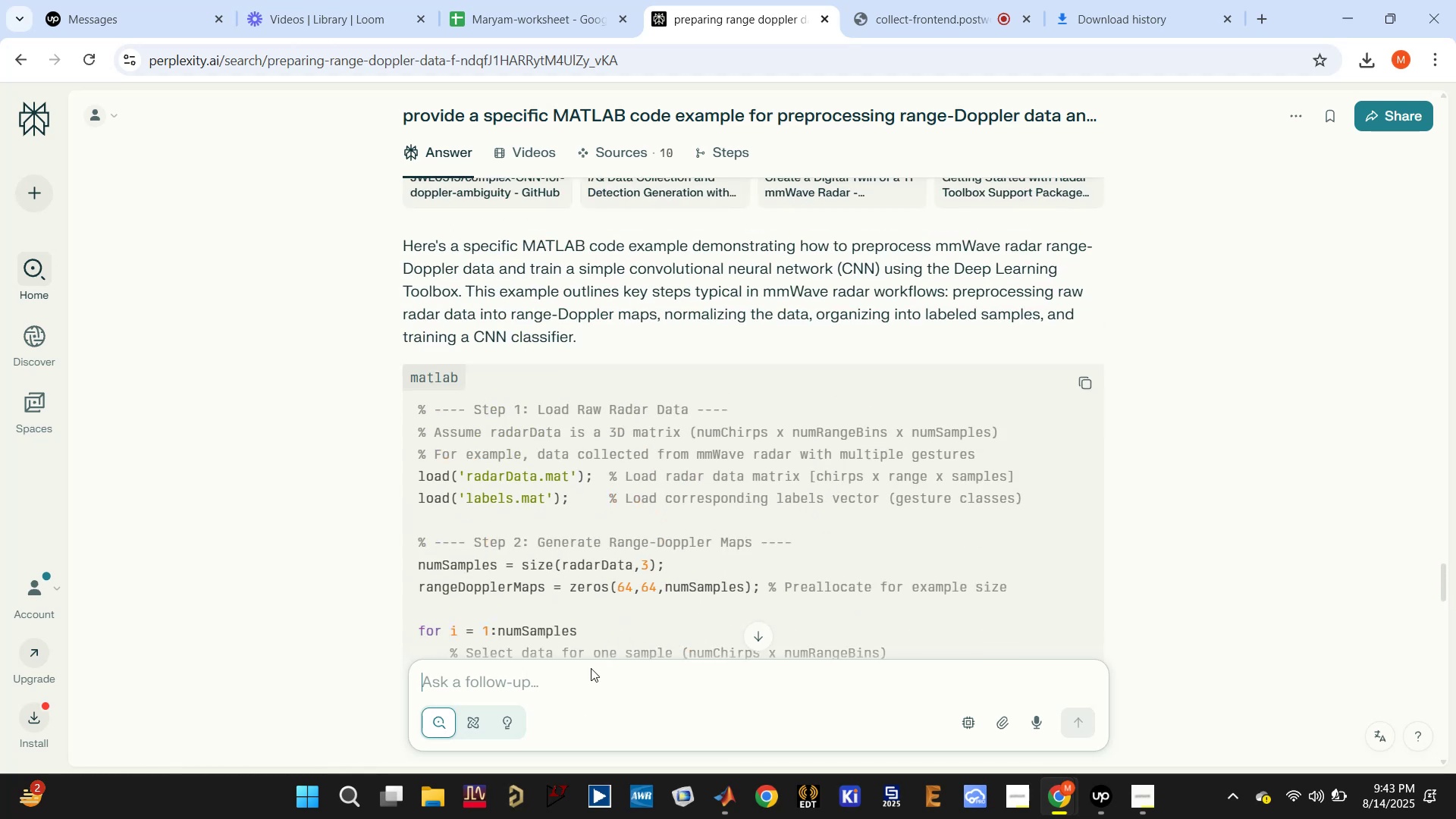 
wait(7.02)
 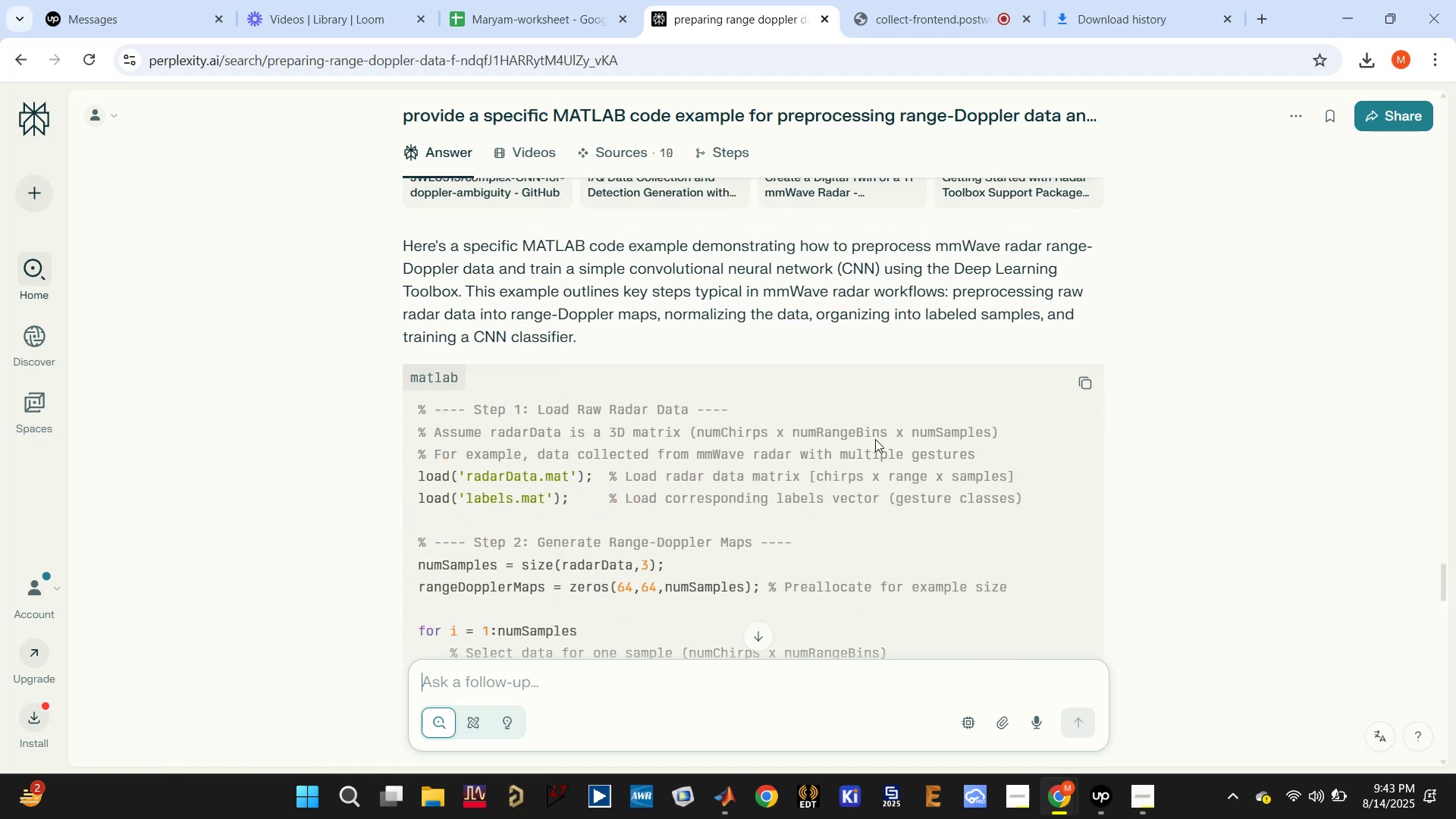 
left_click([664, 681])
 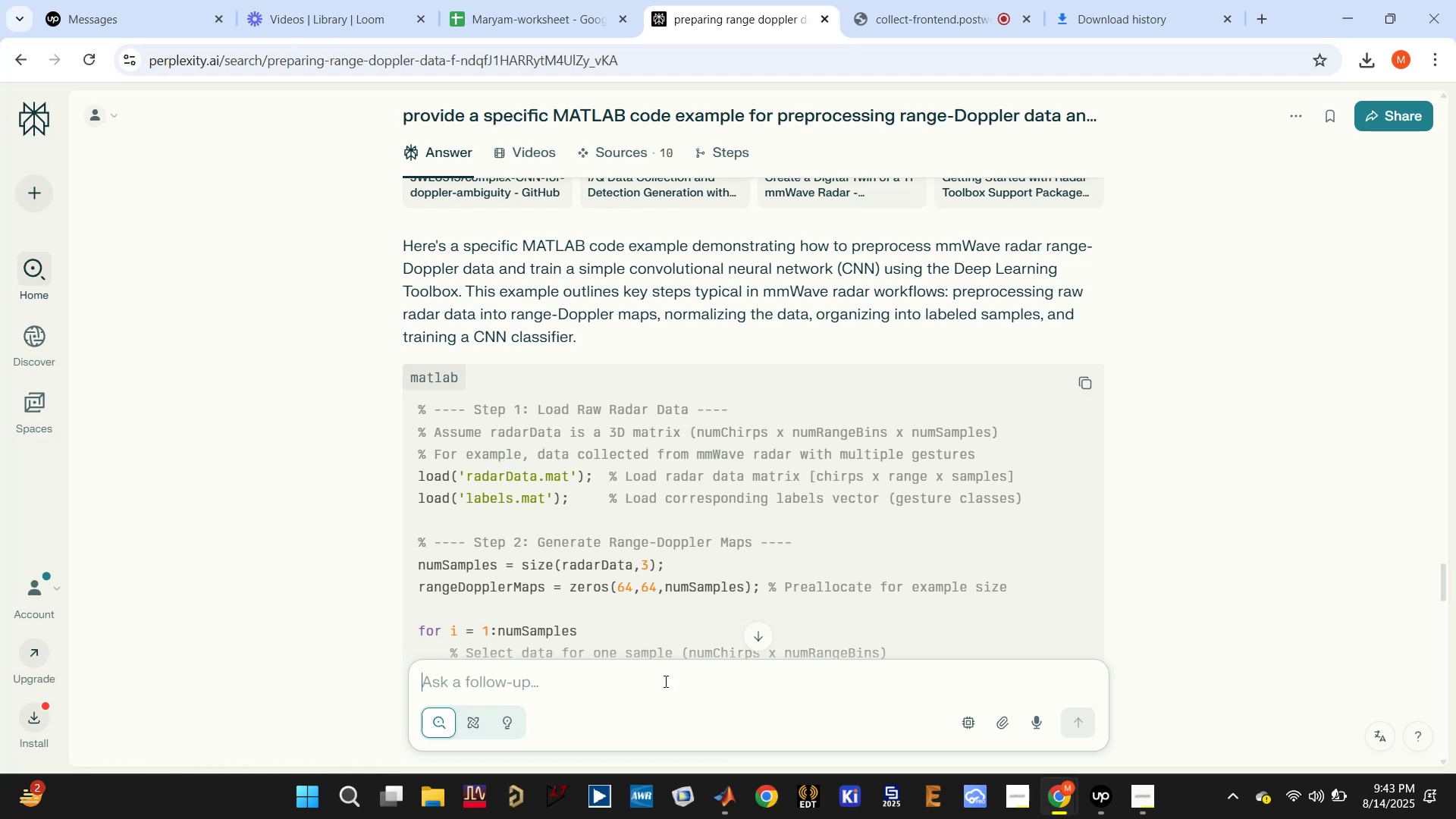 
key(Control+V)
 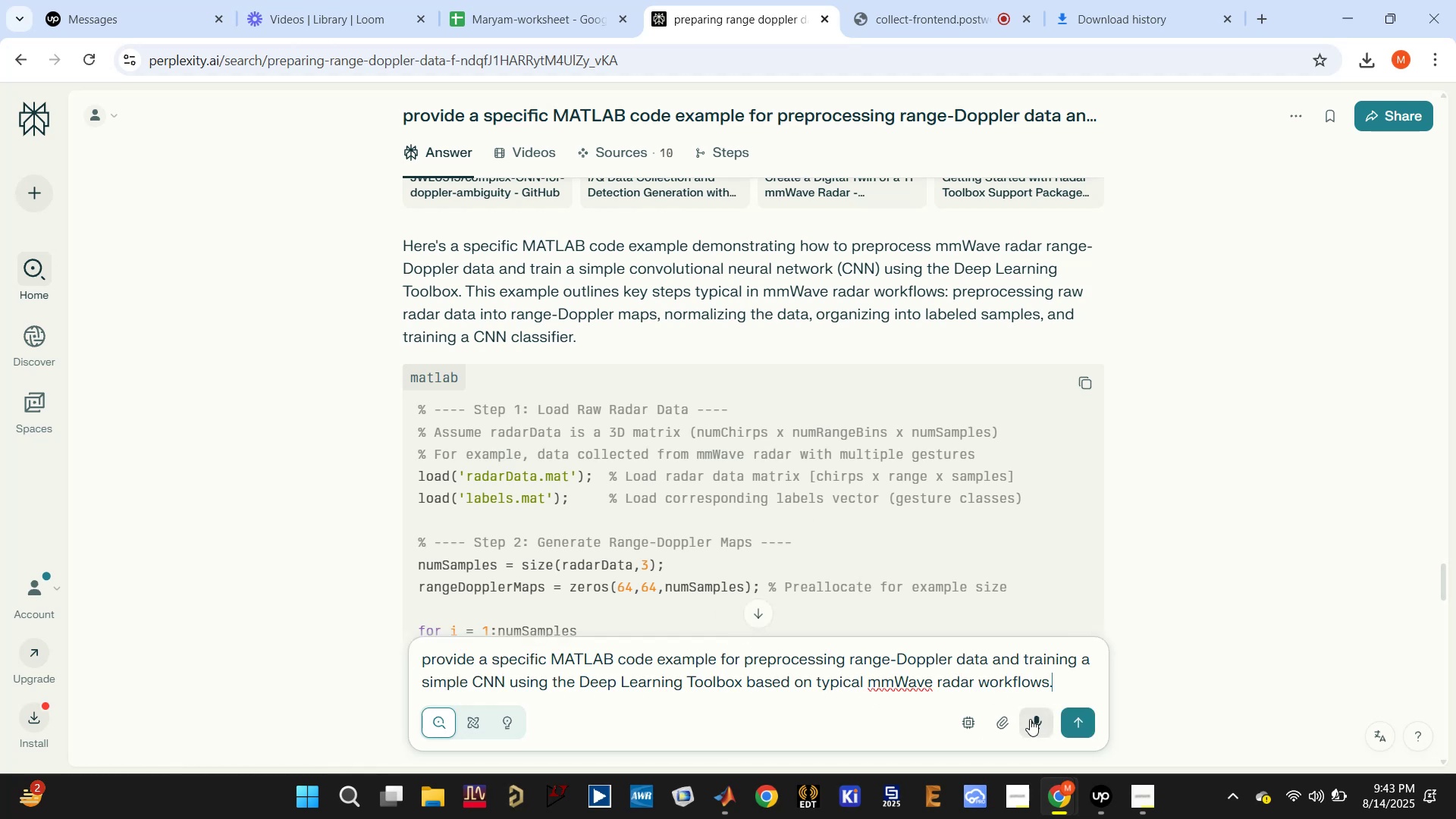 
type( use dca() object data radar)
key(Backspace)
key(Backspace)
key(Backspace)
key(Backspace)
key(Backspace)
 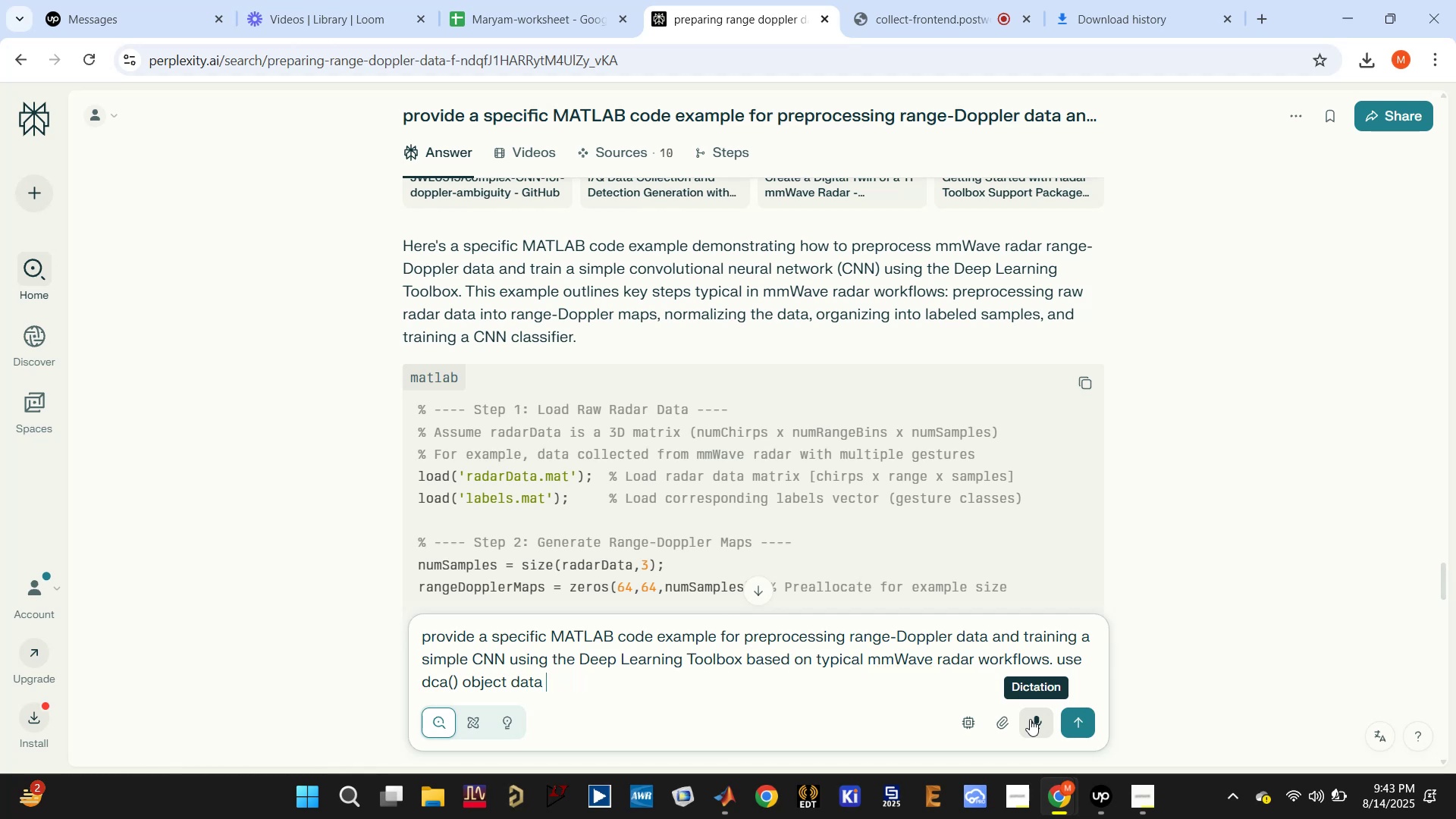 
type(acquisition array as radarc)
key(Backspace)
type(datacube for the input IQ data.)
 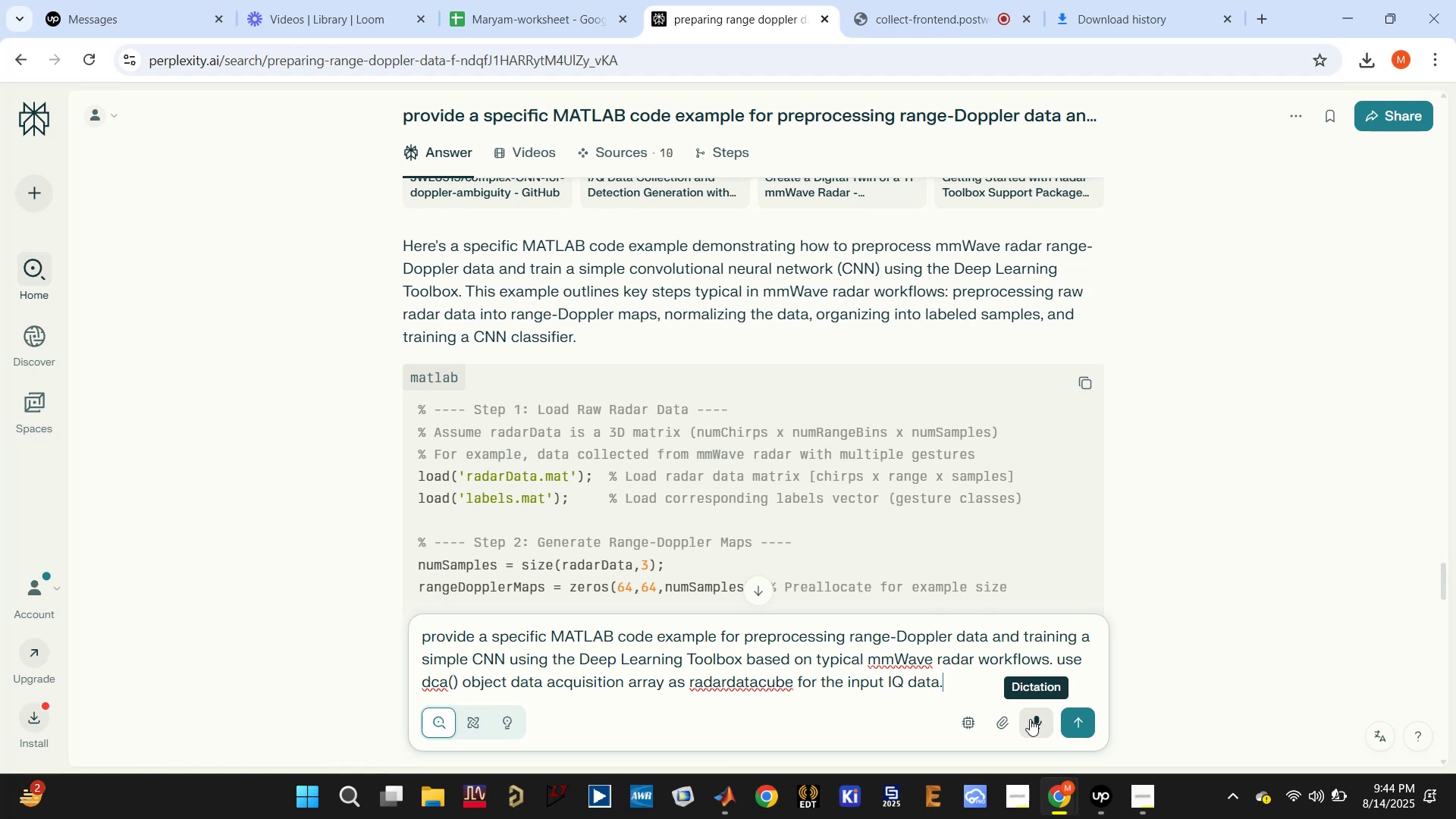 
 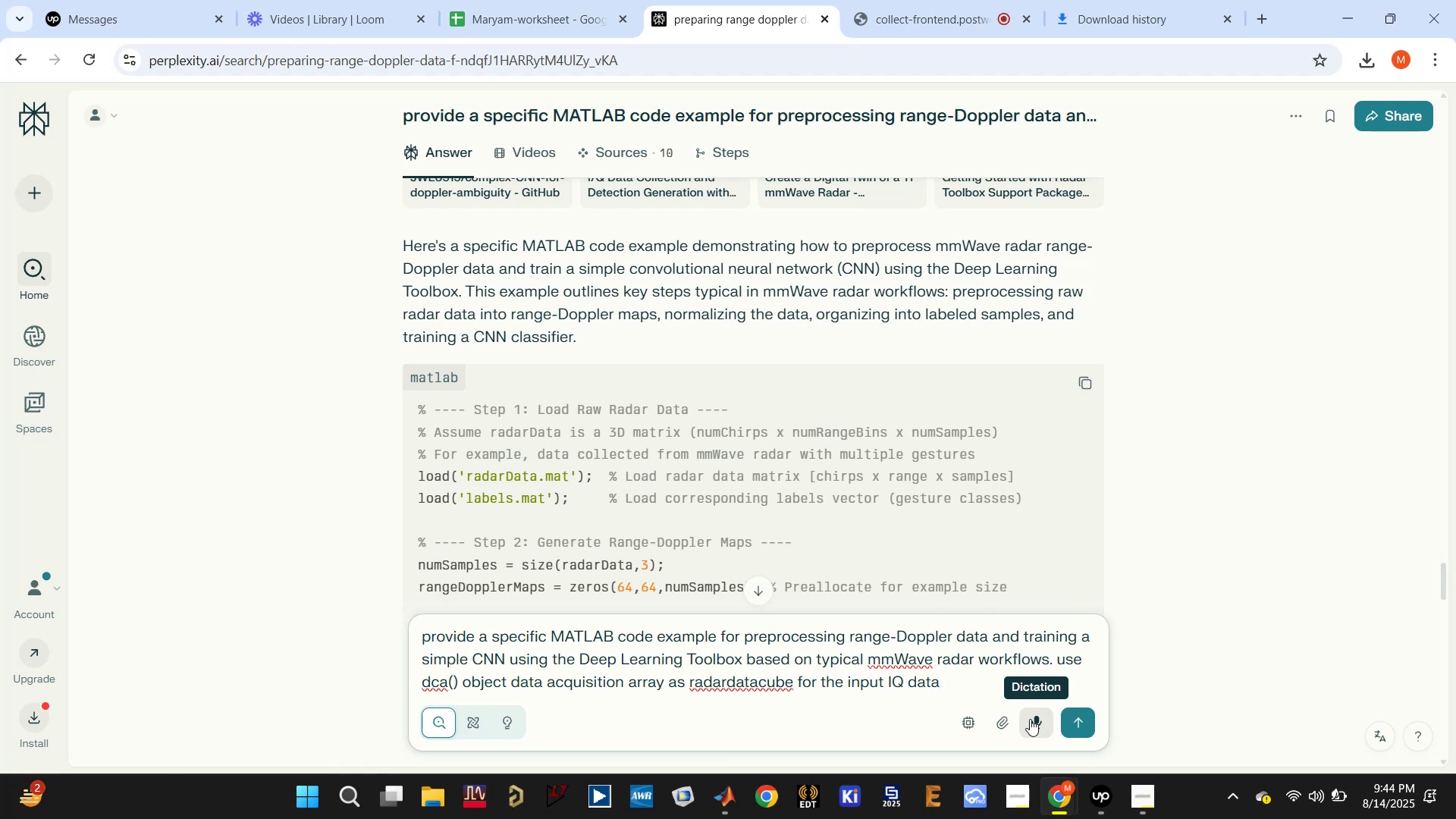 
key(Enter)
 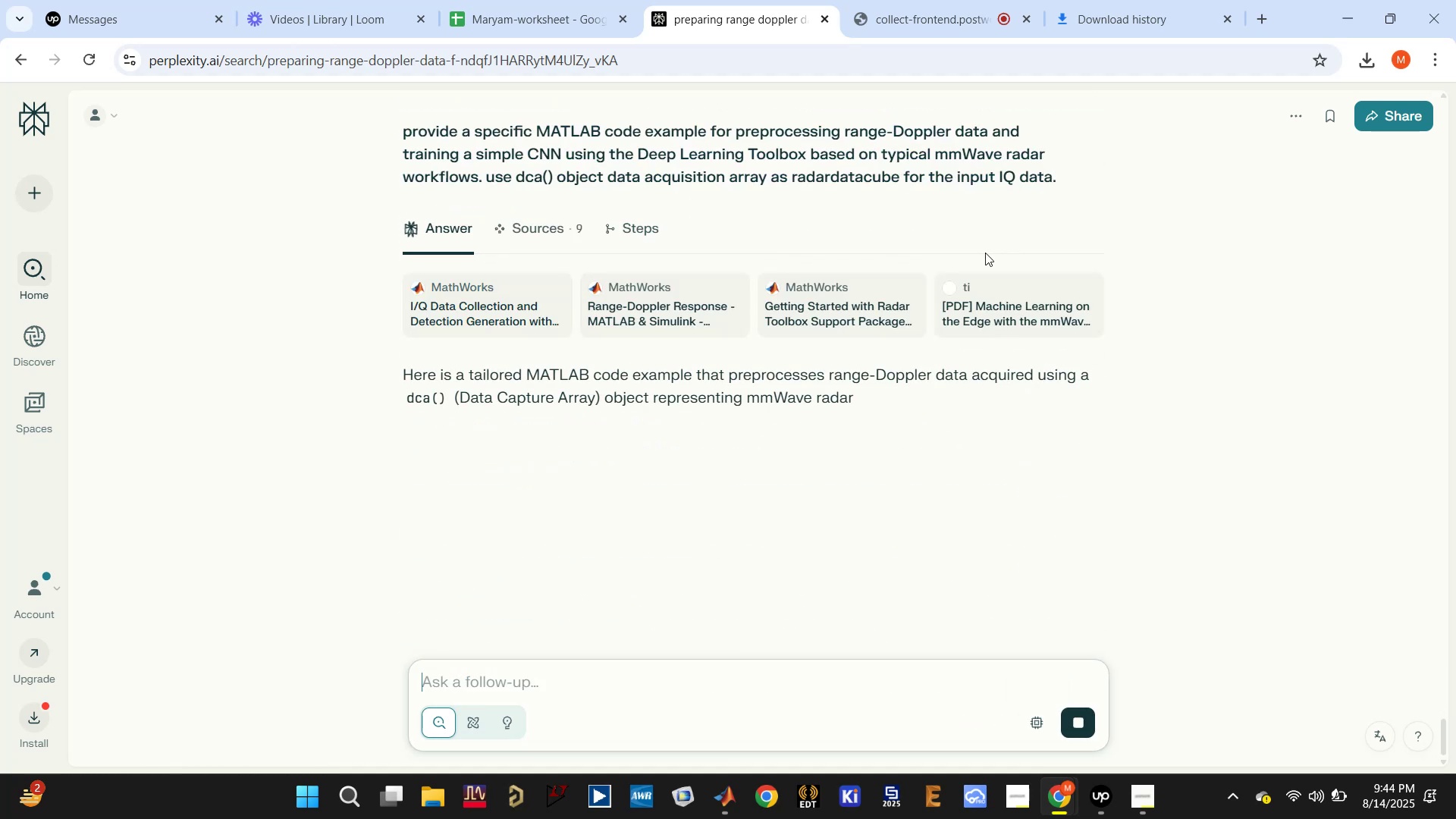 
wait(6.17)
 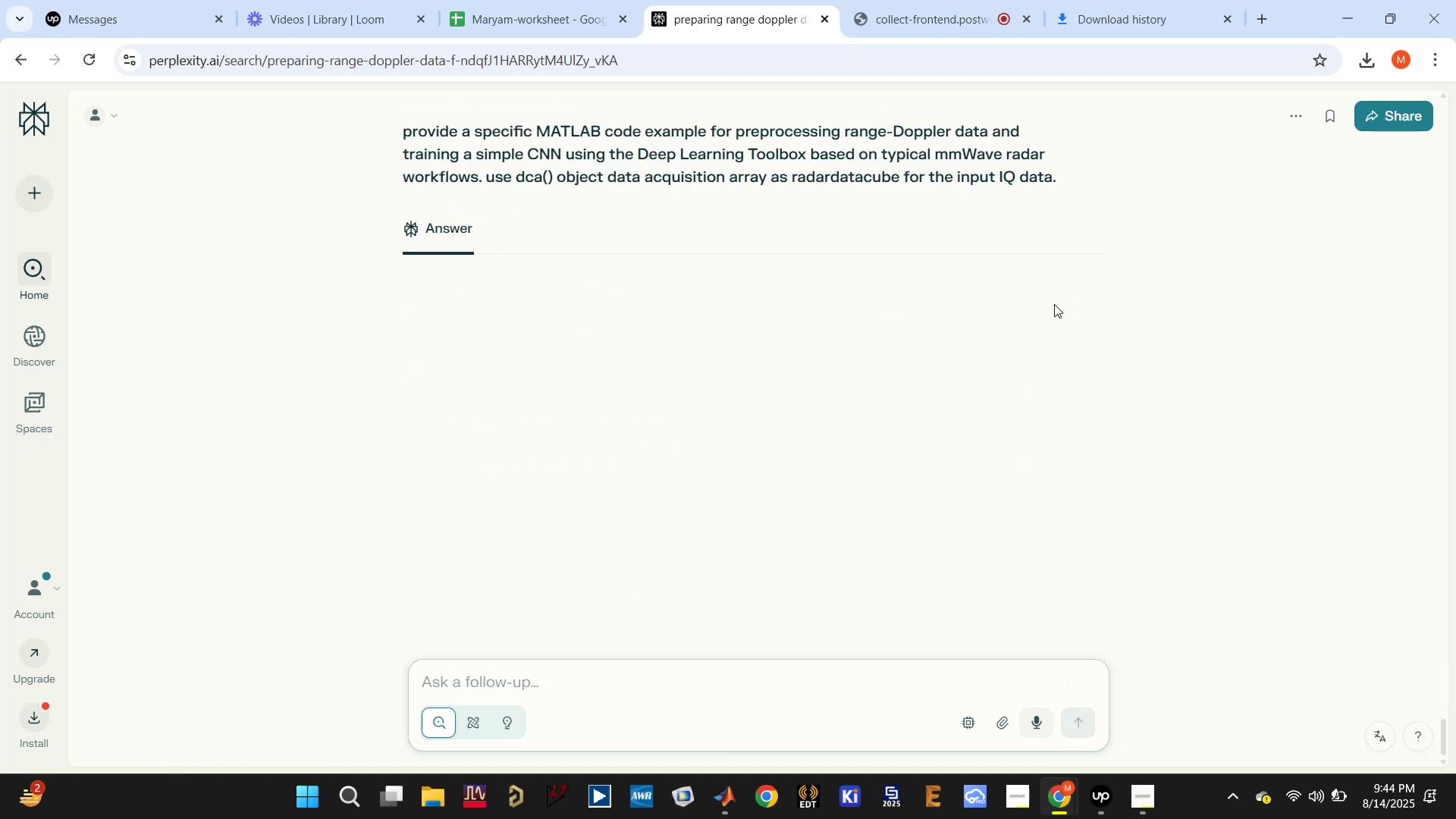 
scroll: coordinate [728, 391], scroll_direction: down, amount: 8.0
 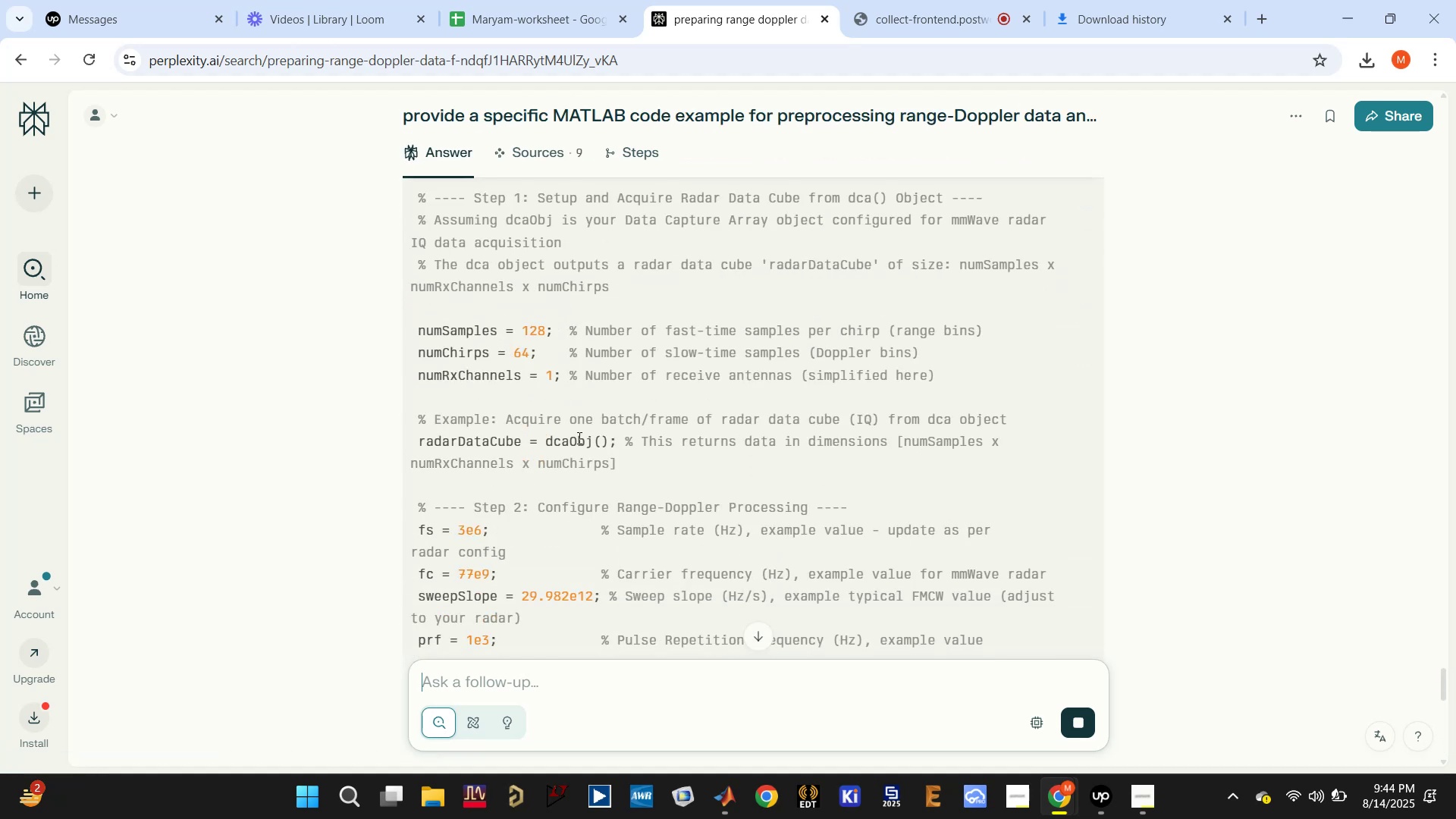 
double_click([502, 444])
 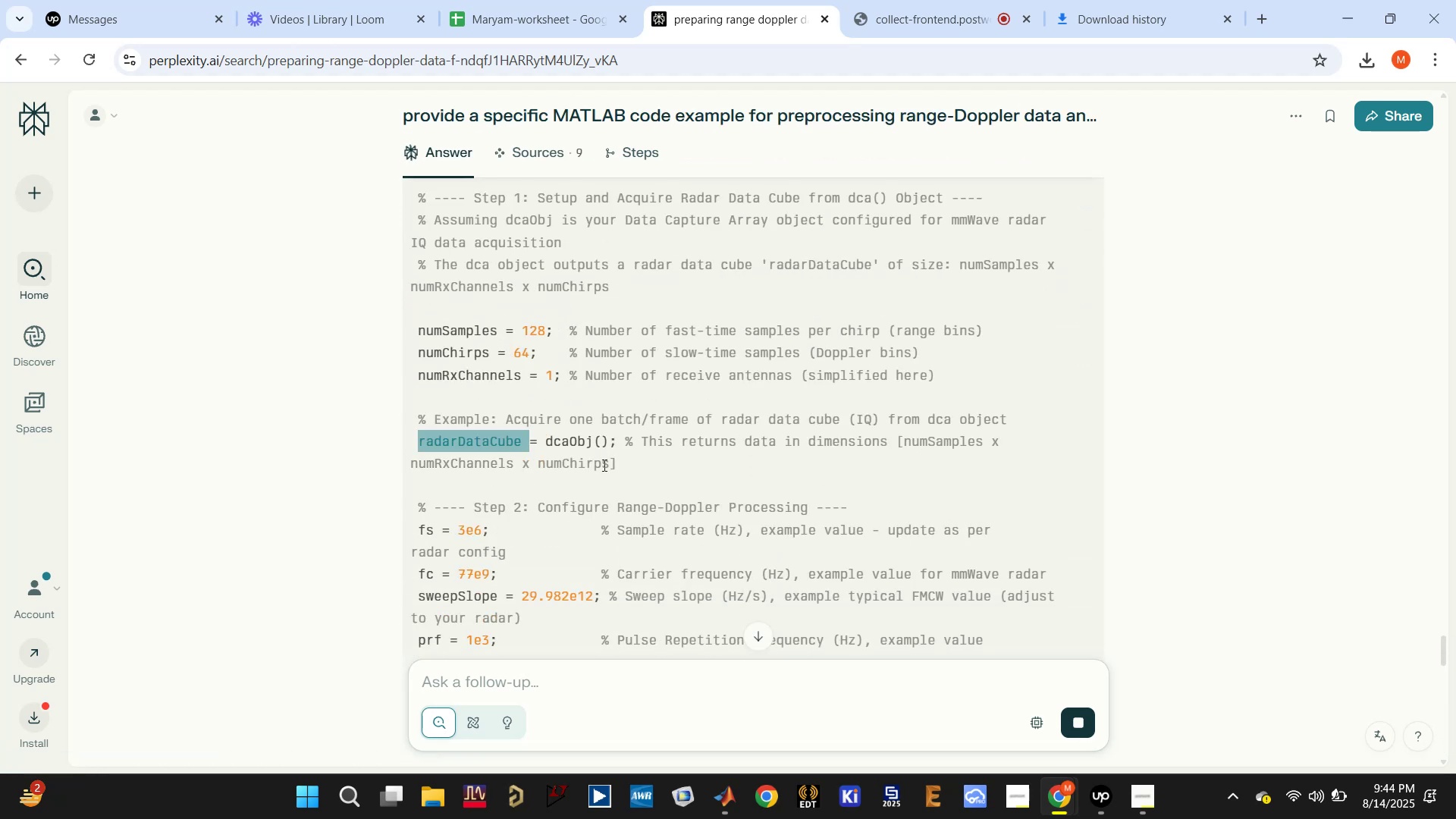 
scroll: coordinate [635, 465], scroll_direction: up, amount: 1.0
 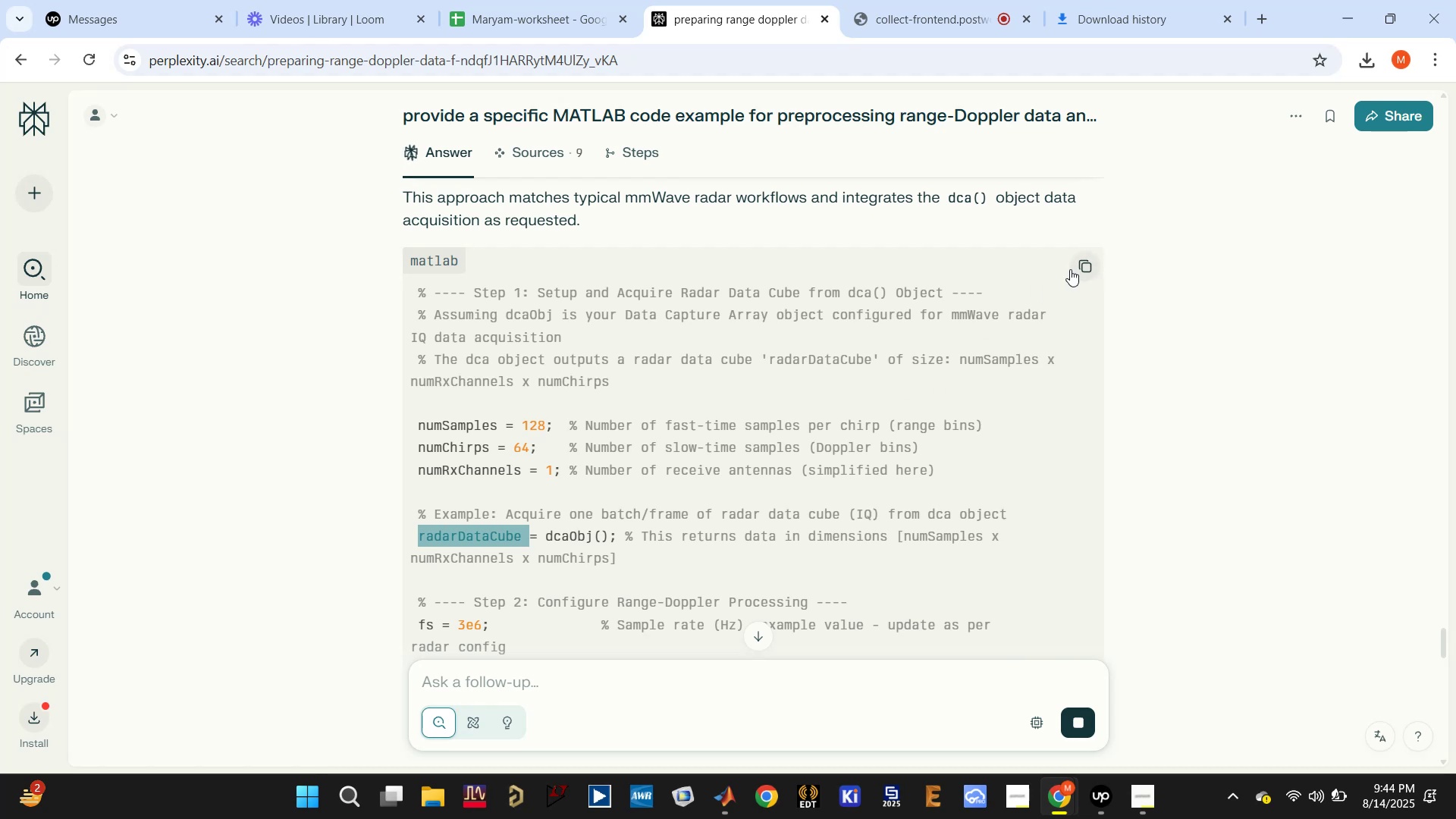 
scroll: coordinate [673, 431], scroll_direction: down, amount: 26.0
 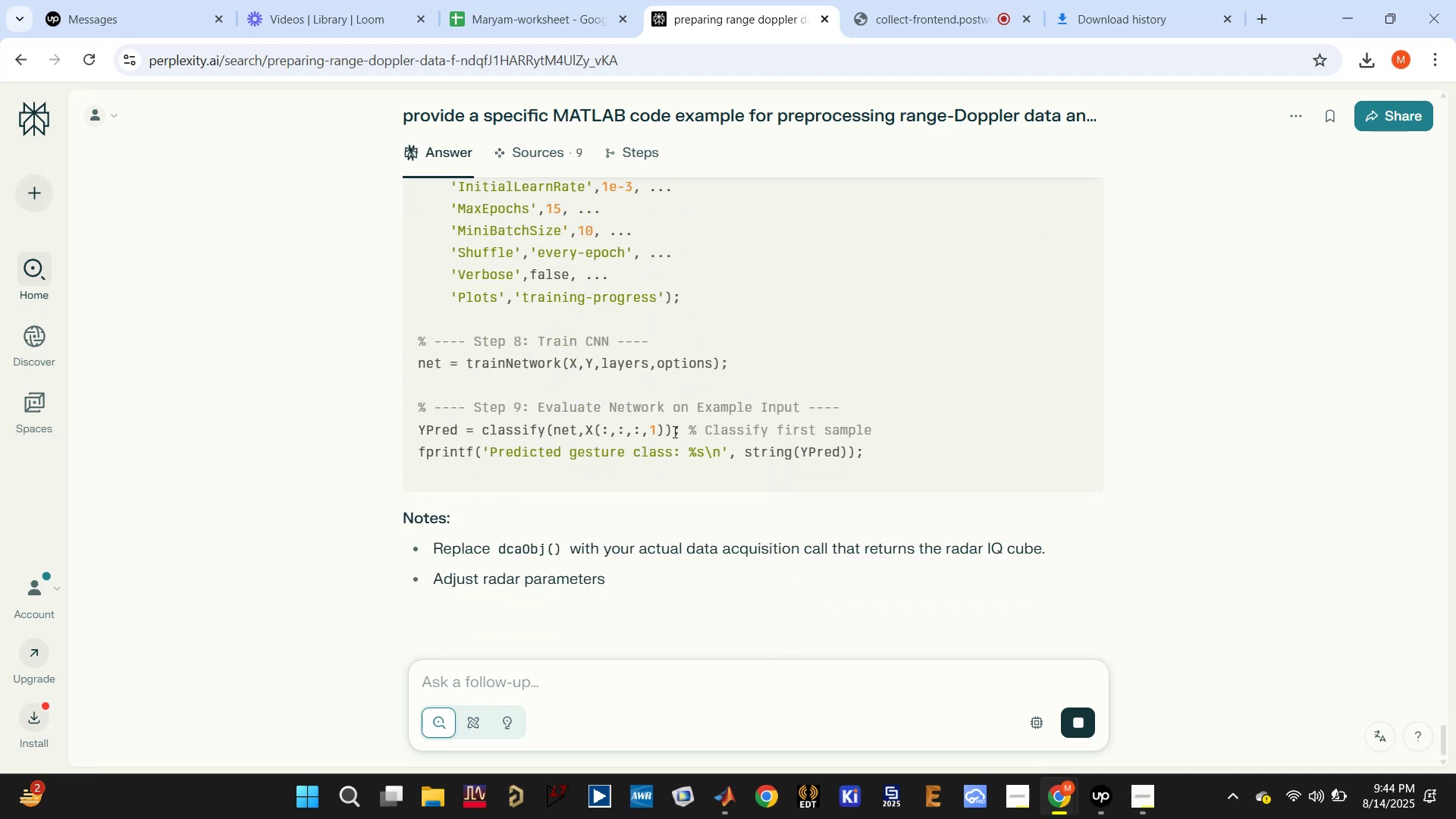 
scroll: coordinate [676, 431], scroll_direction: up, amount: 2.0
 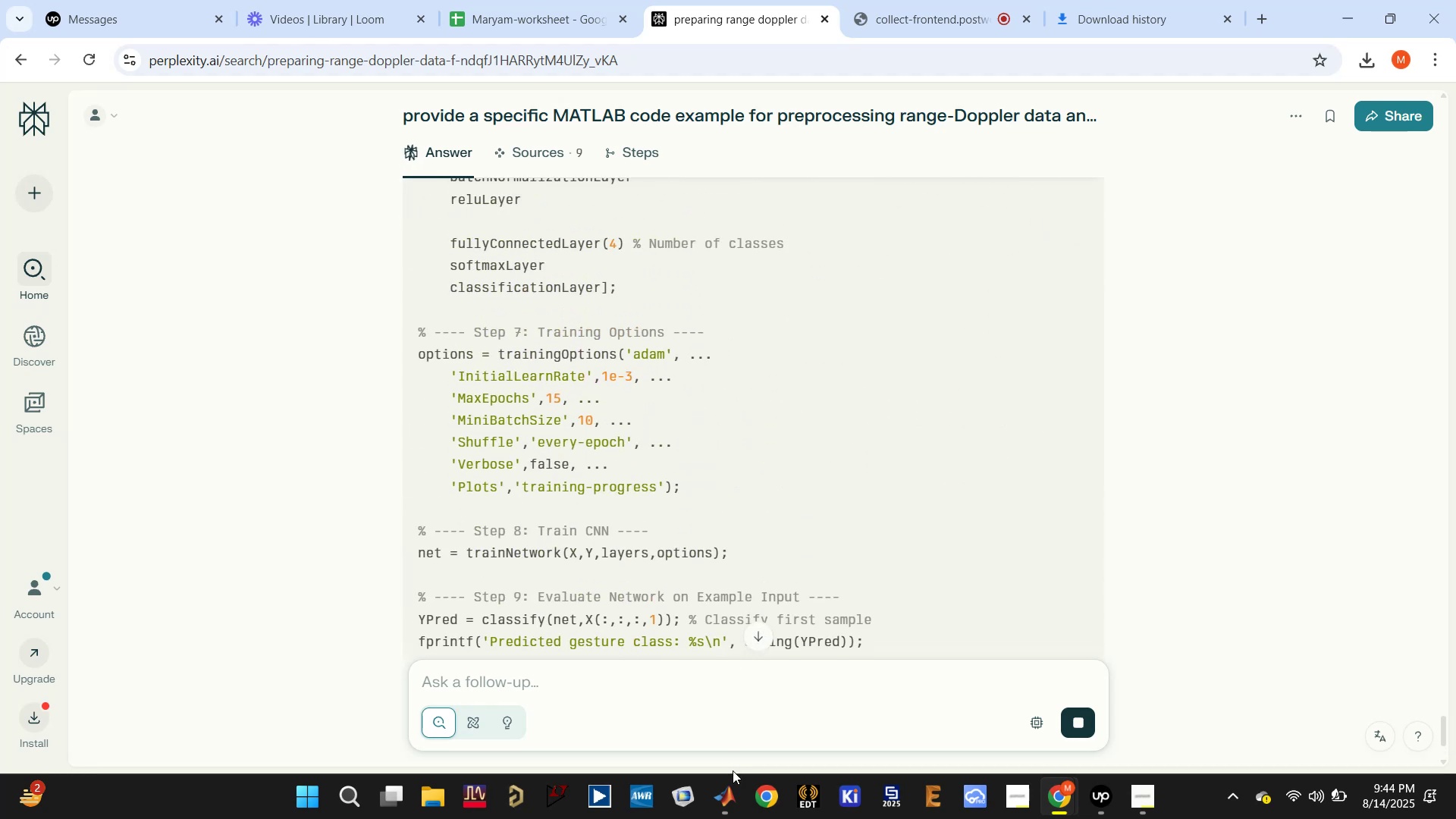 
left_click([727, 799])
 